 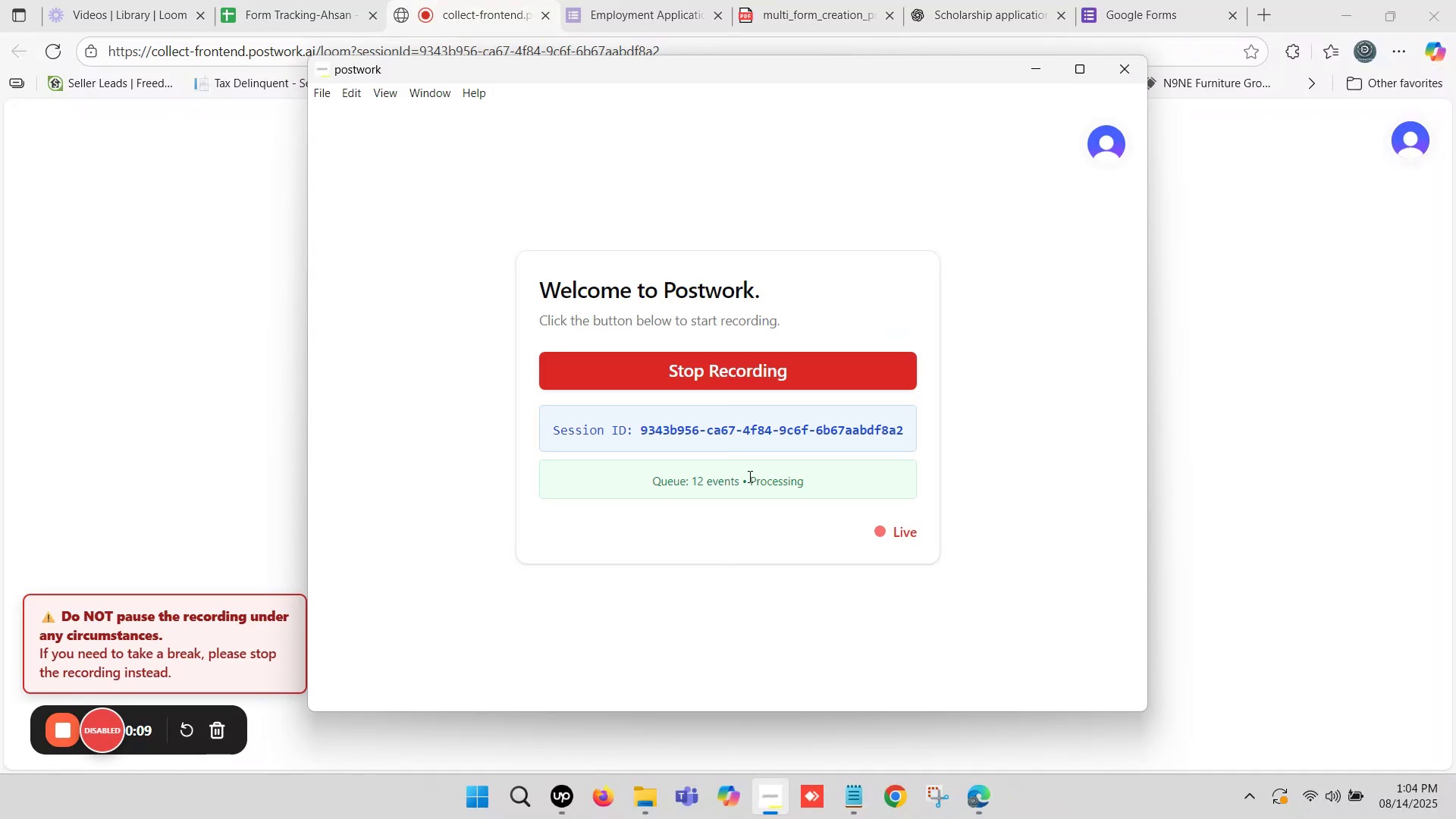 
left_click([1194, 0])
 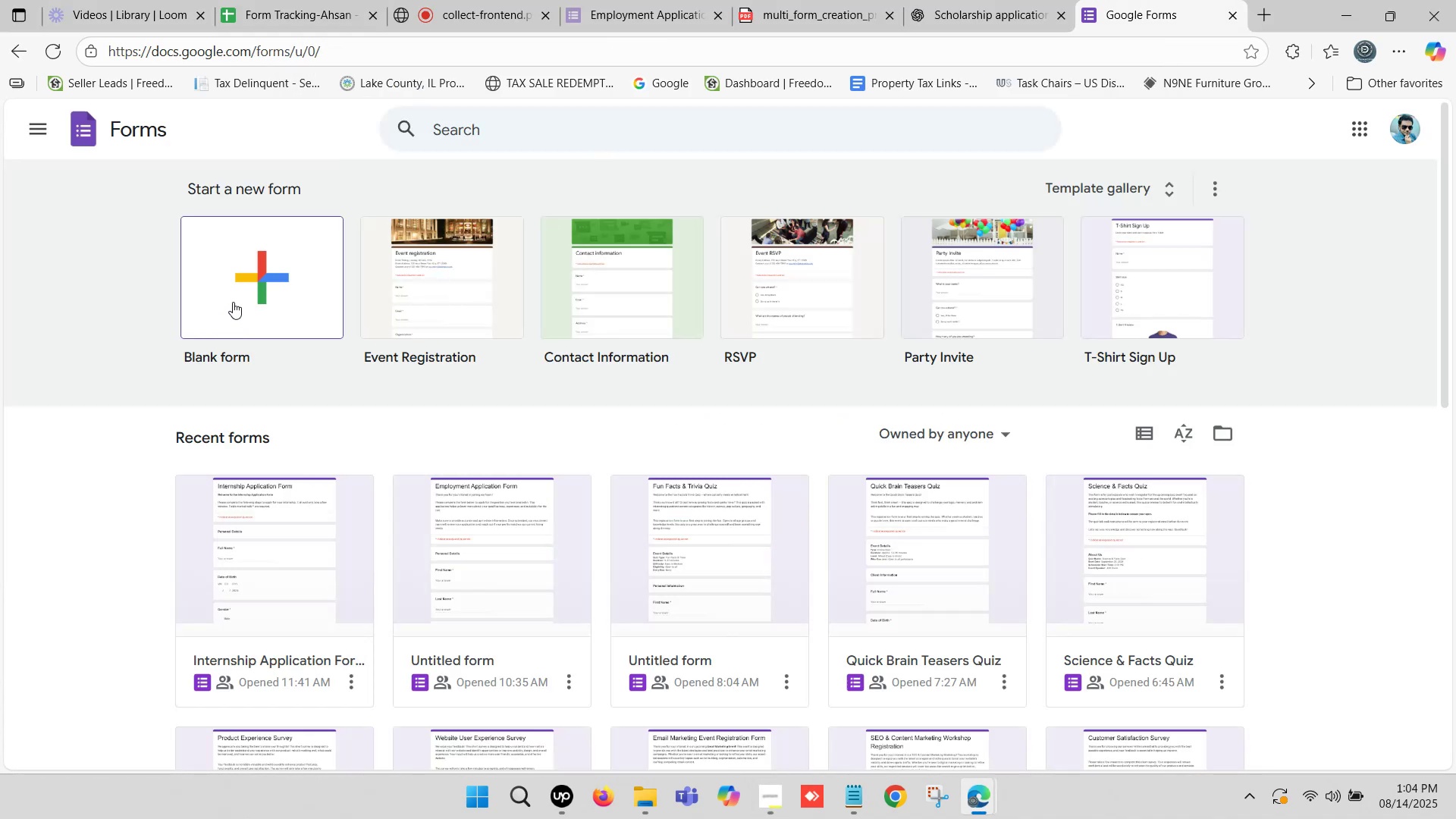 
left_click([240, 292])
 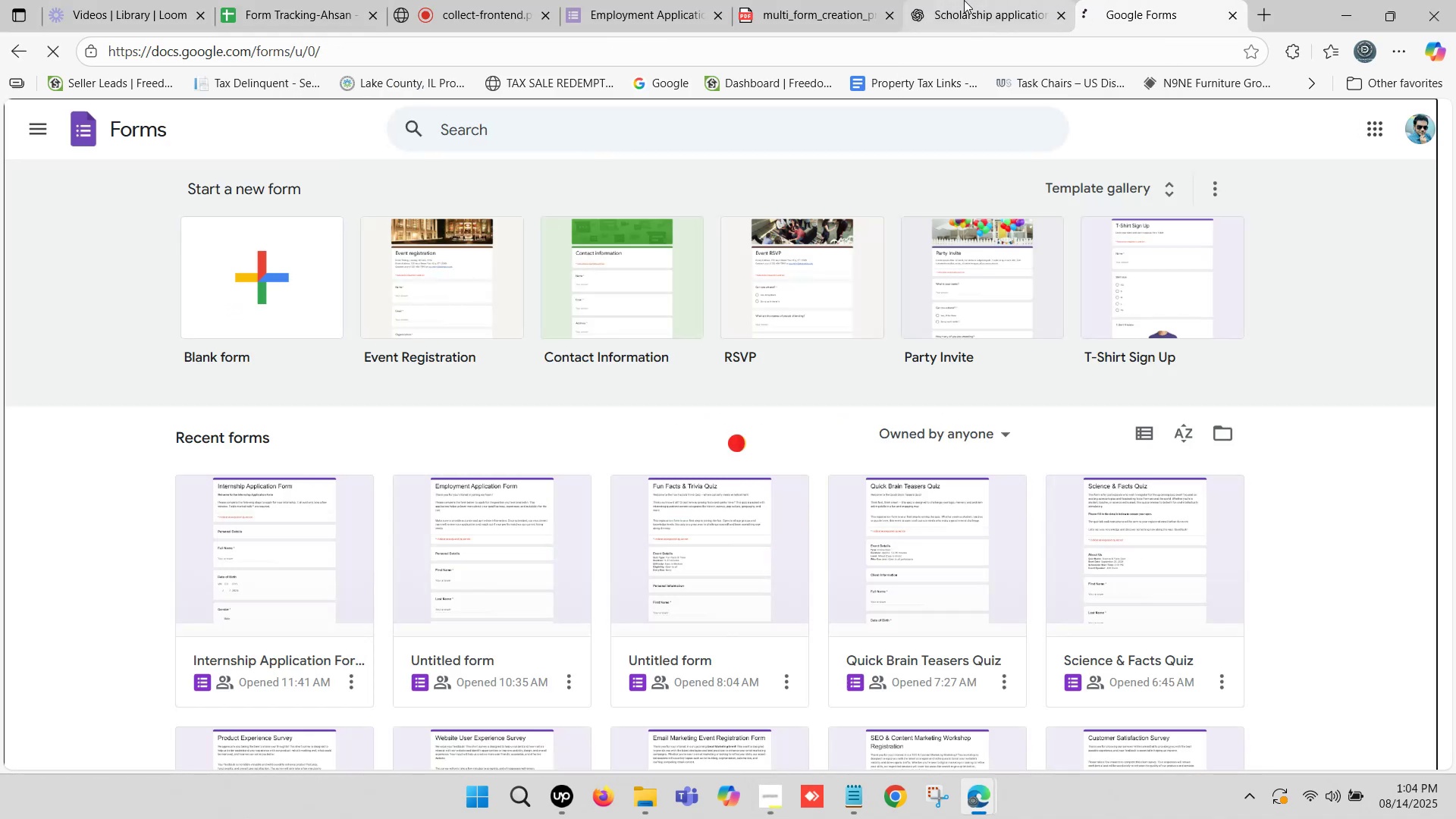 
left_click([964, 0])
 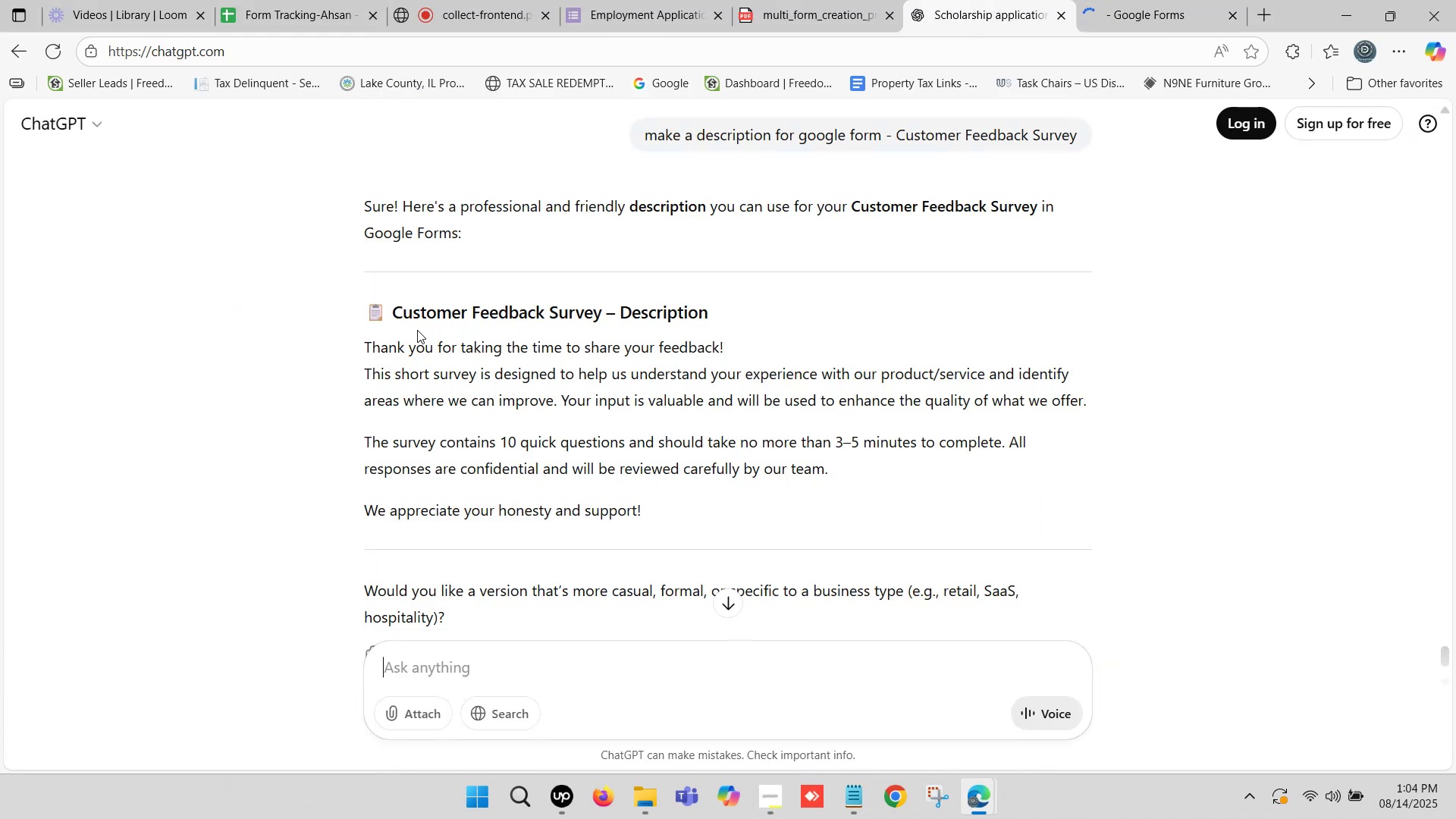 
left_click_drag(start_coordinate=[391, 306], to_coordinate=[599, 311])
 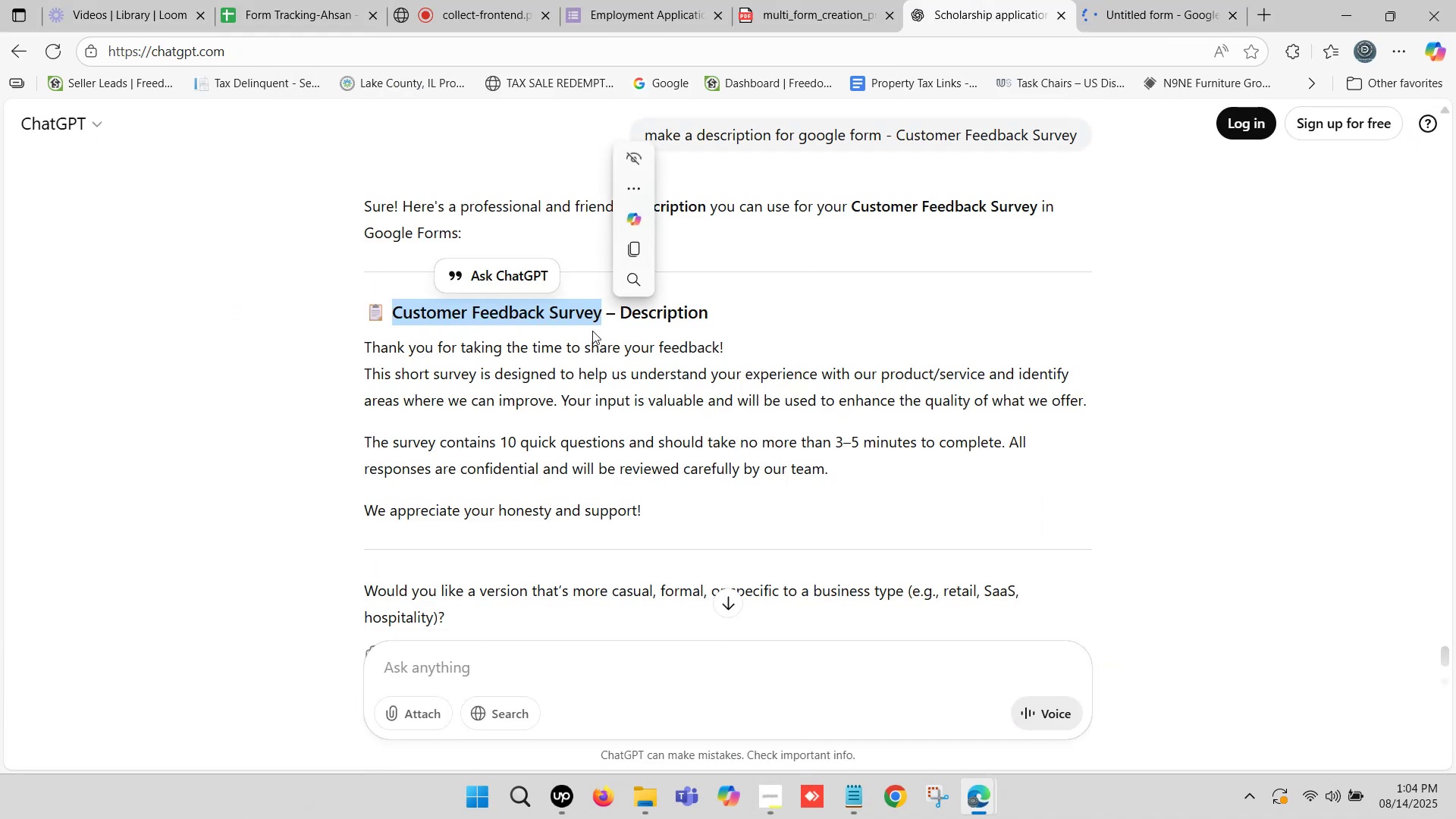 
key(Control+C)
 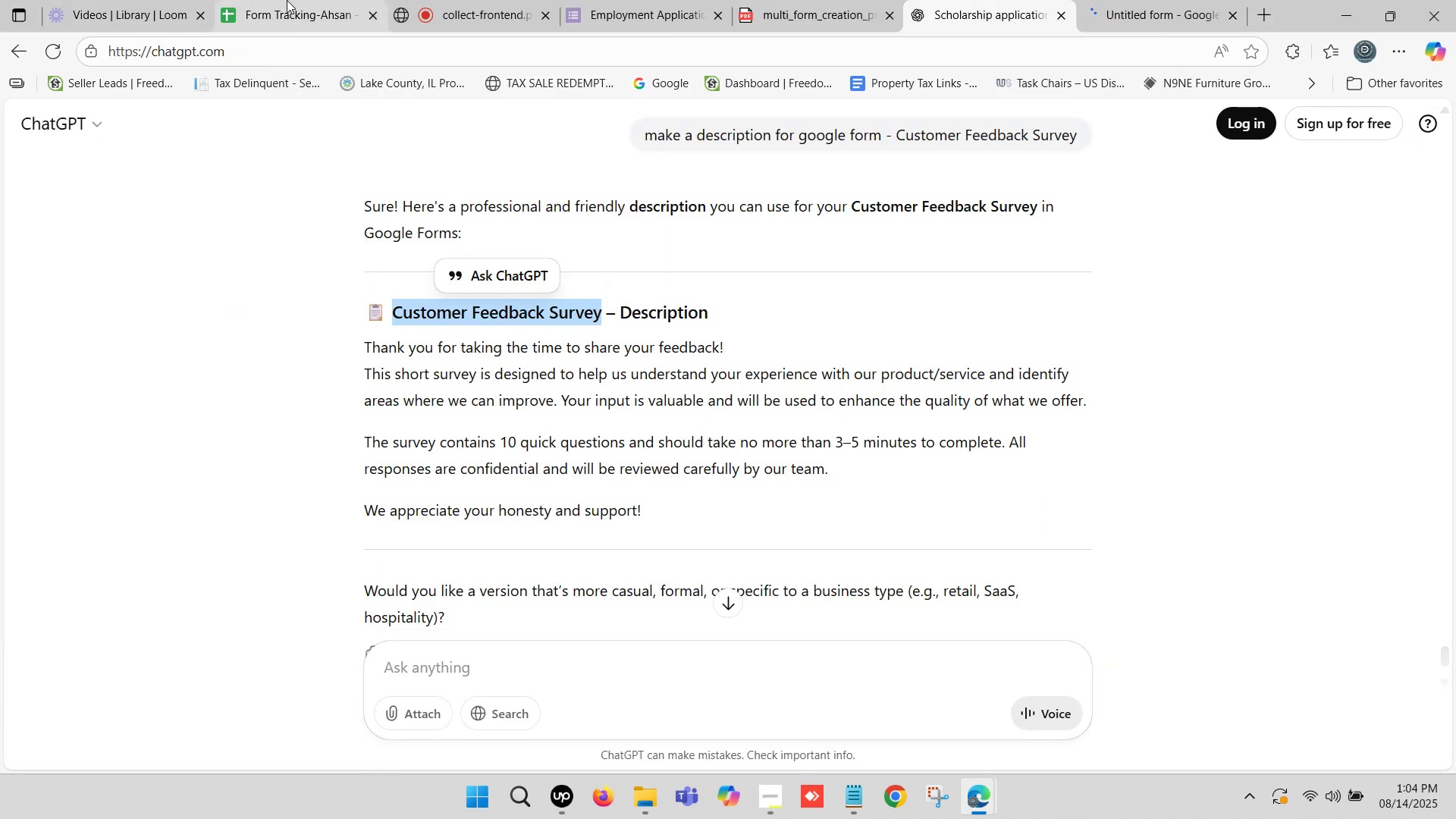 
scroll: coordinate [565, 444], scroll_direction: down, amount: 2.0
 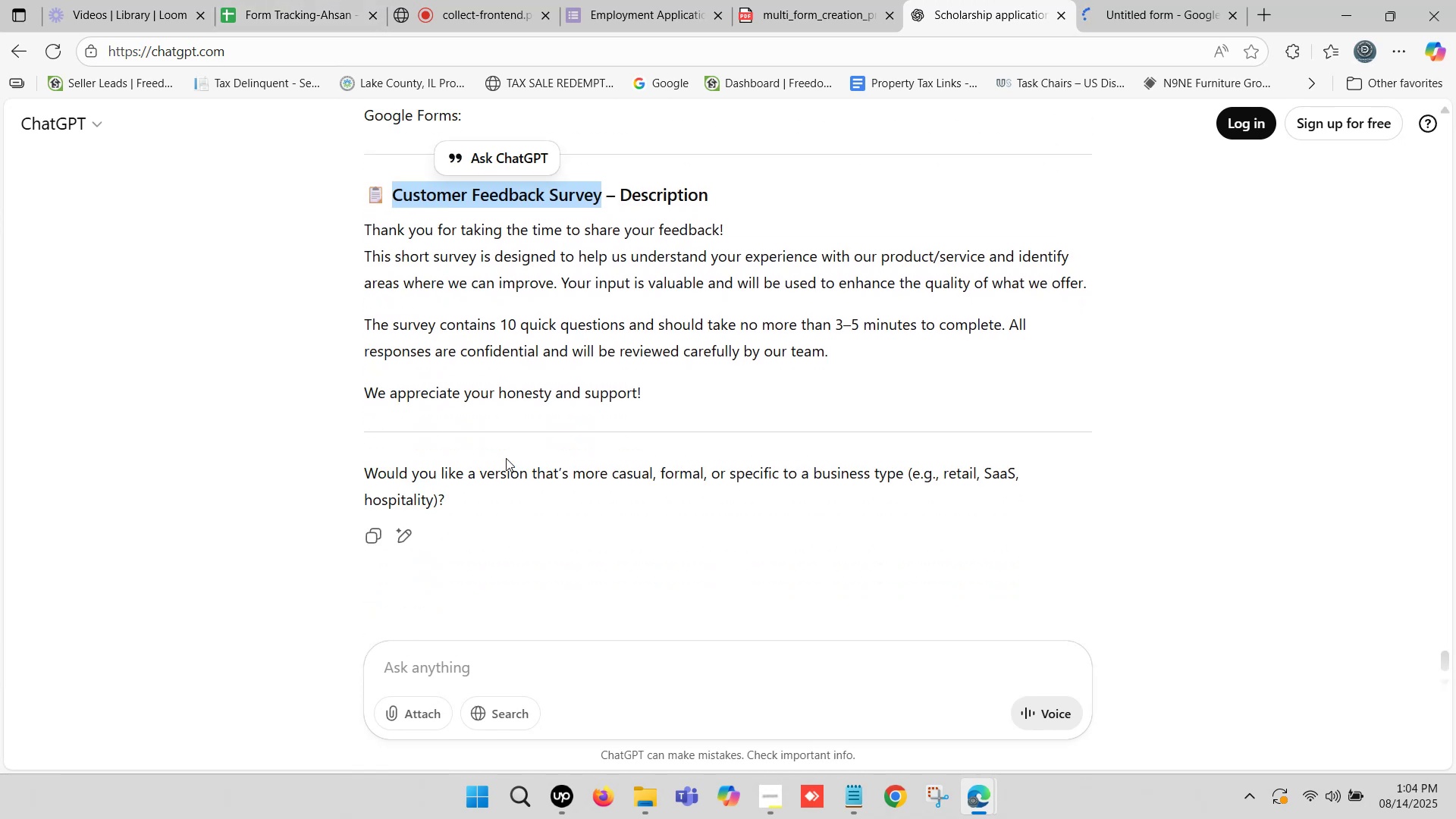 
scroll: coordinate [506, 458], scroll_direction: up, amount: 1.0
 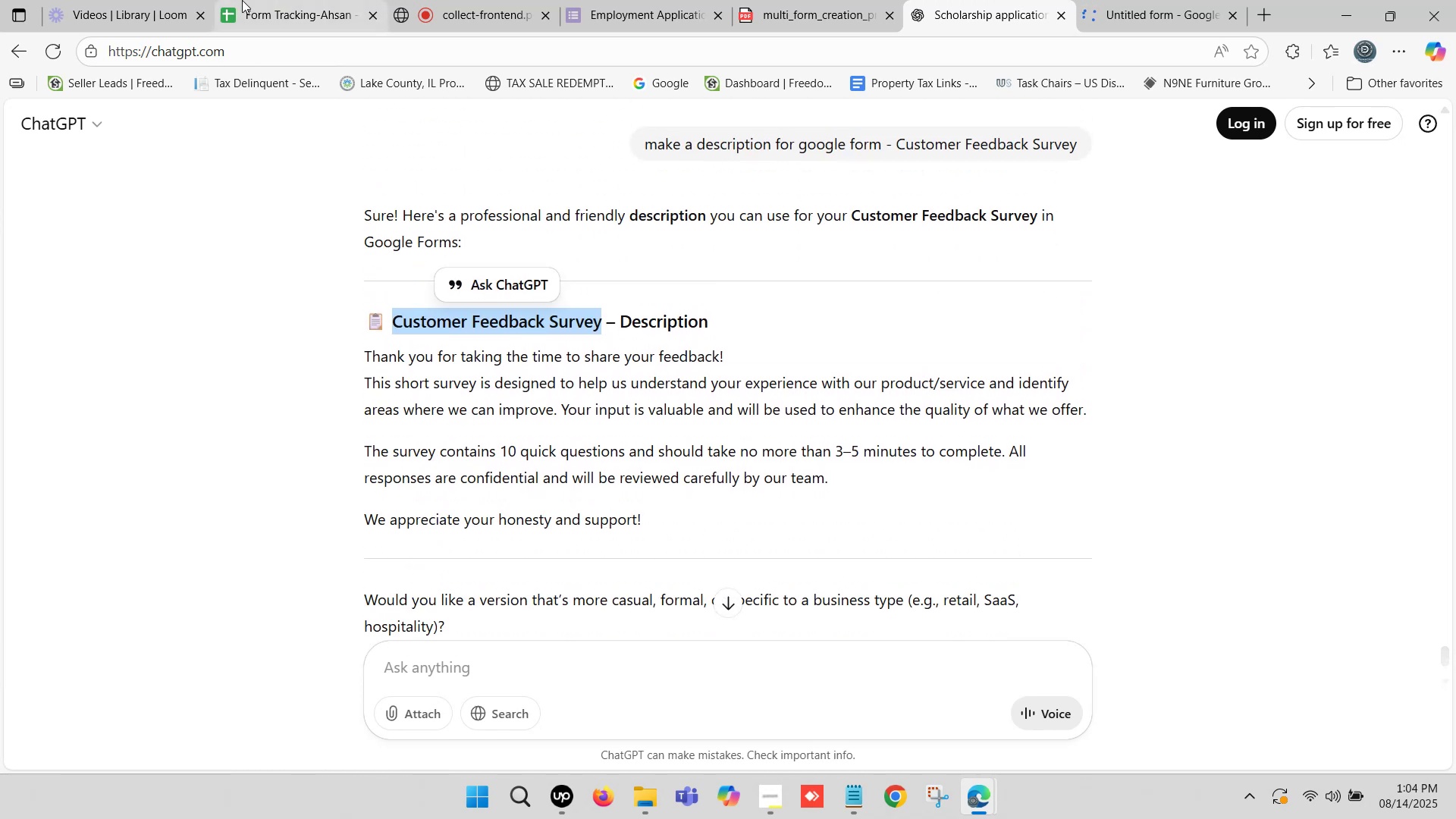 
left_click([248, 0])
 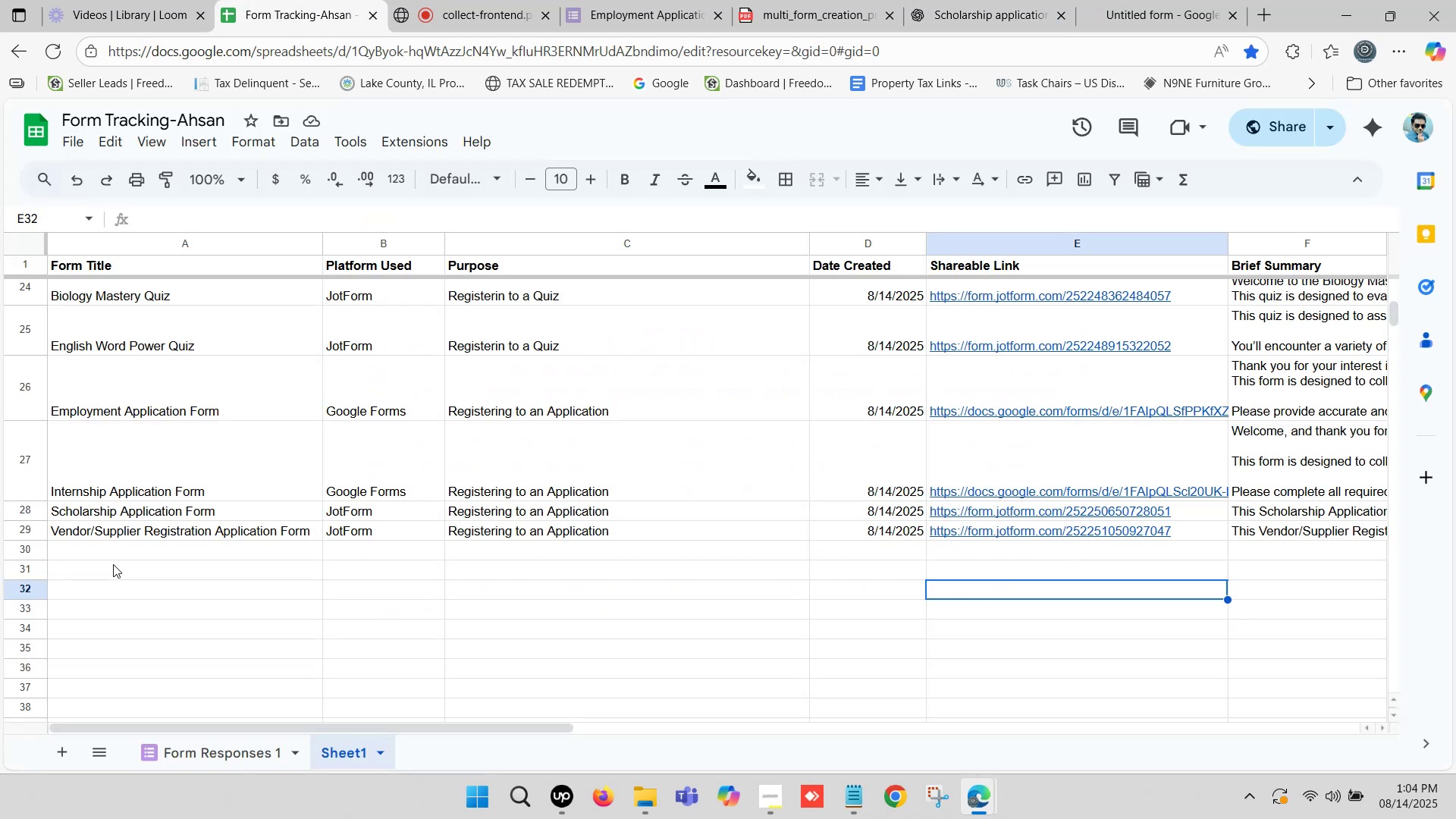 
double_click([108, 555])
 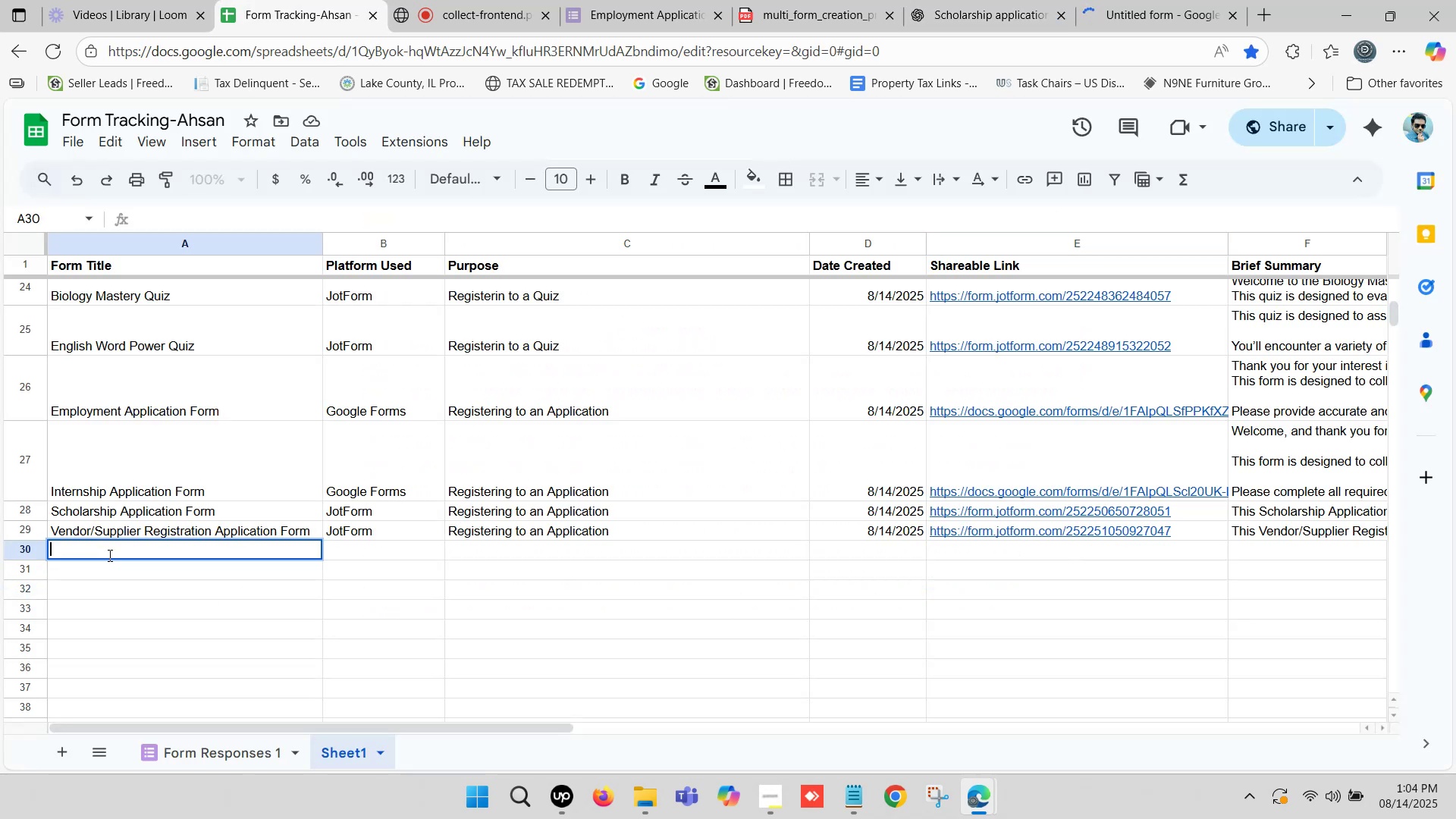 
key(Control+V)
 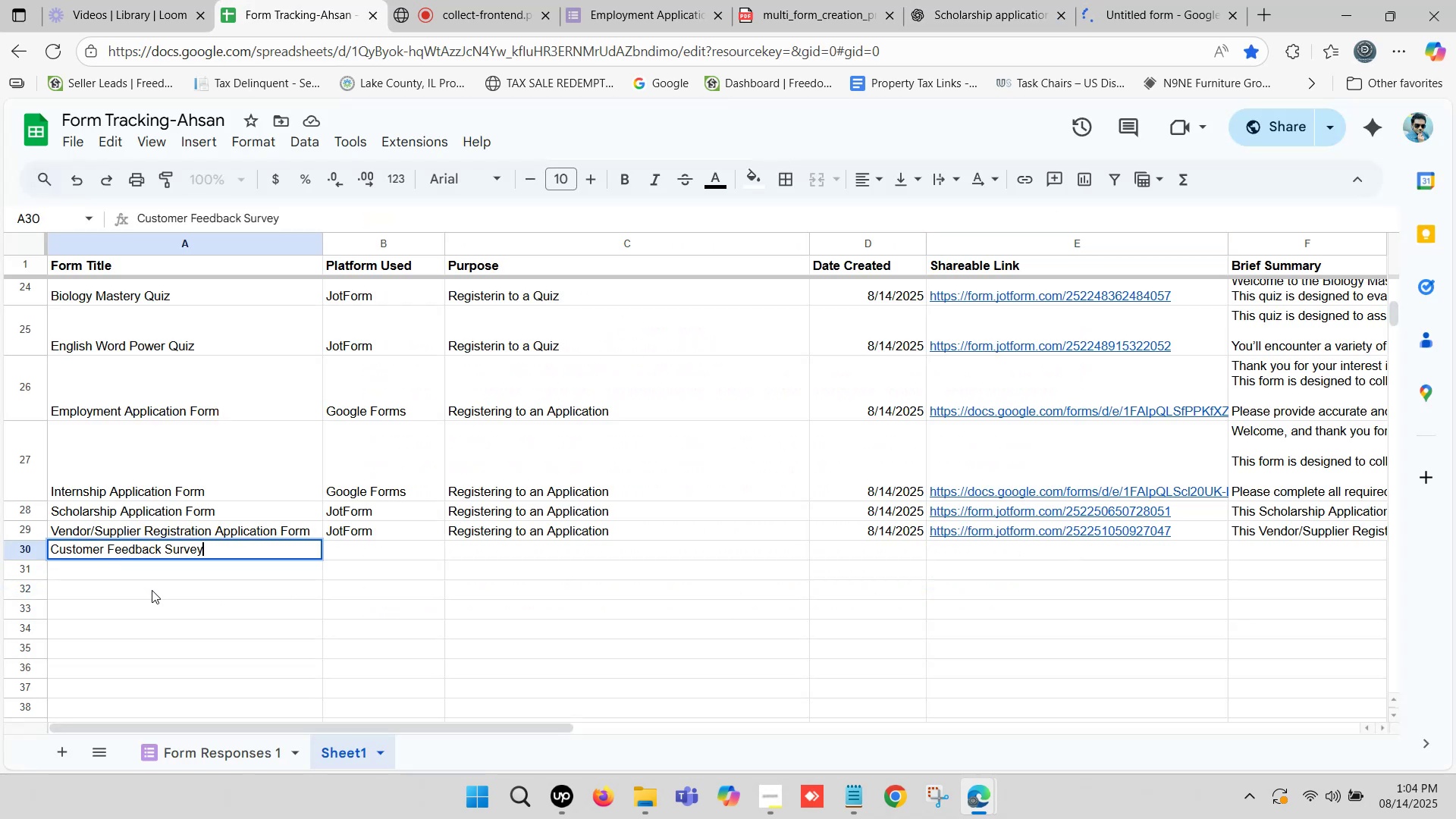 
left_click([155, 593])
 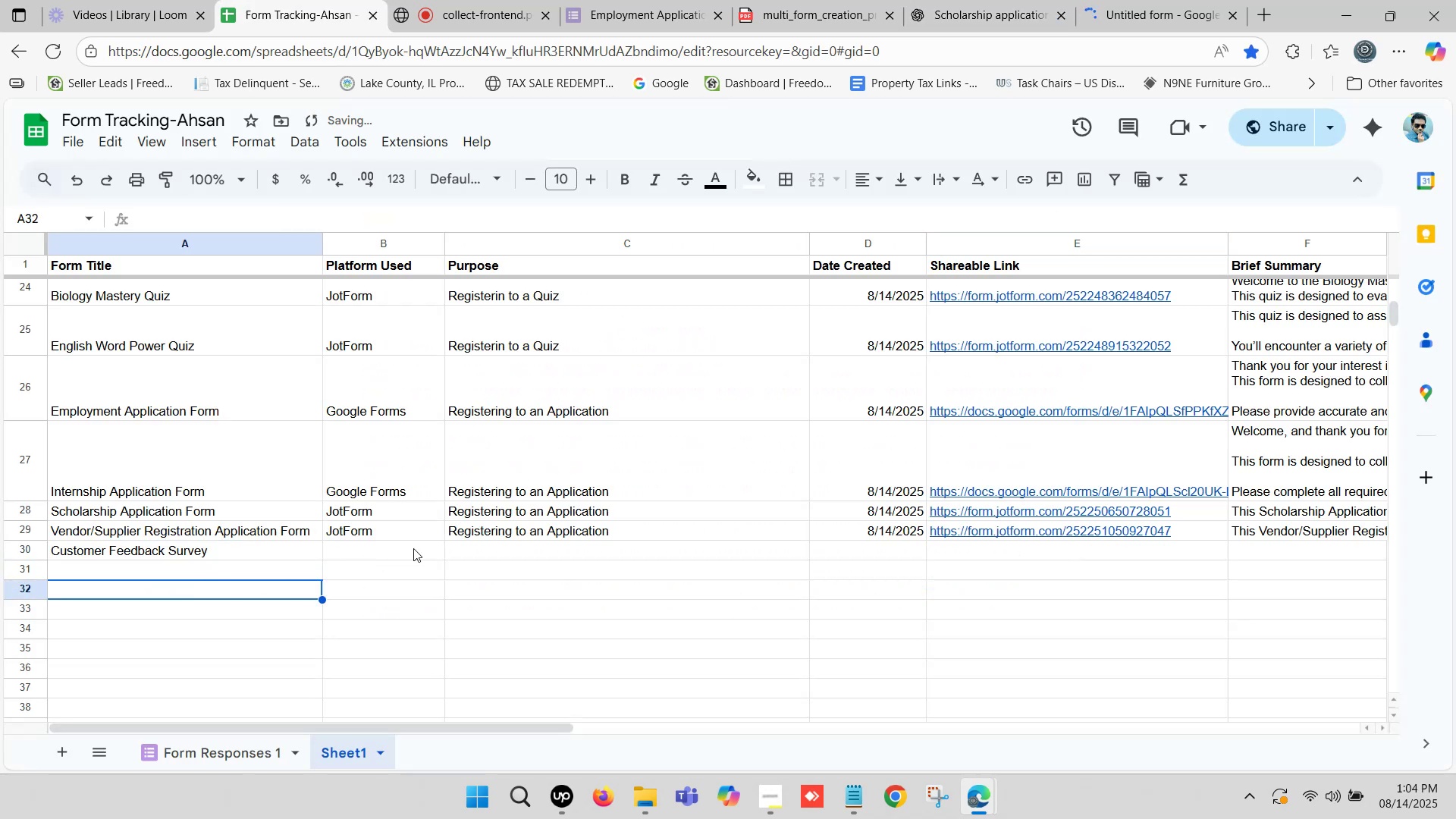 
scroll: coordinate [460, 529], scroll_direction: up, amount: 2.0
 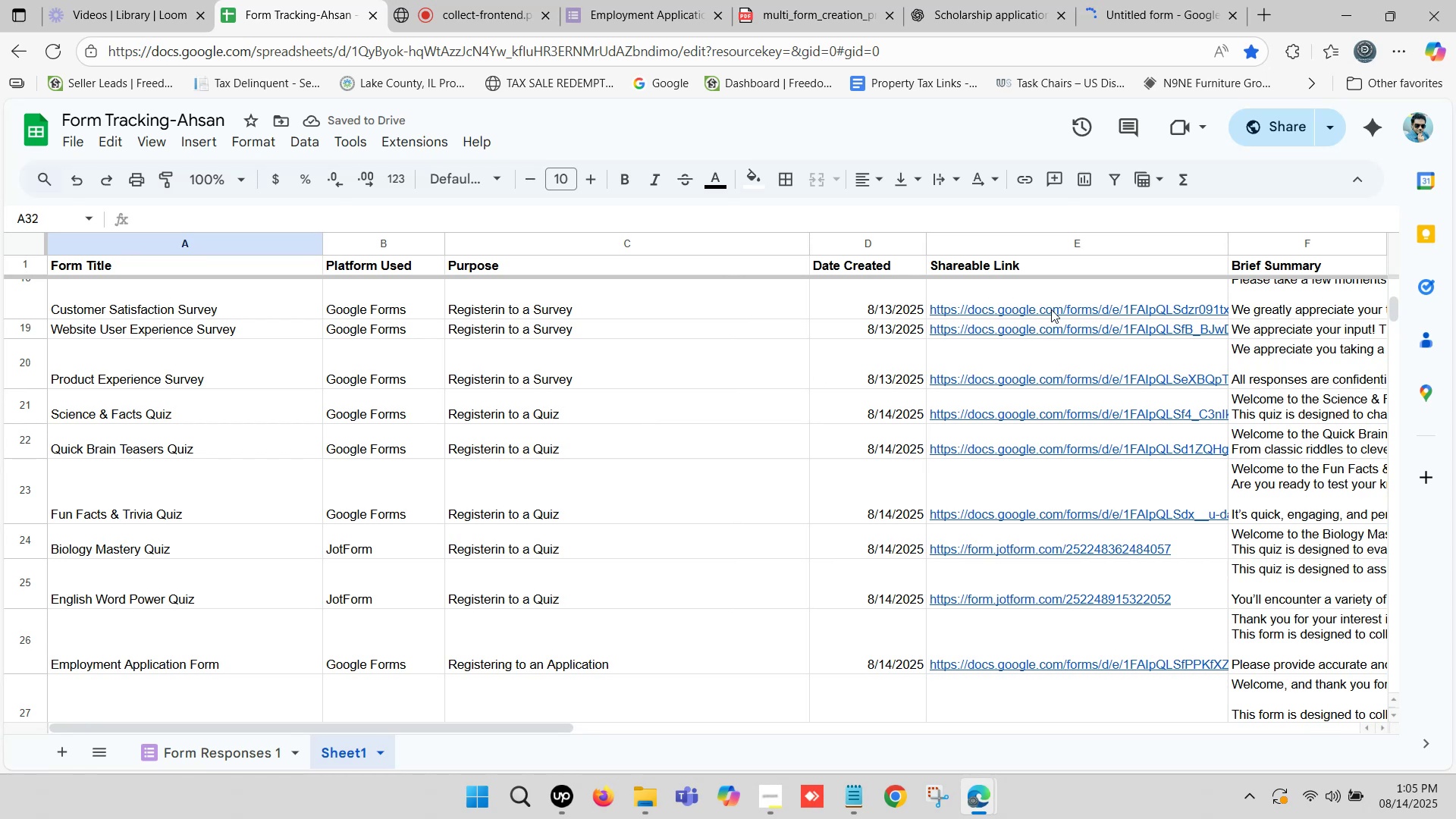 
left_click([1004, 307])
 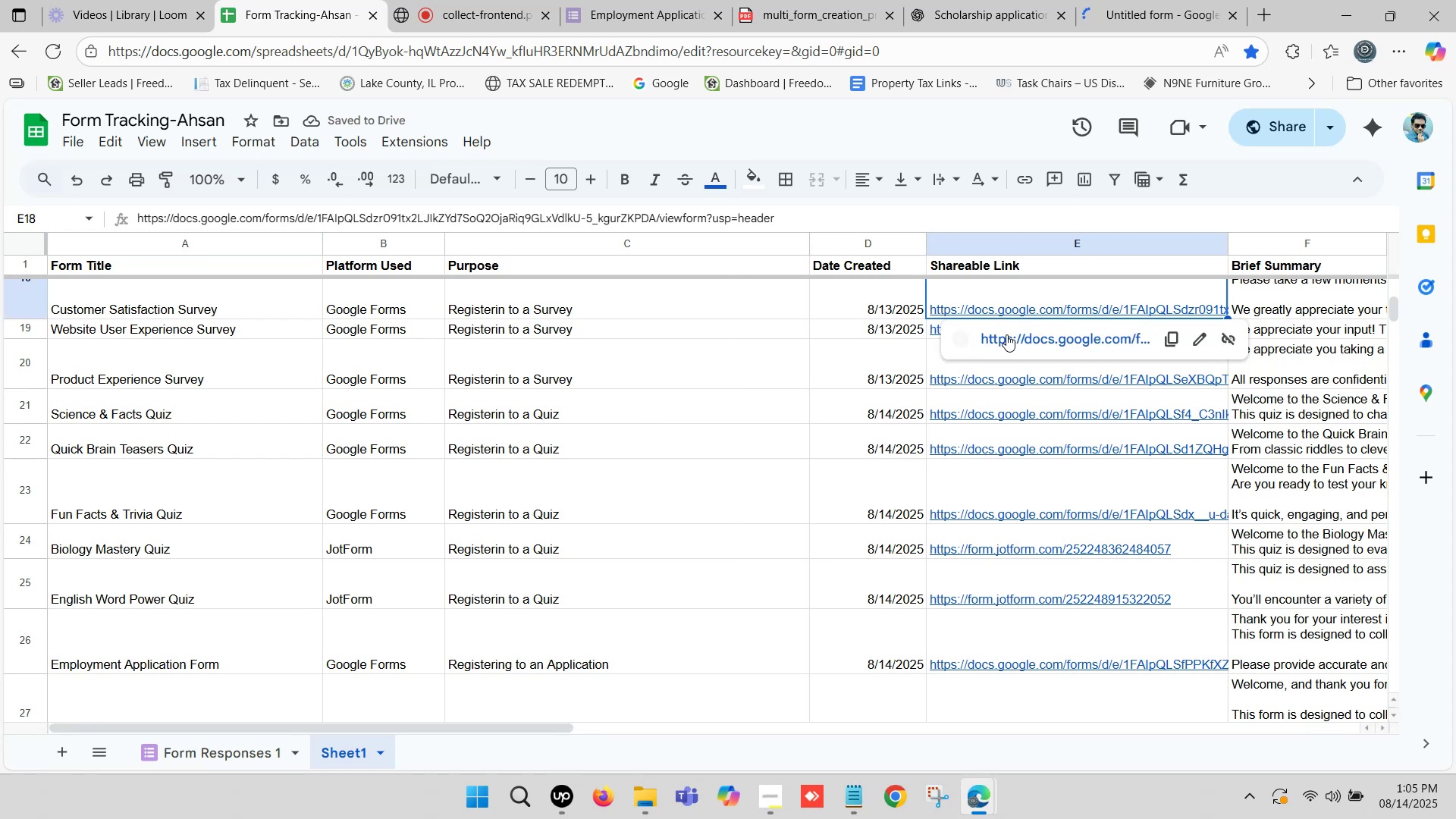 
left_click([1007, 337])
 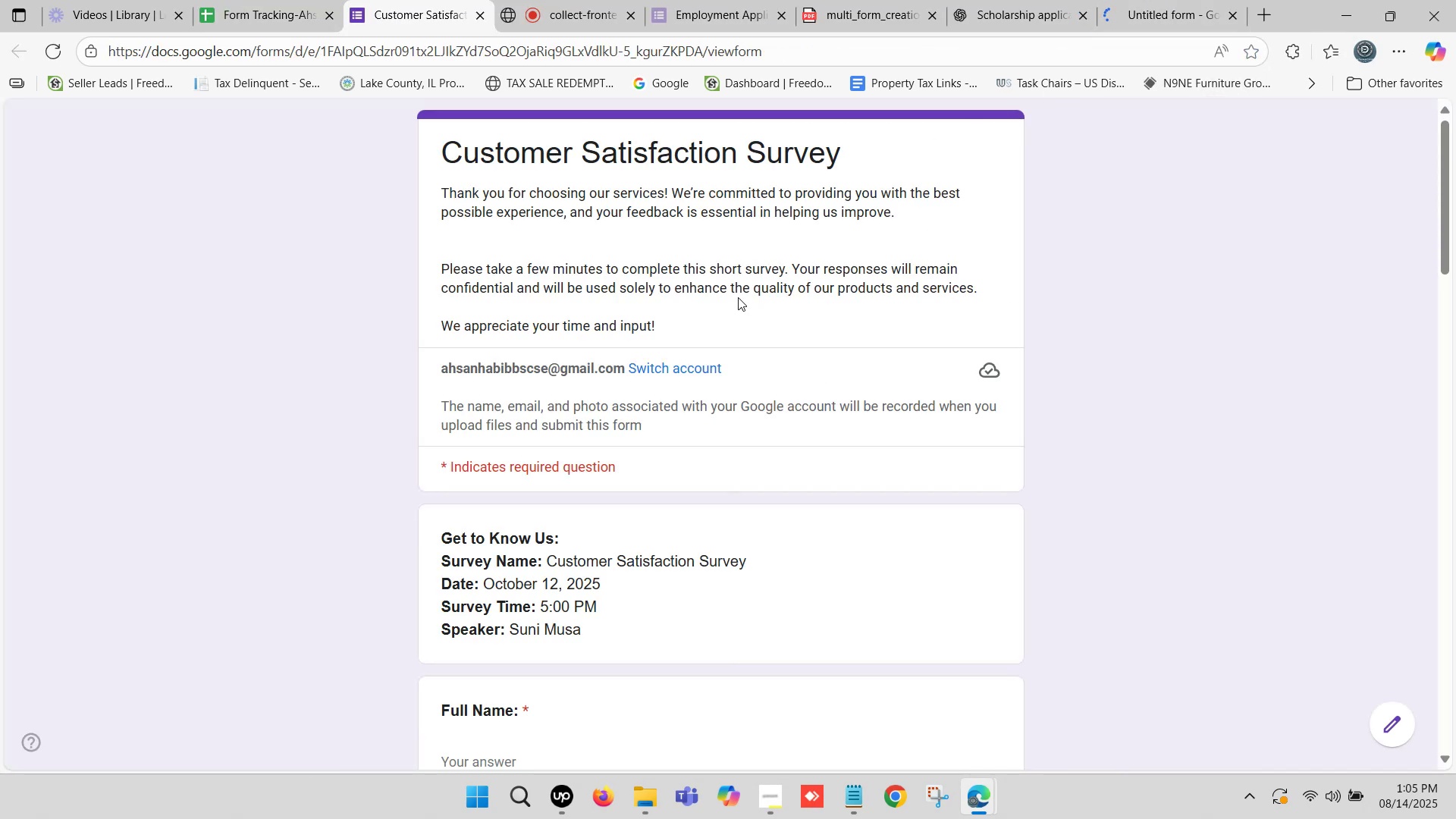 
wait(5.37)
 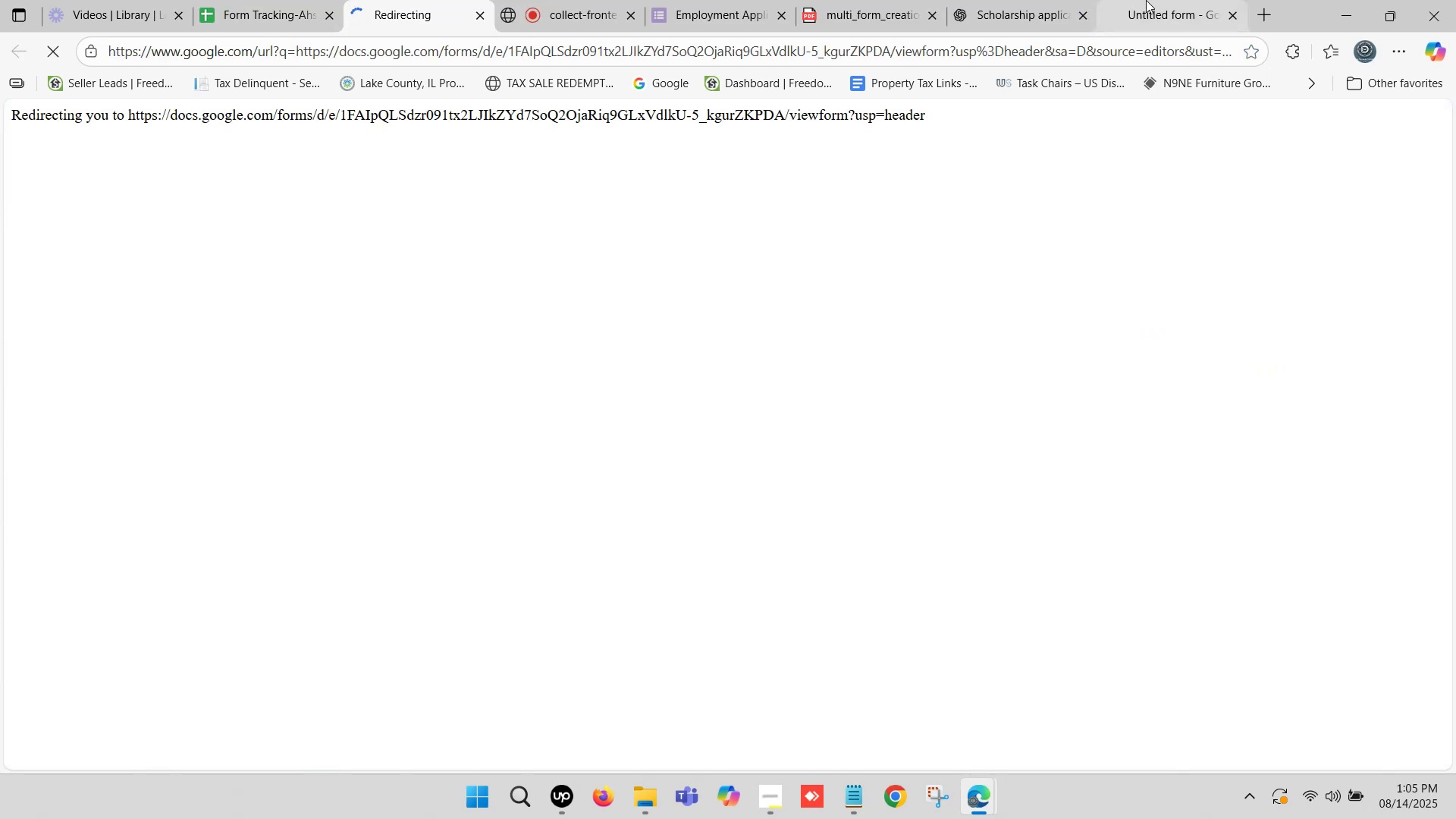 
left_click([438, 0])
 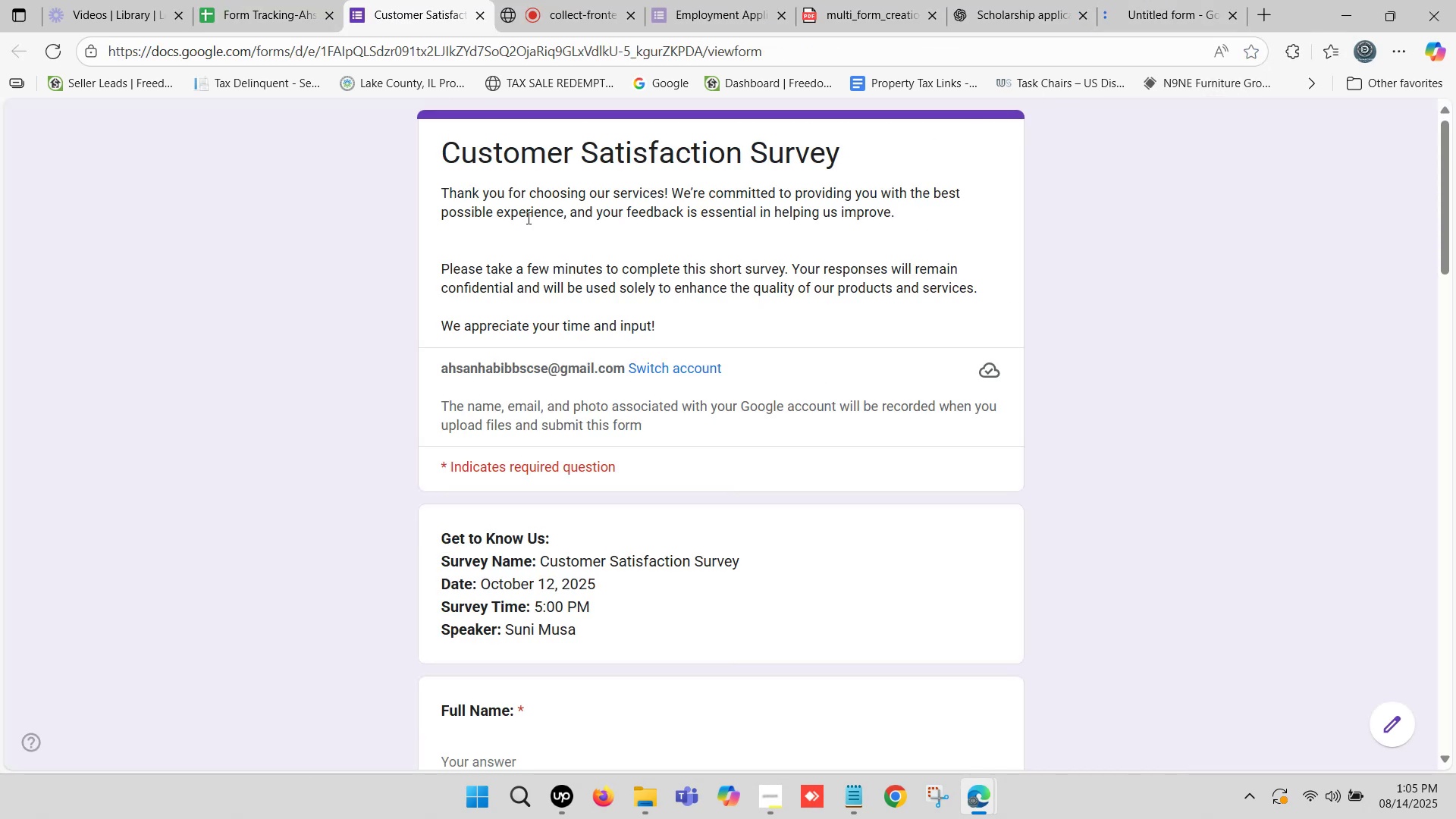 
scroll: coordinate [519, 216], scroll_direction: down, amount: 9.0
 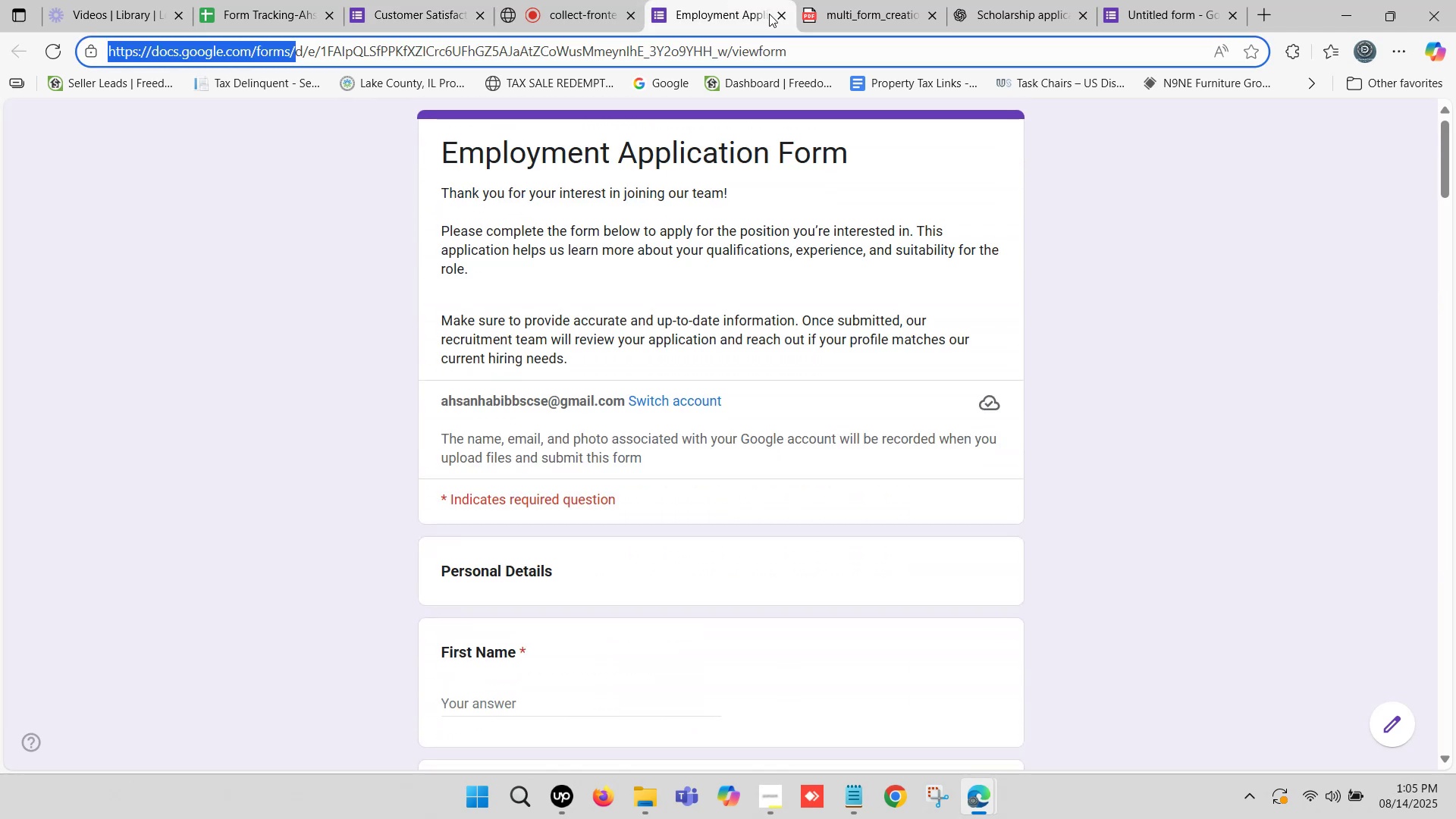 
left_click([780, 14])
 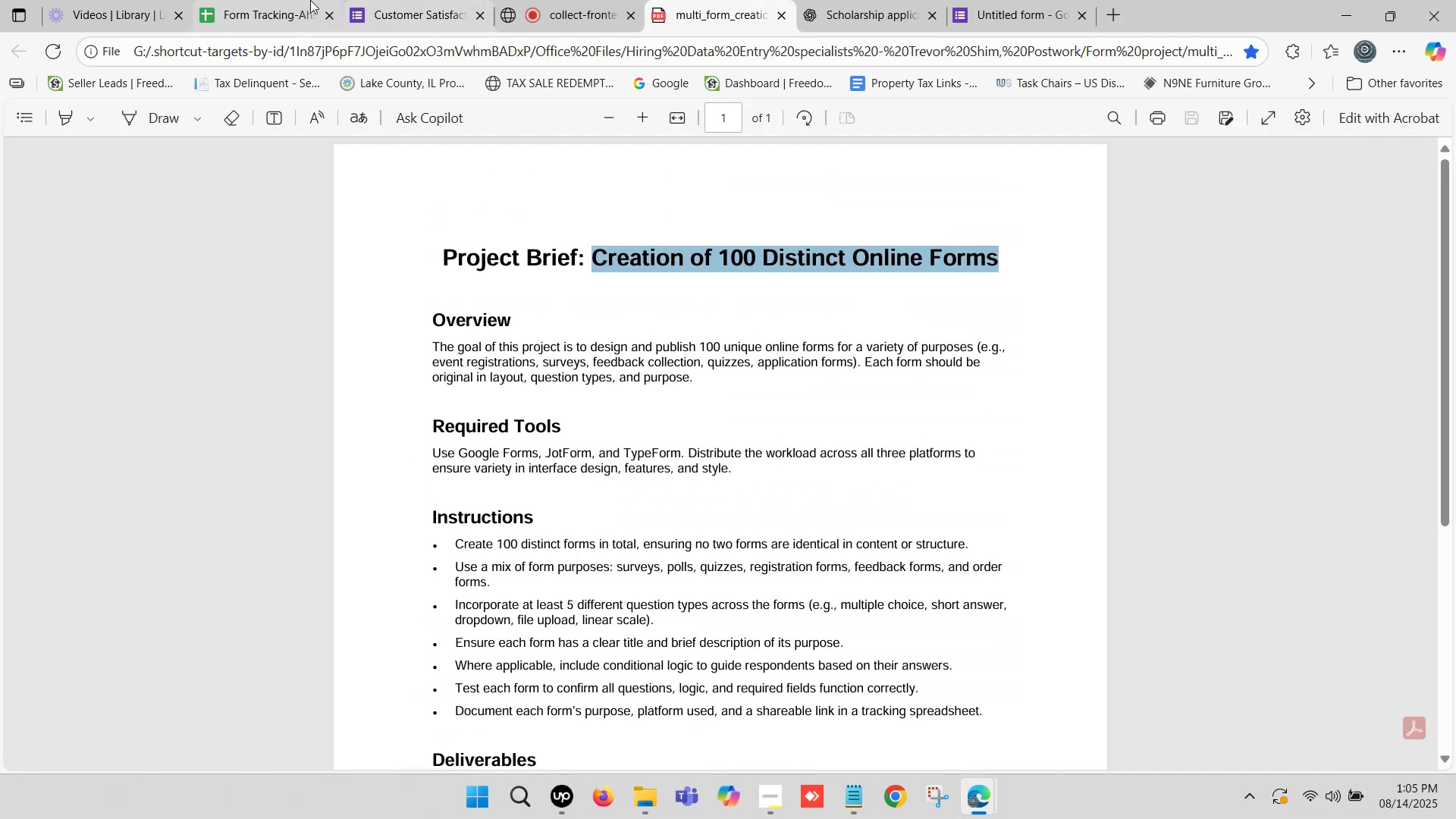 
left_click([273, 0])
 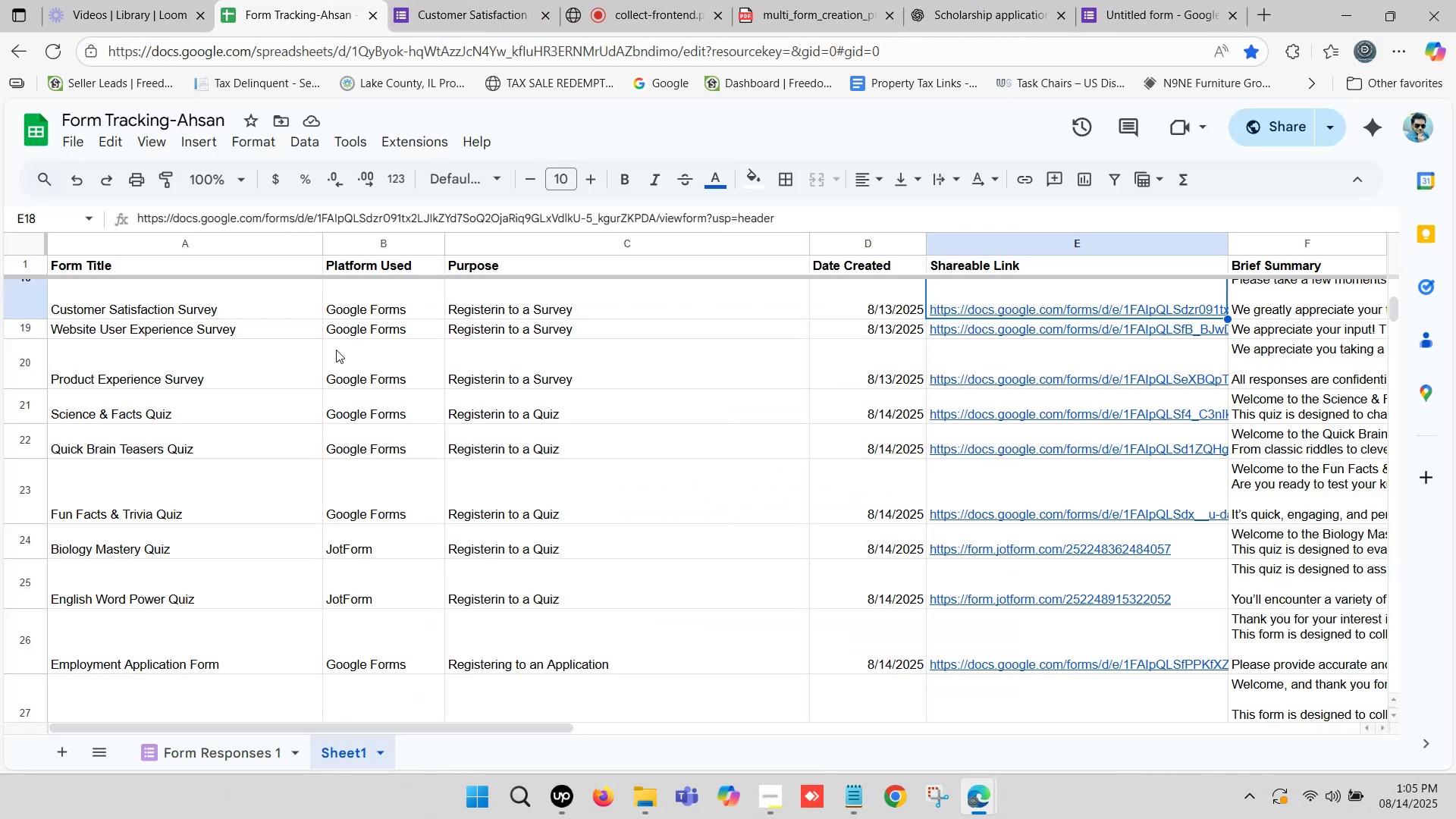 
scroll: coordinate [243, 386], scroll_direction: up, amount: 1.0
 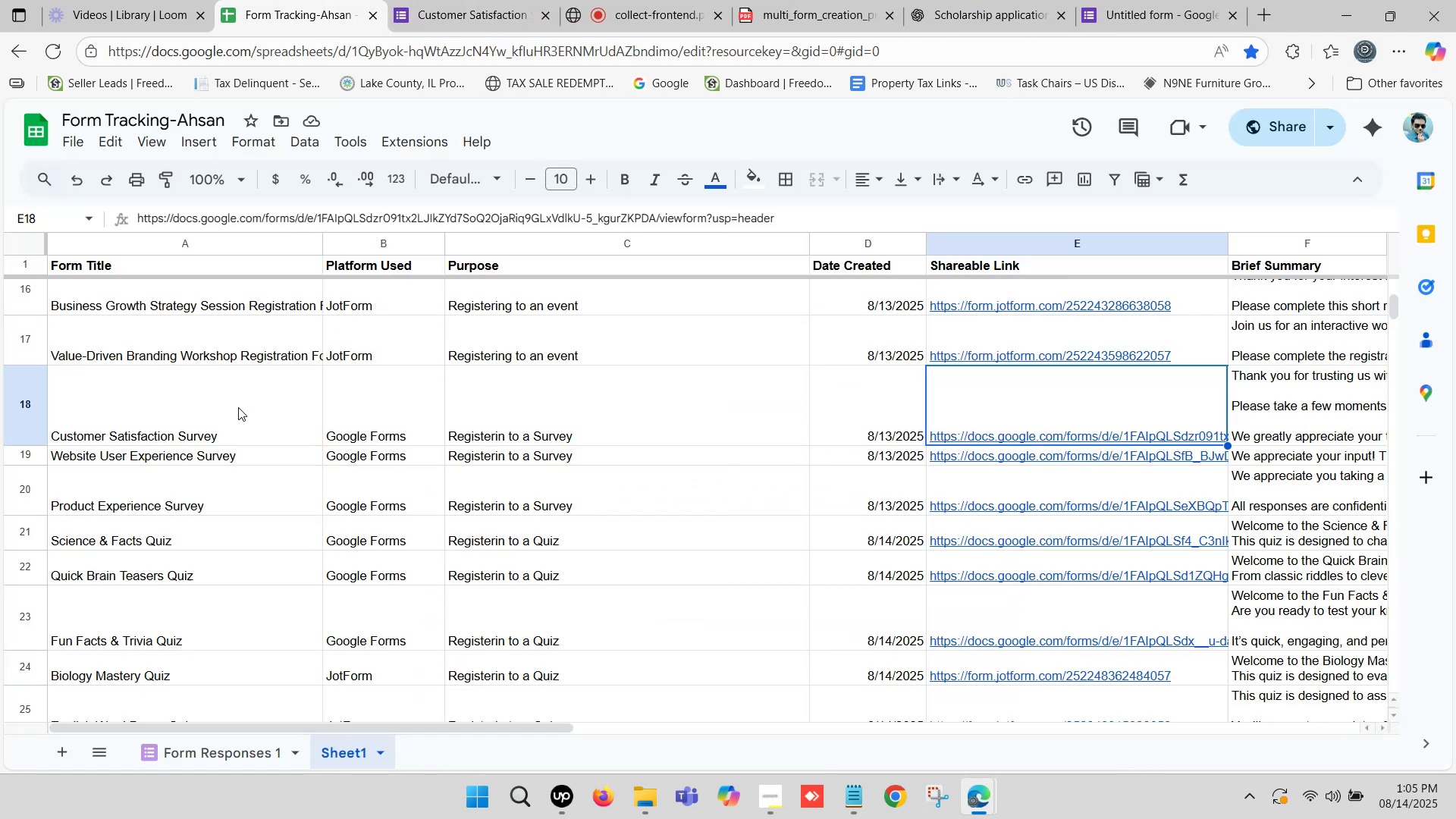 
scroll: coordinate [250, 406], scroll_direction: down, amount: 4.0
 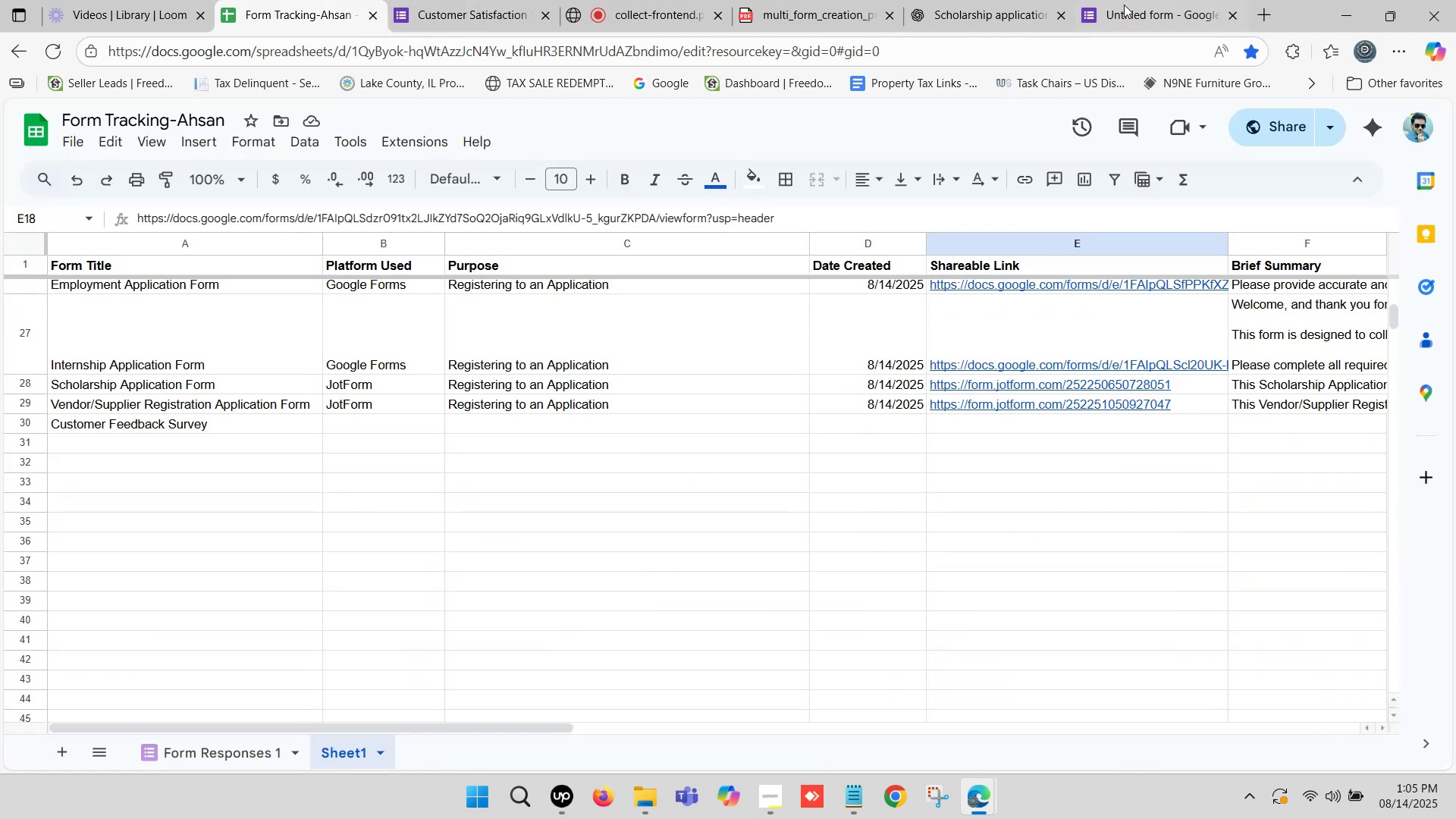 
left_click([1138, 0])
 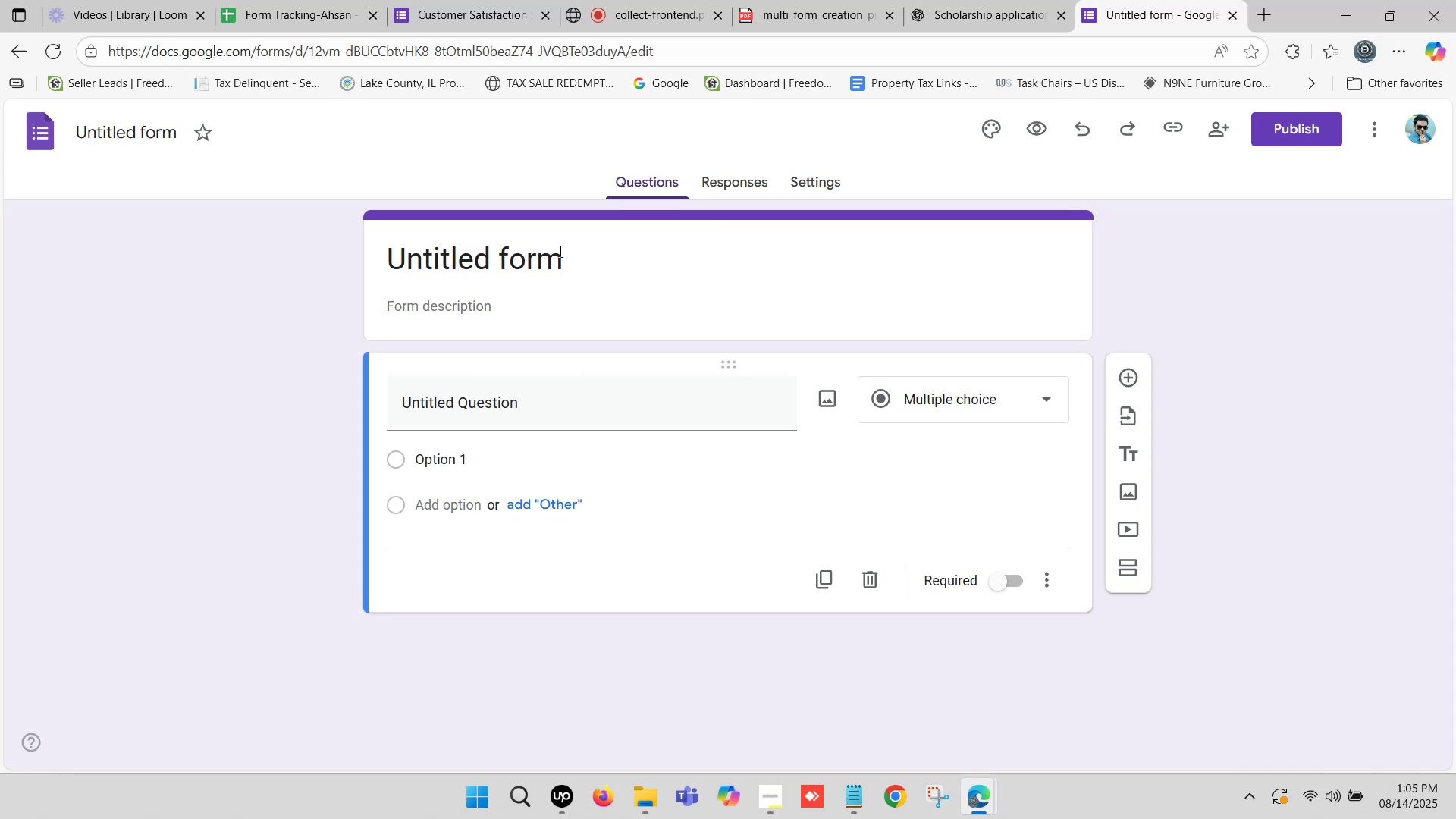 
left_click([543, 258])
 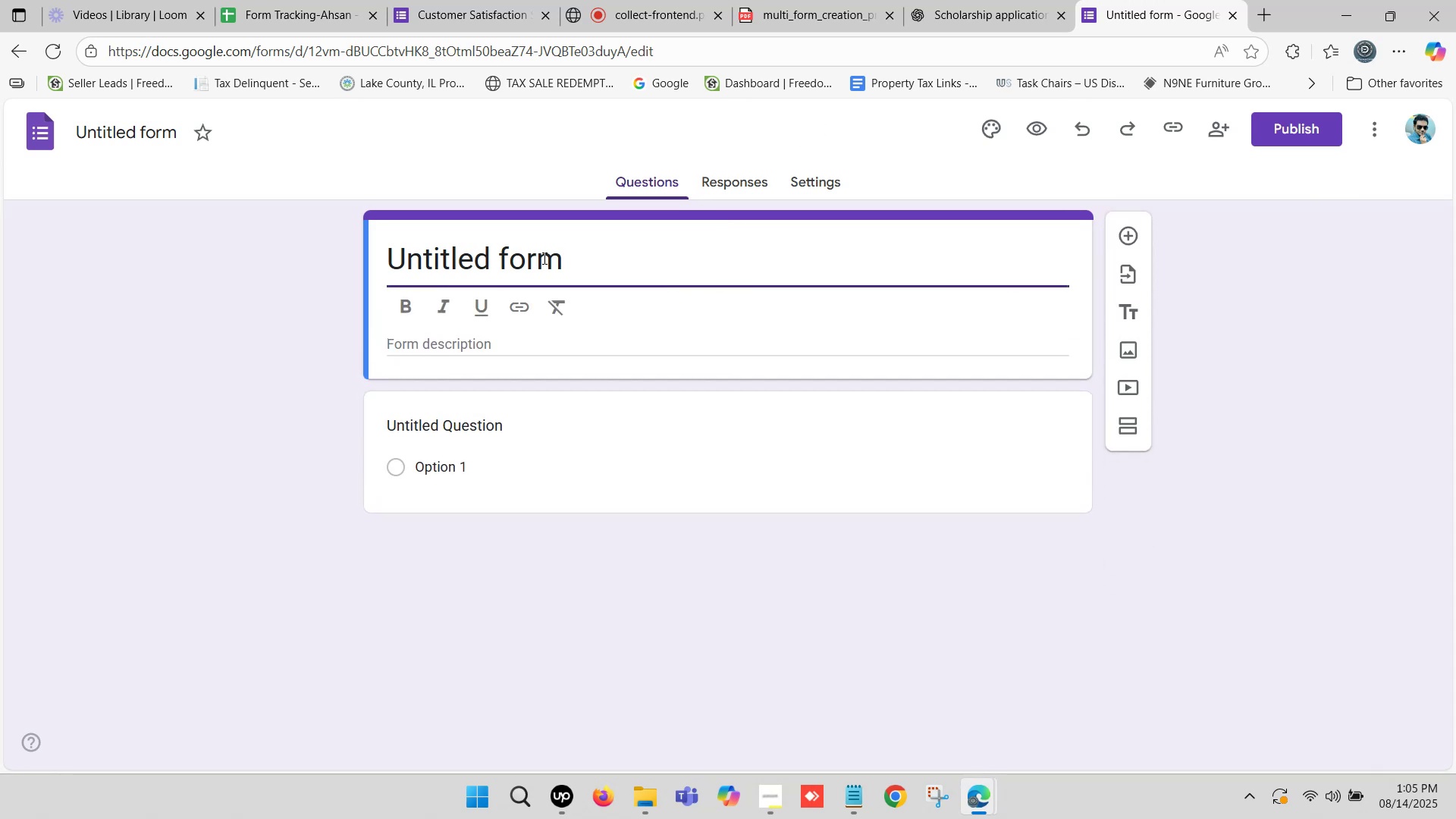 
key(Control+A)
 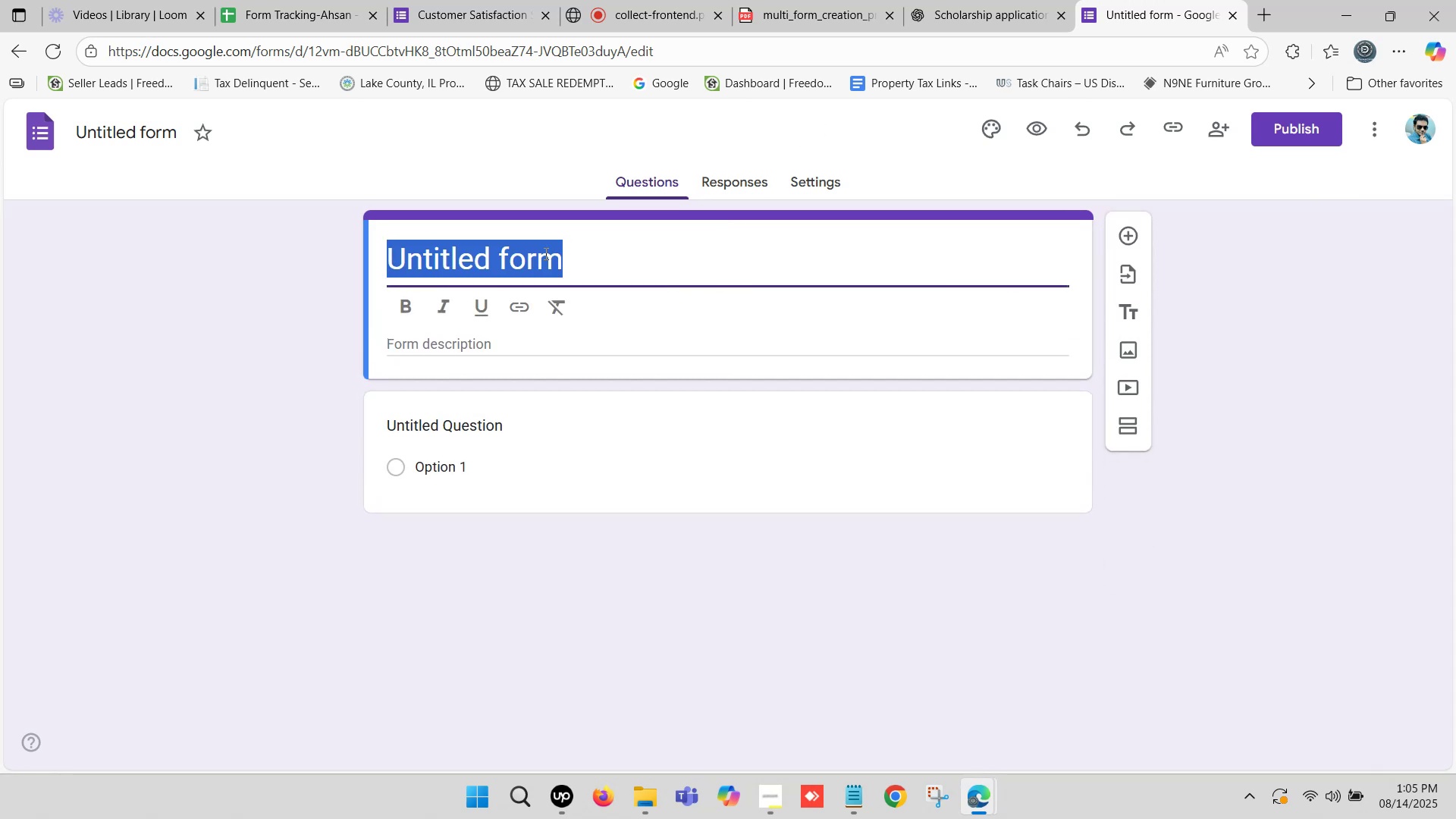 
key(Control+ControlLeft)
 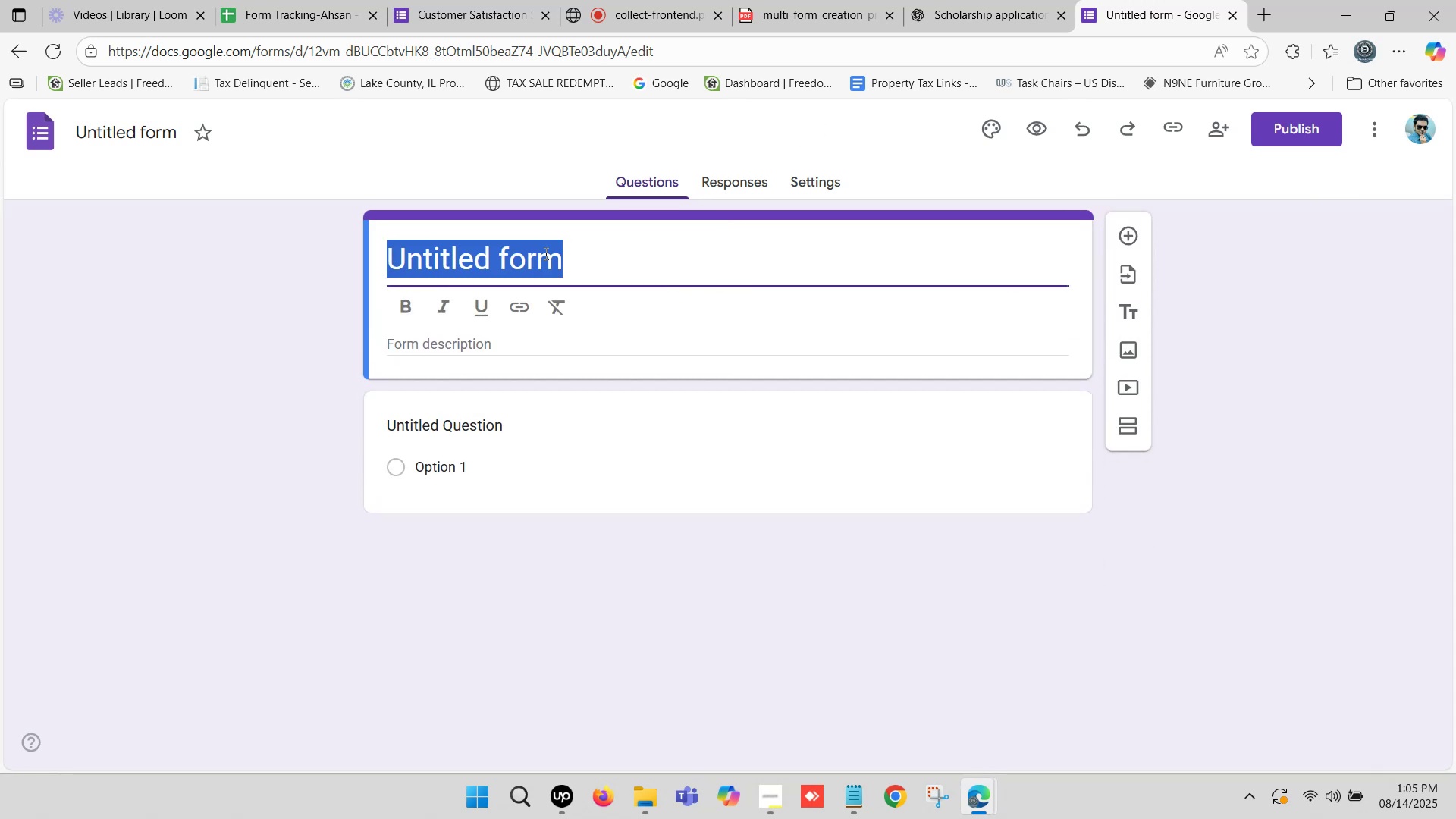 
key(Control+V)
 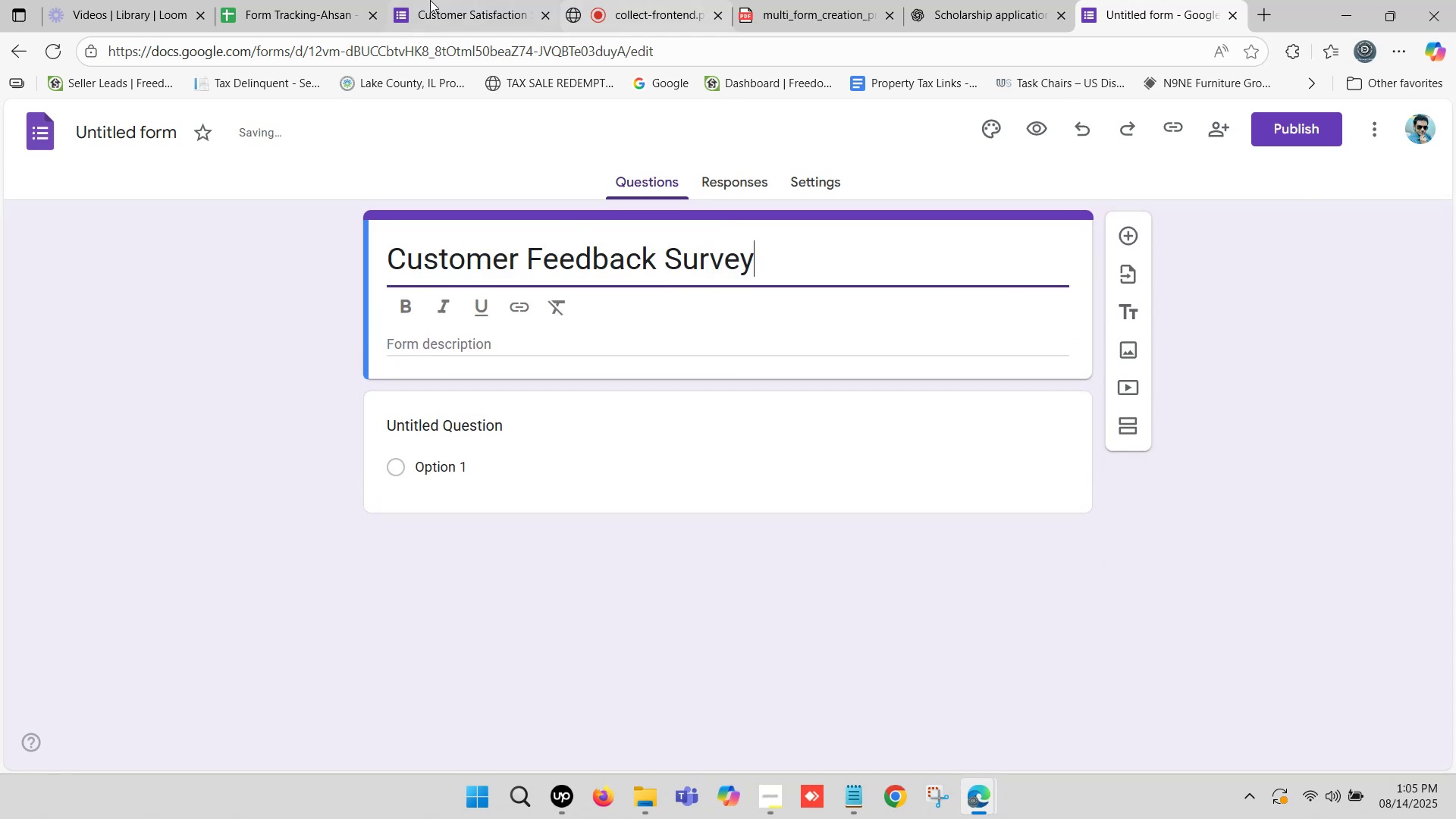 
left_click([311, 0])
 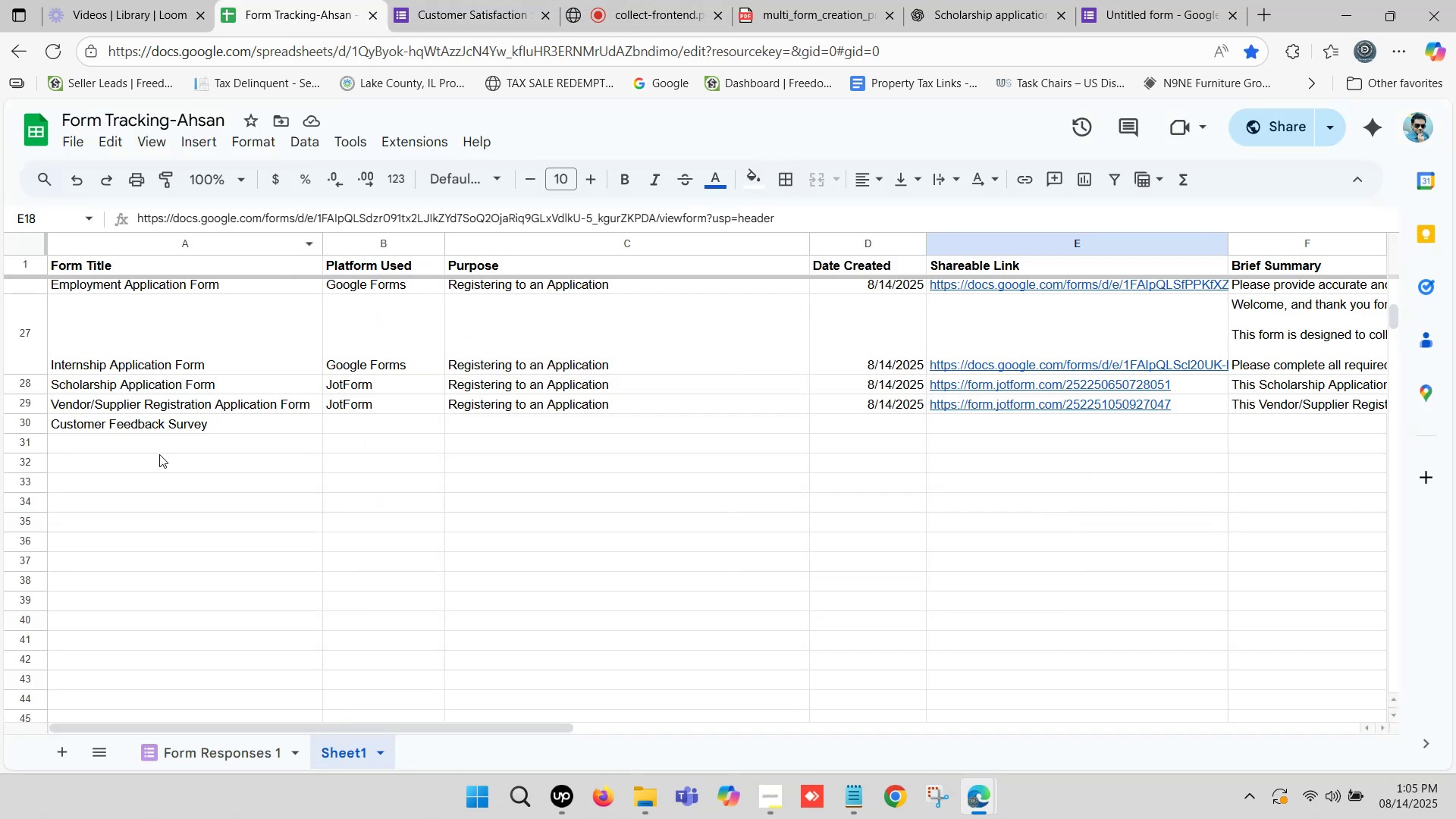 
double_click([159, 447])
 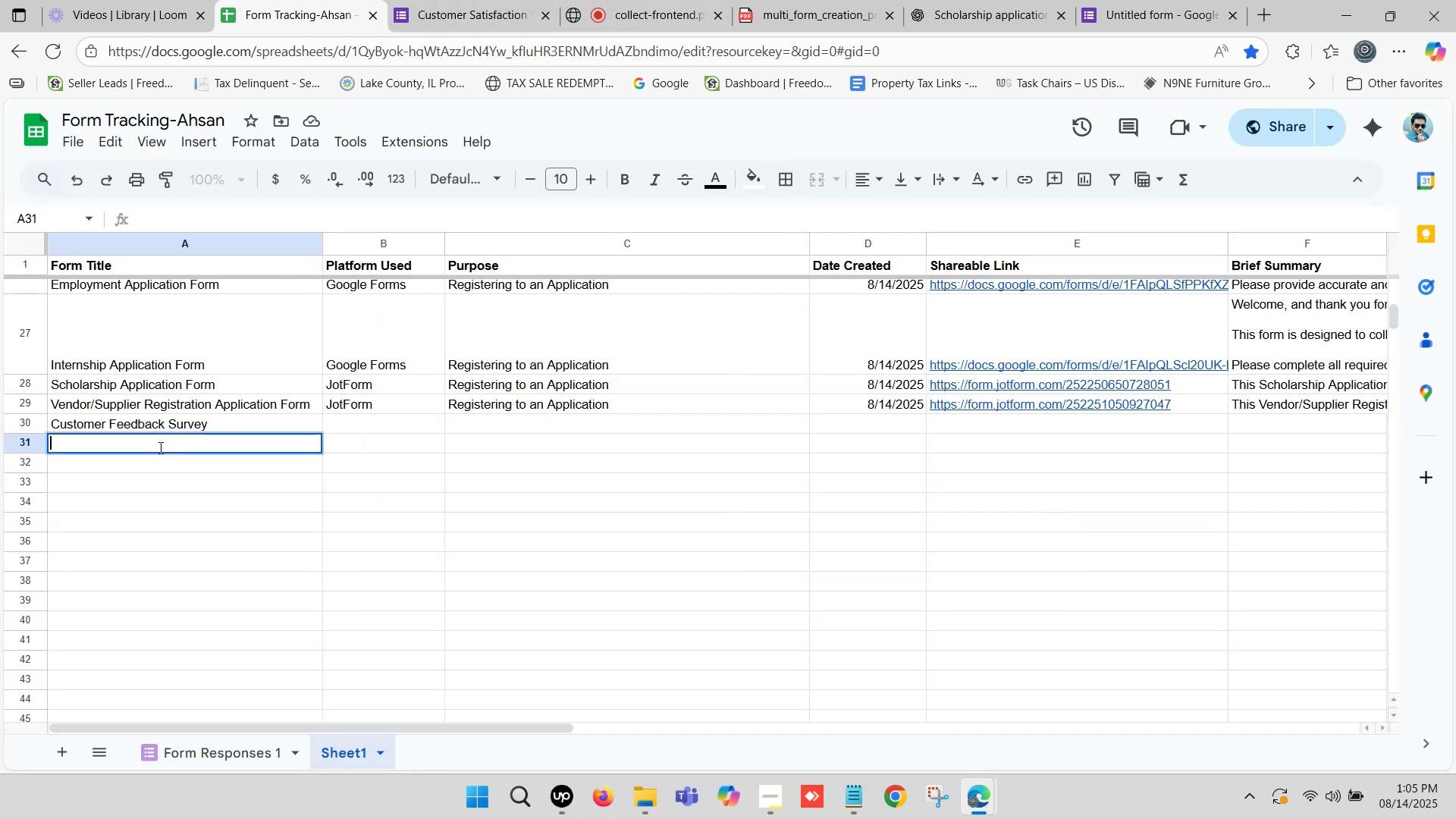 
key(Control+V)
 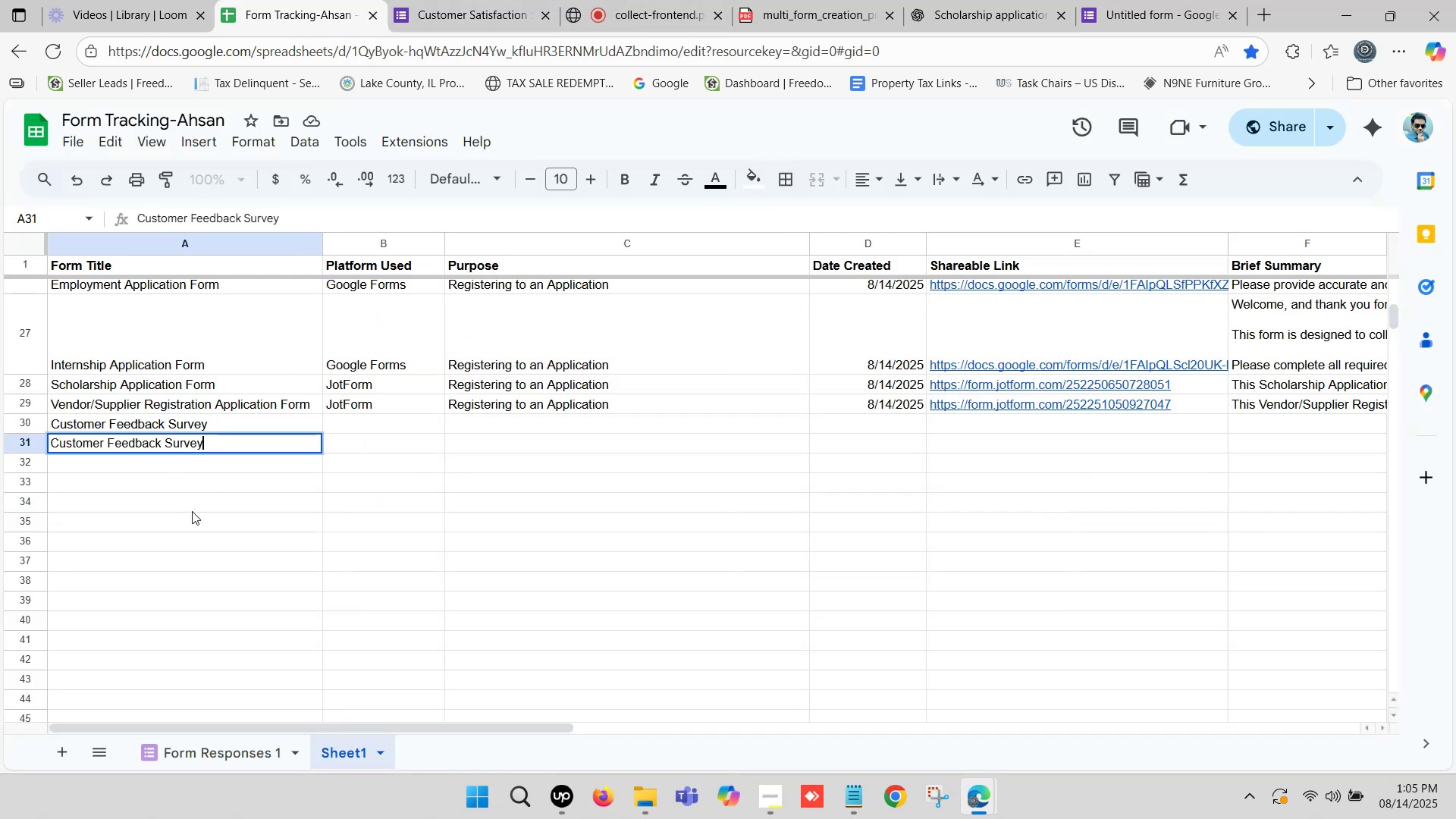 
left_click([192, 511])
 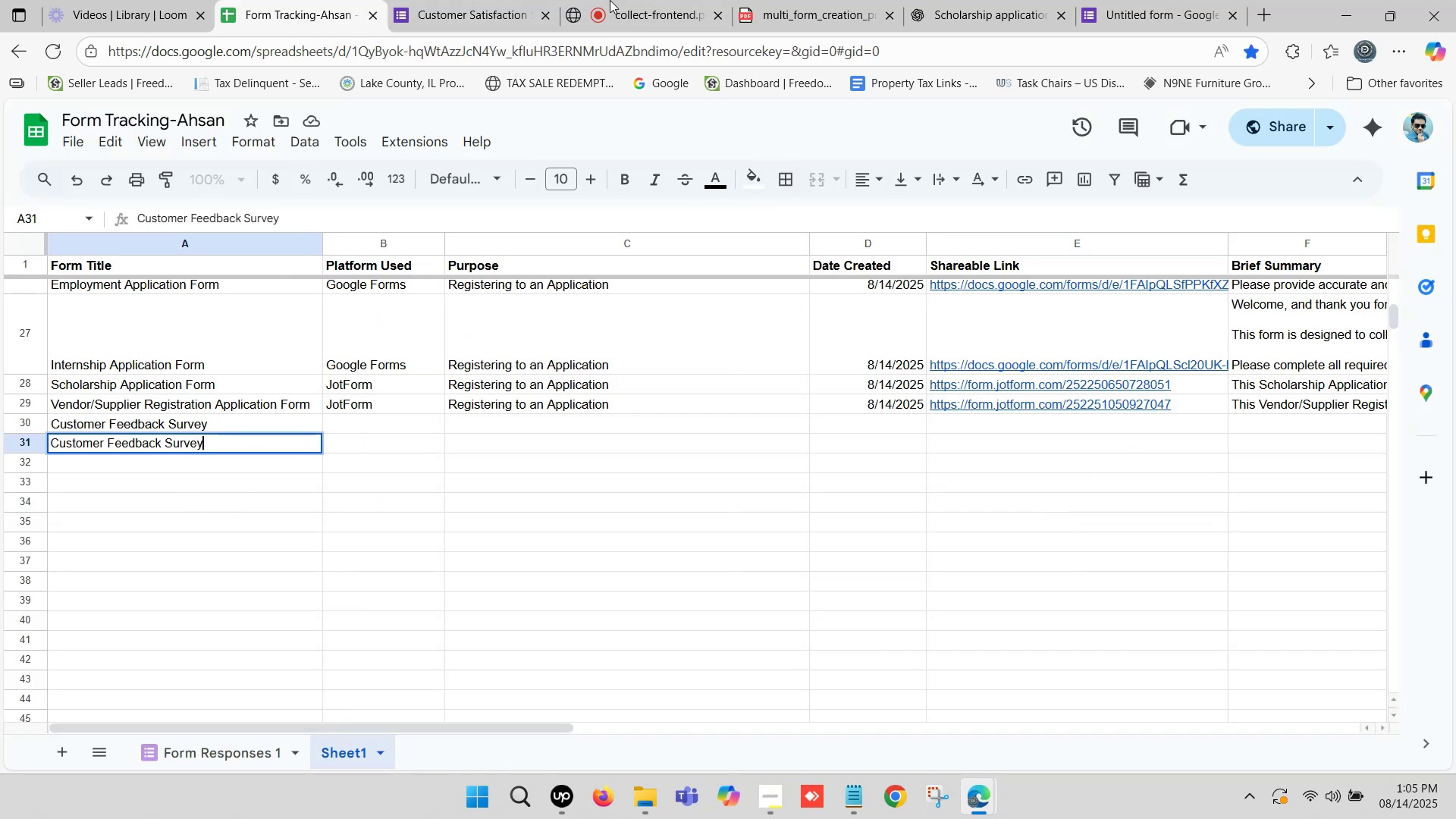 
left_click_drag(start_coordinate=[623, 0], to_coordinate=[308, 0])
 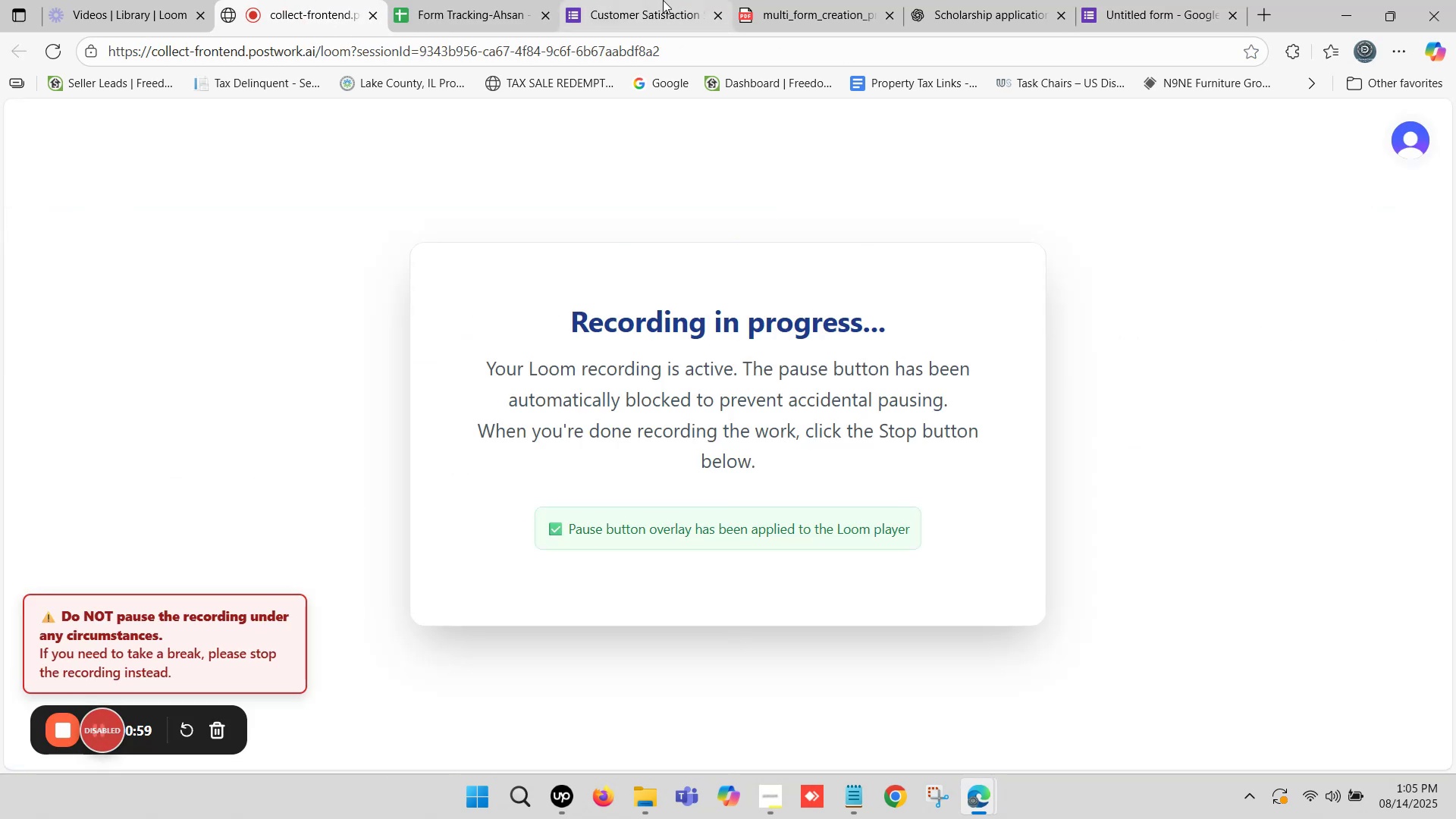 
left_click([663, 0])
 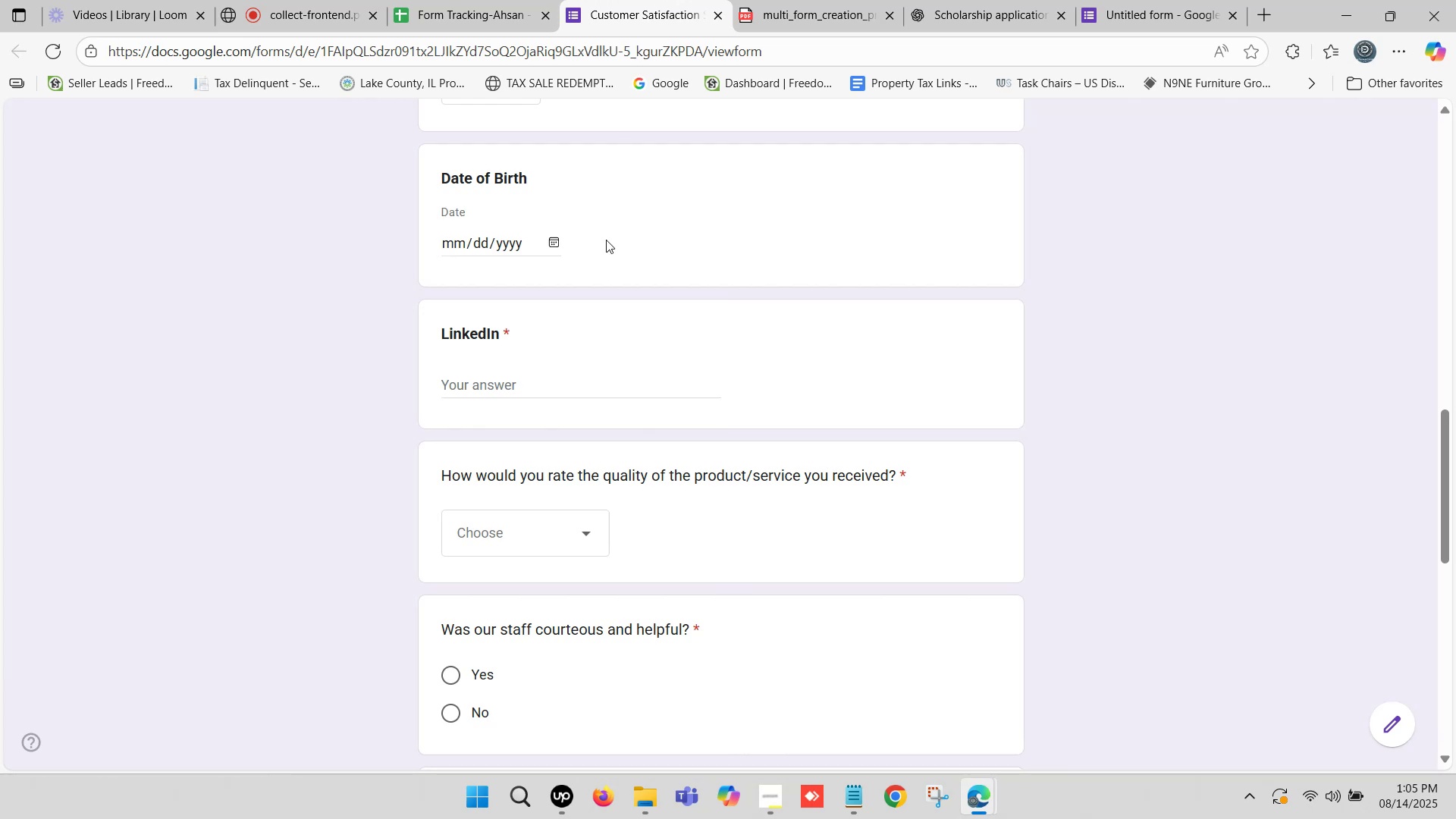 
scroll: coordinate [567, 300], scroll_direction: up, amount: 15.0
 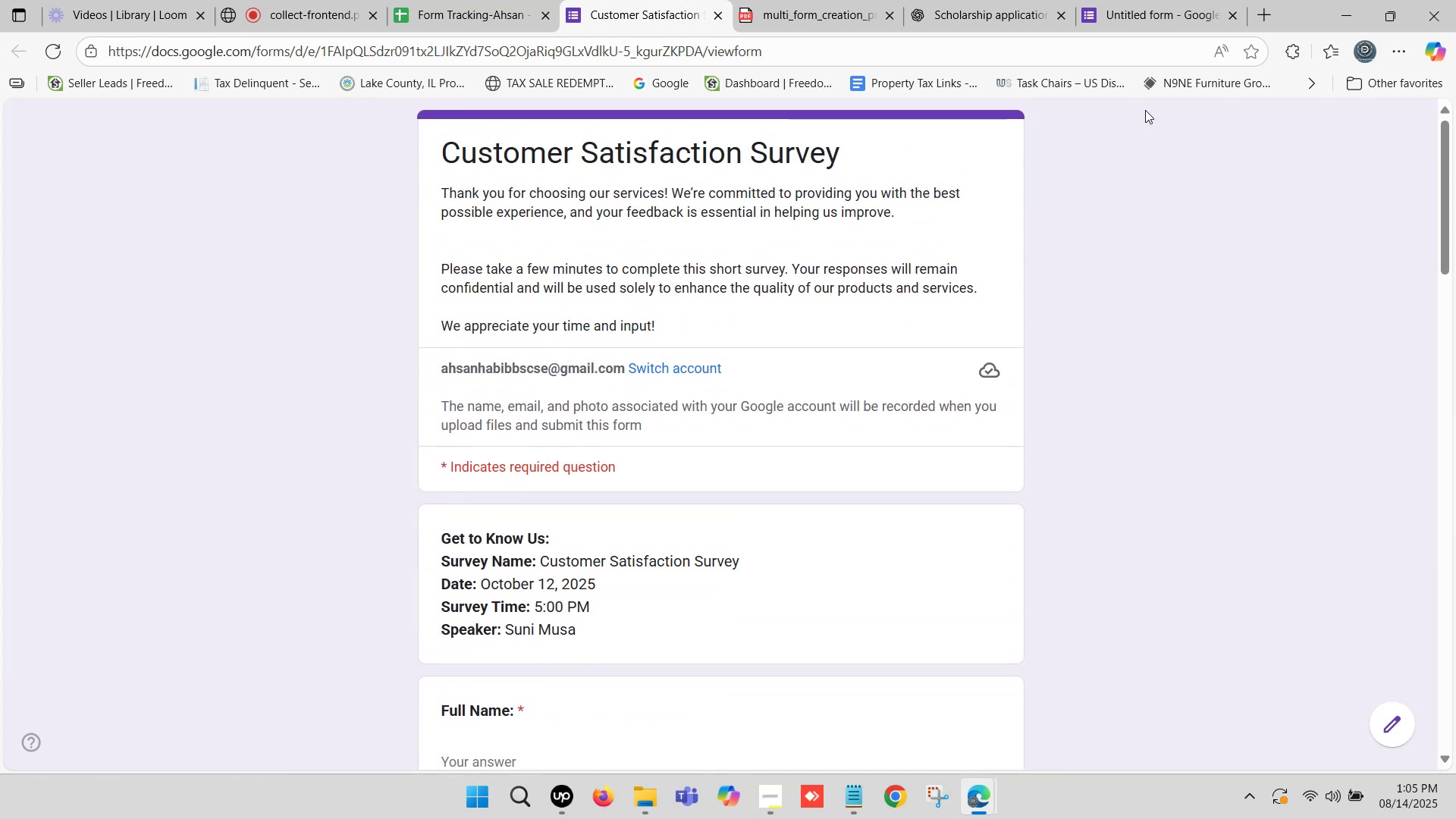 
left_click([1144, 0])
 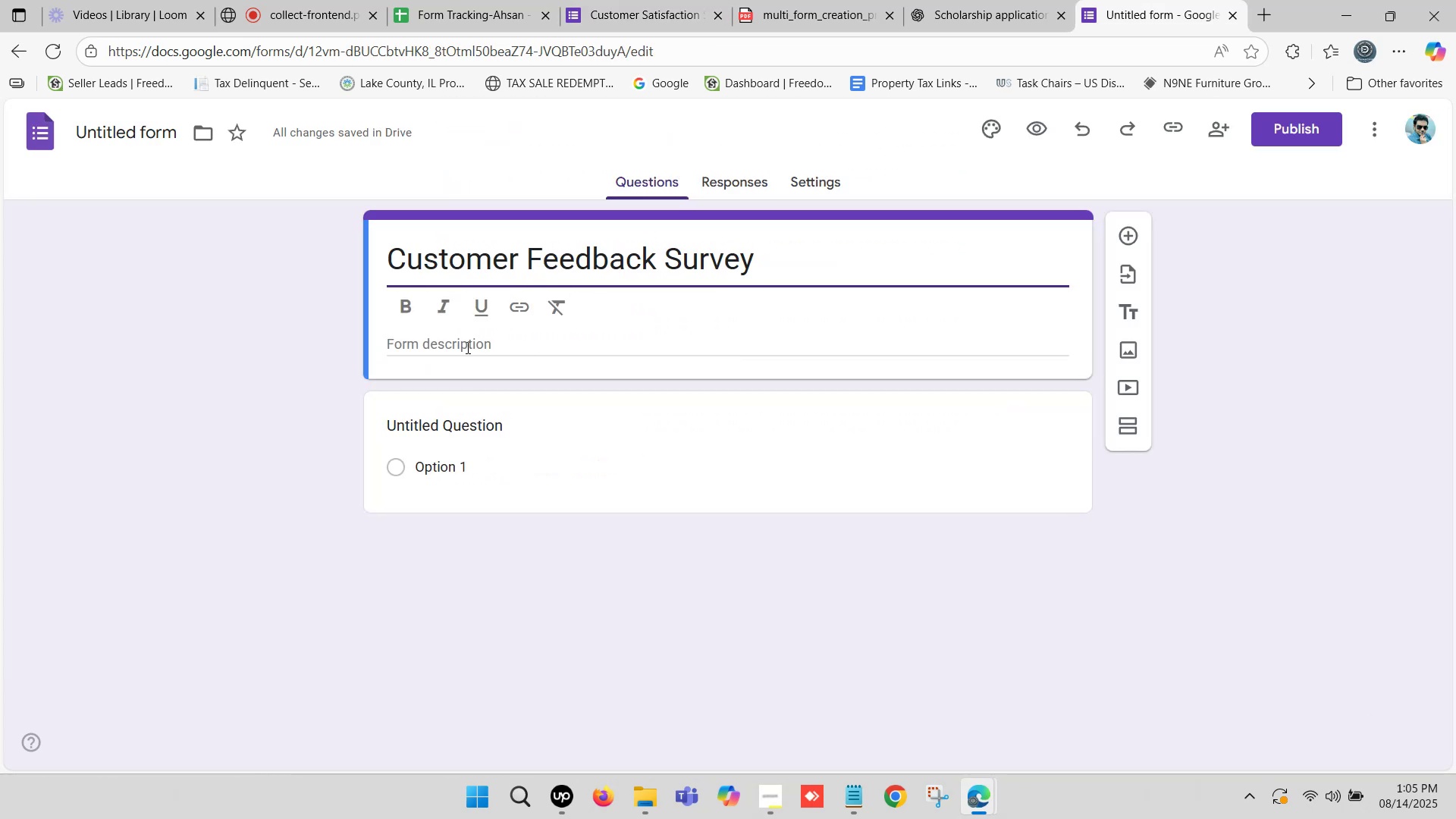 
left_click([457, 343])
 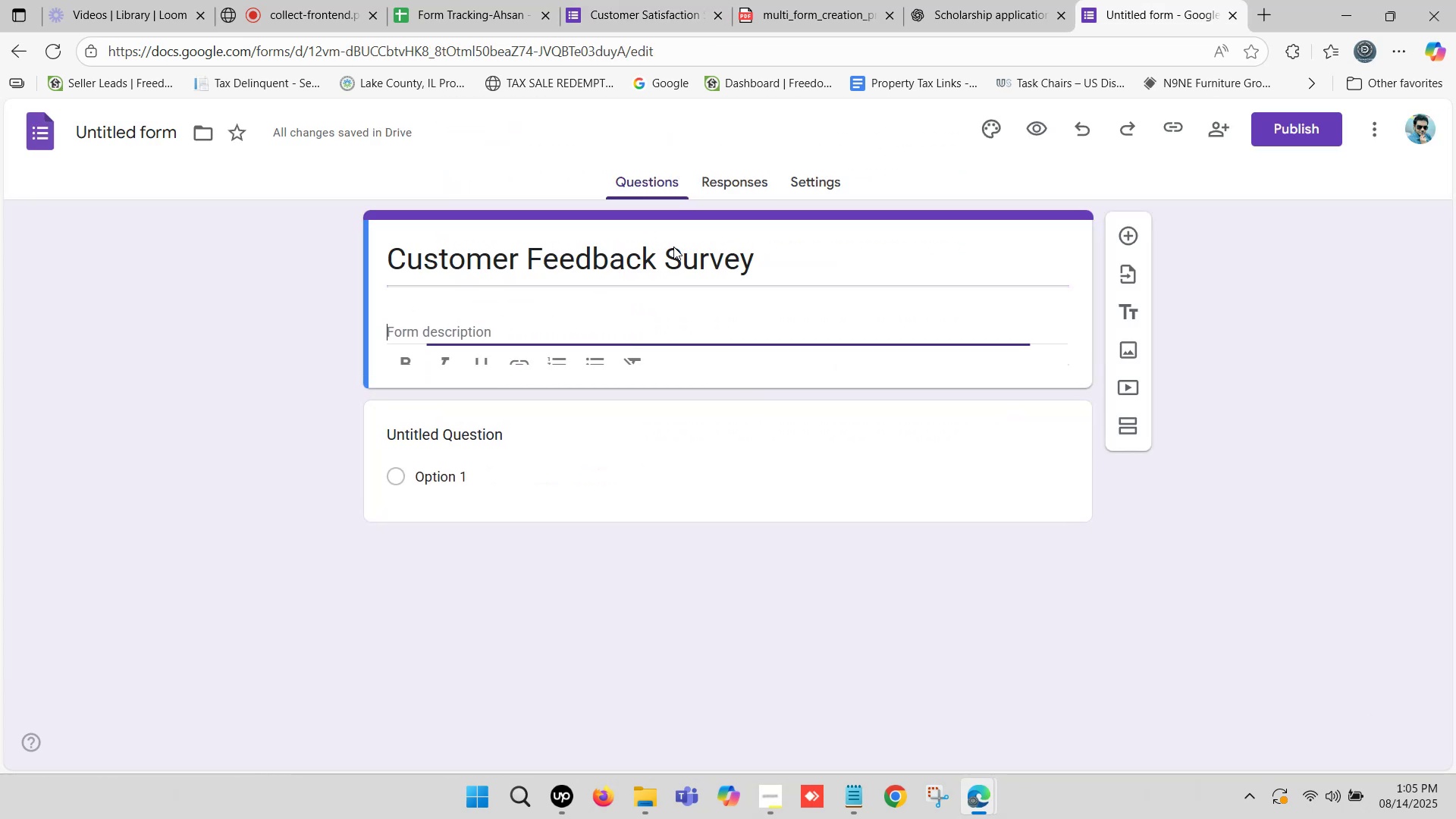 
left_click([996, 0])
 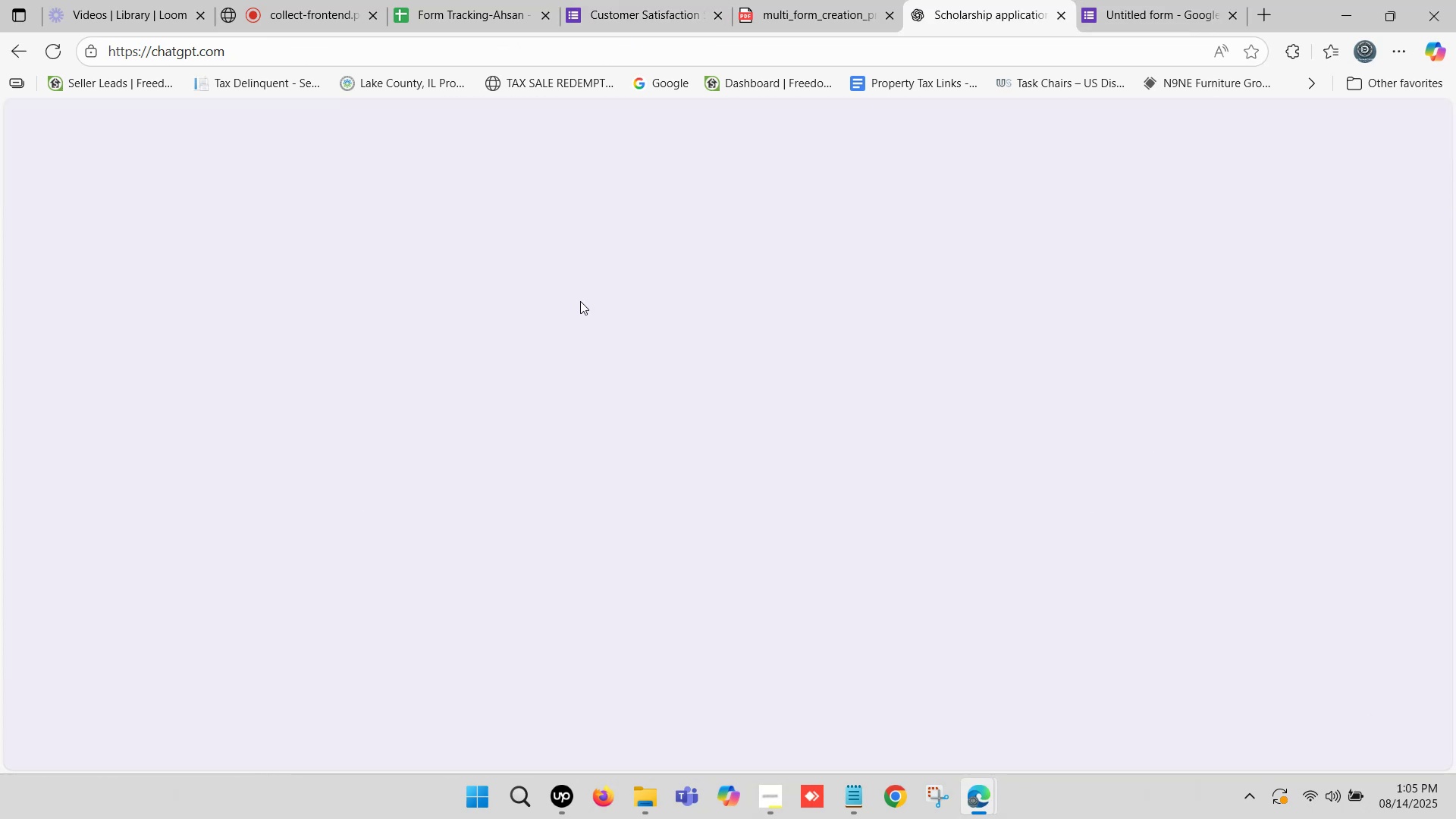 
mouse_move([548, 287])
 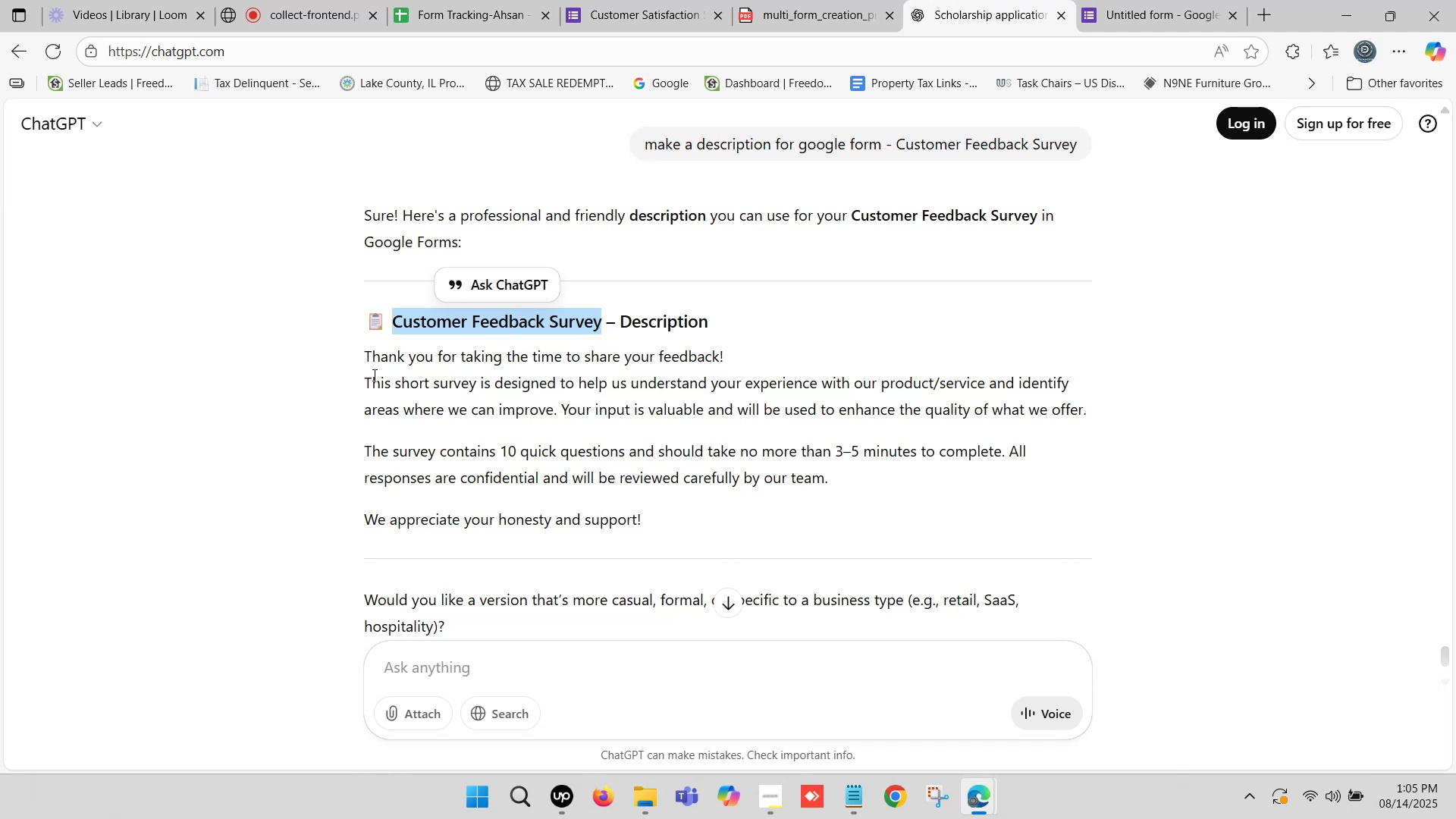 
left_click_drag(start_coordinate=[362, 357], to_coordinate=[642, 522])
 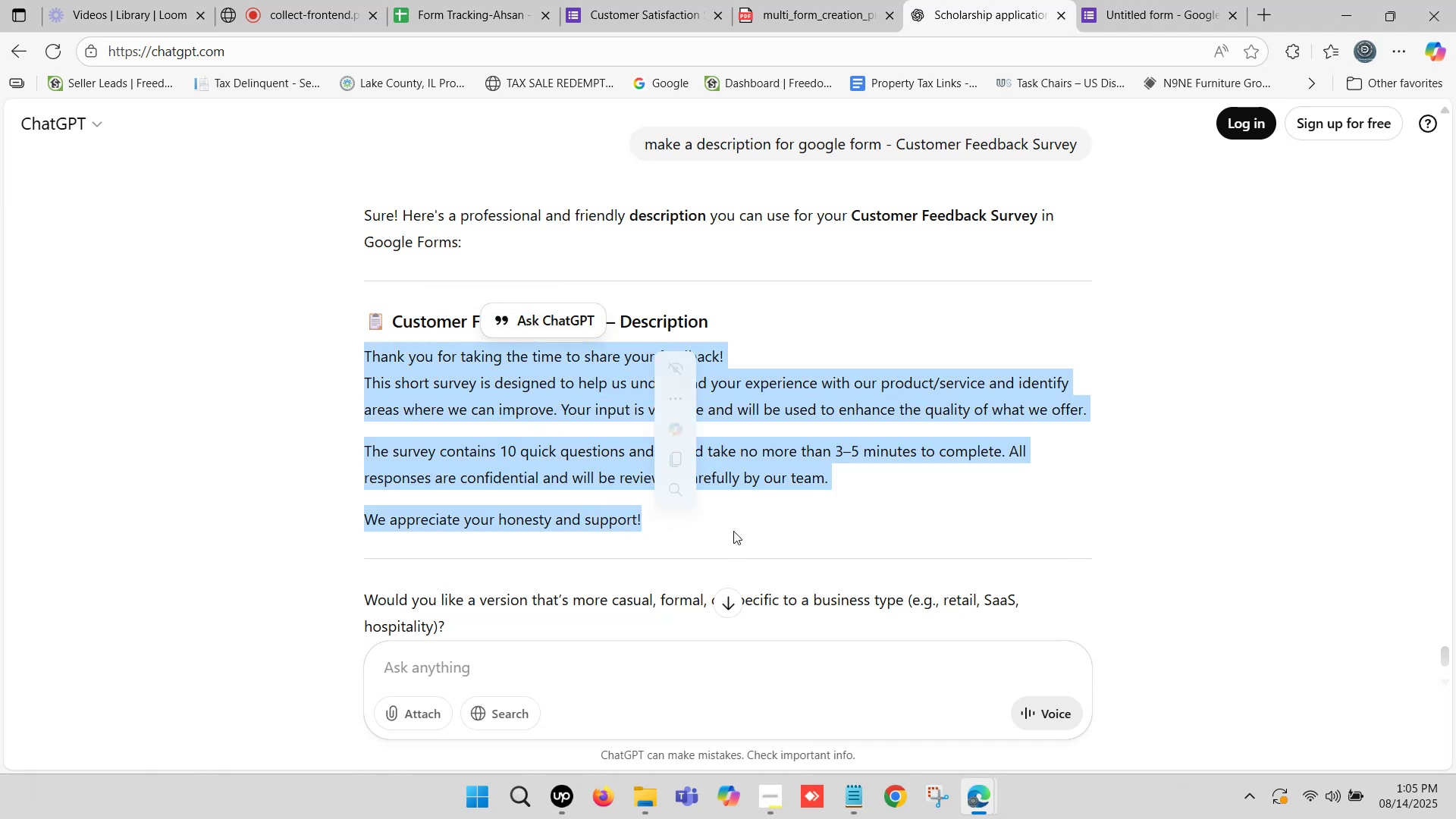 
key(Control+C)
 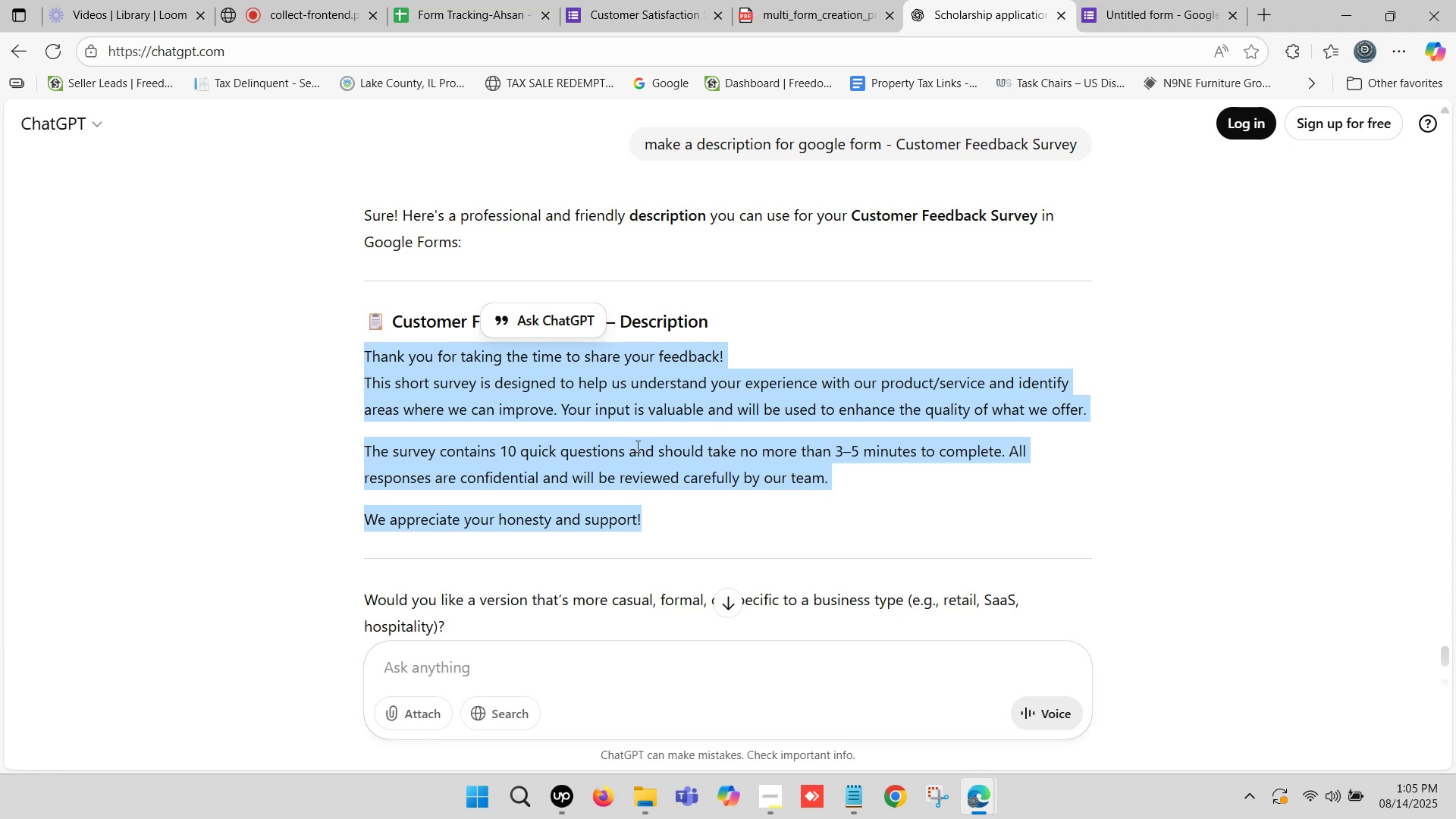 
wait(11.81)
 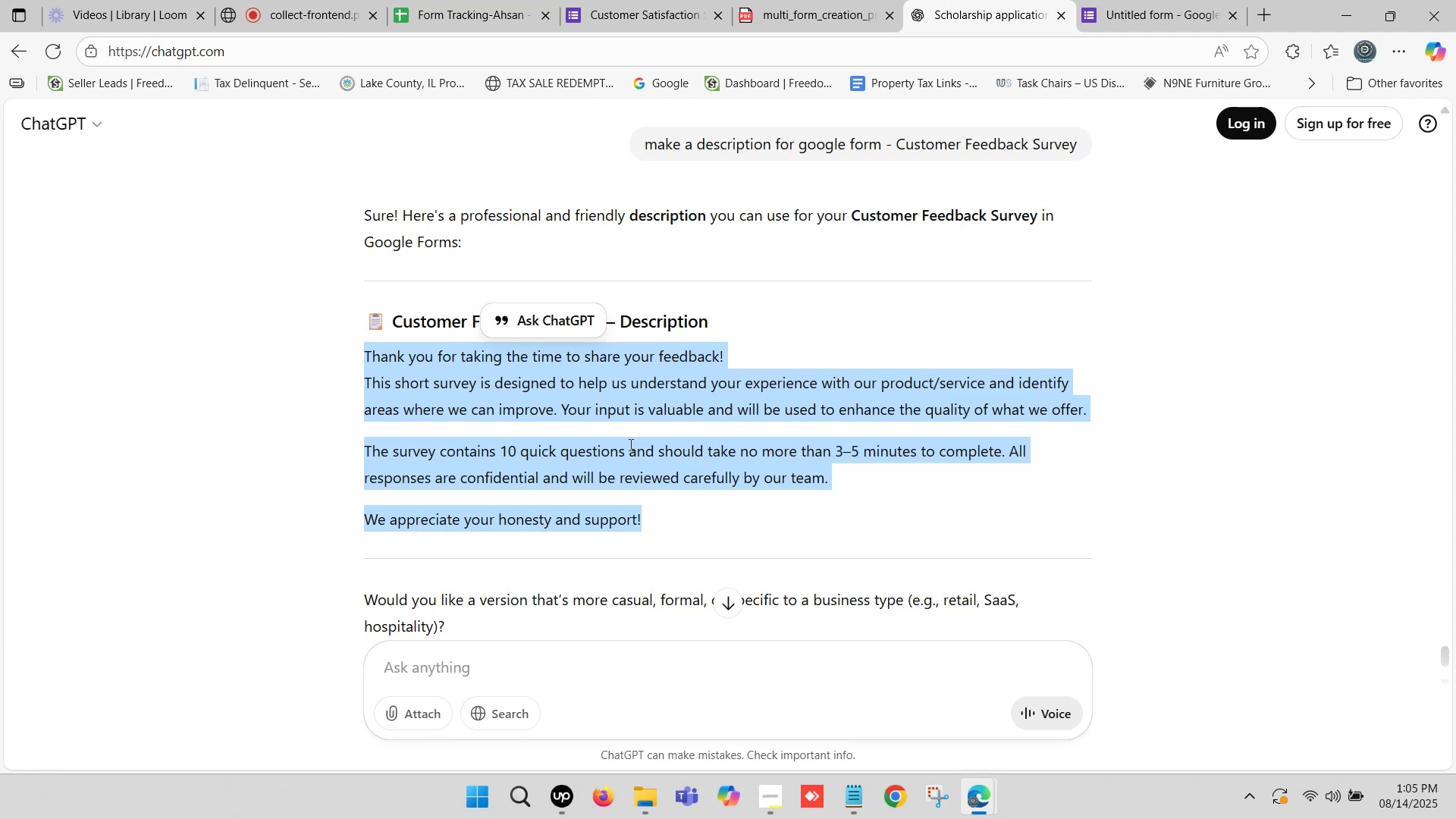 
key(Control+C)
 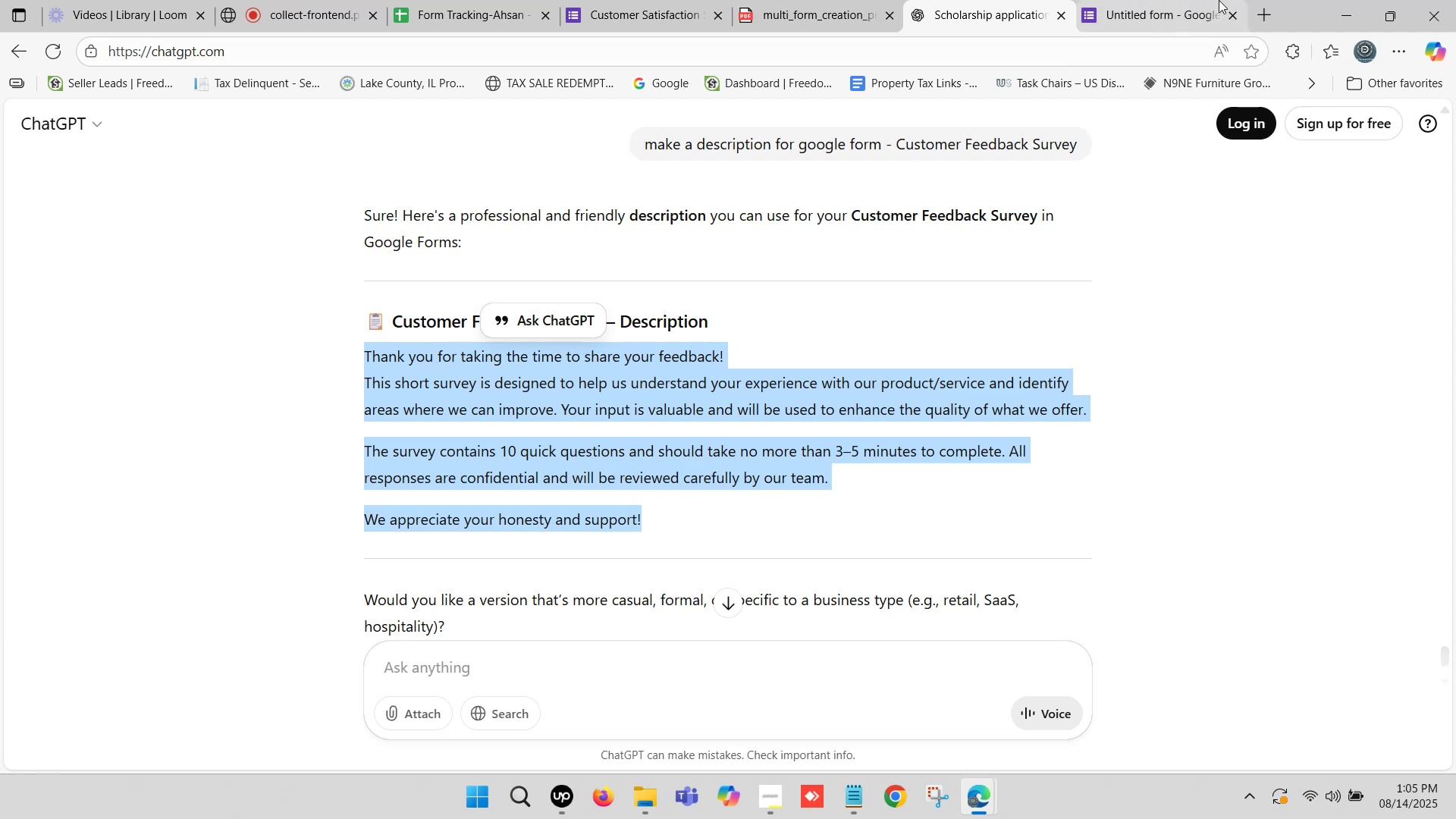 
left_click([1219, 0])
 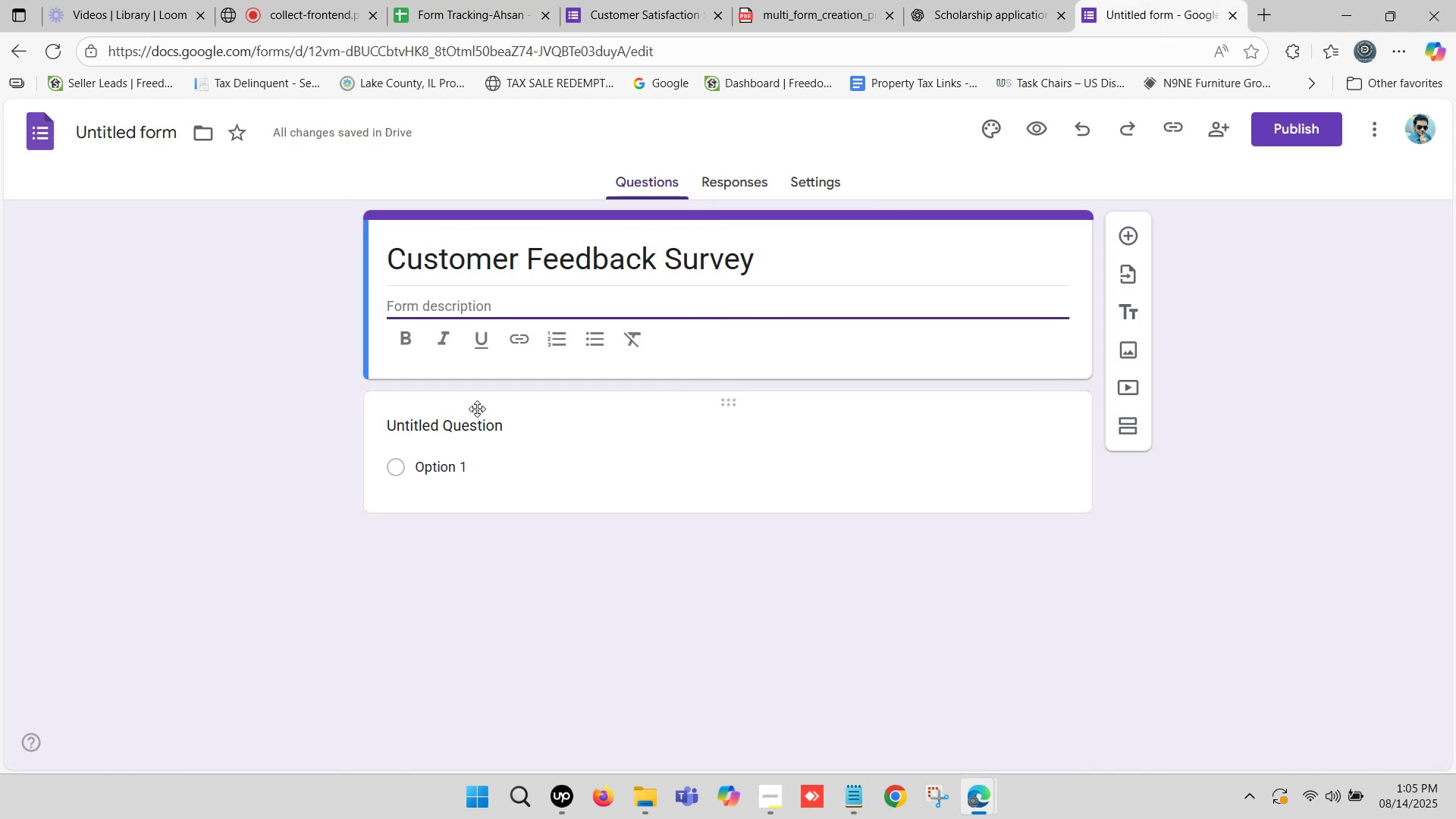 
key(Control+V)
 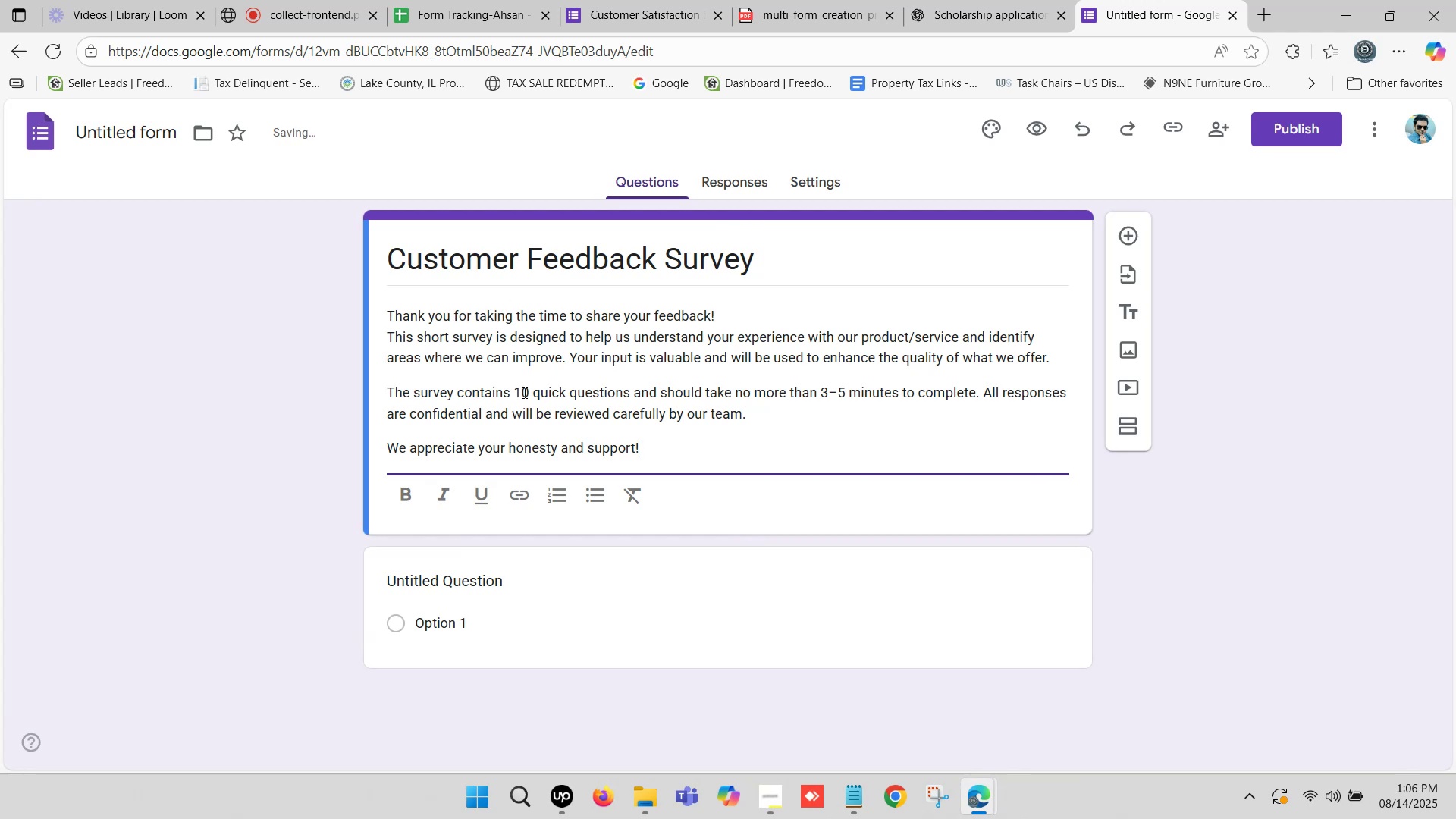 
left_click([526, 388])
 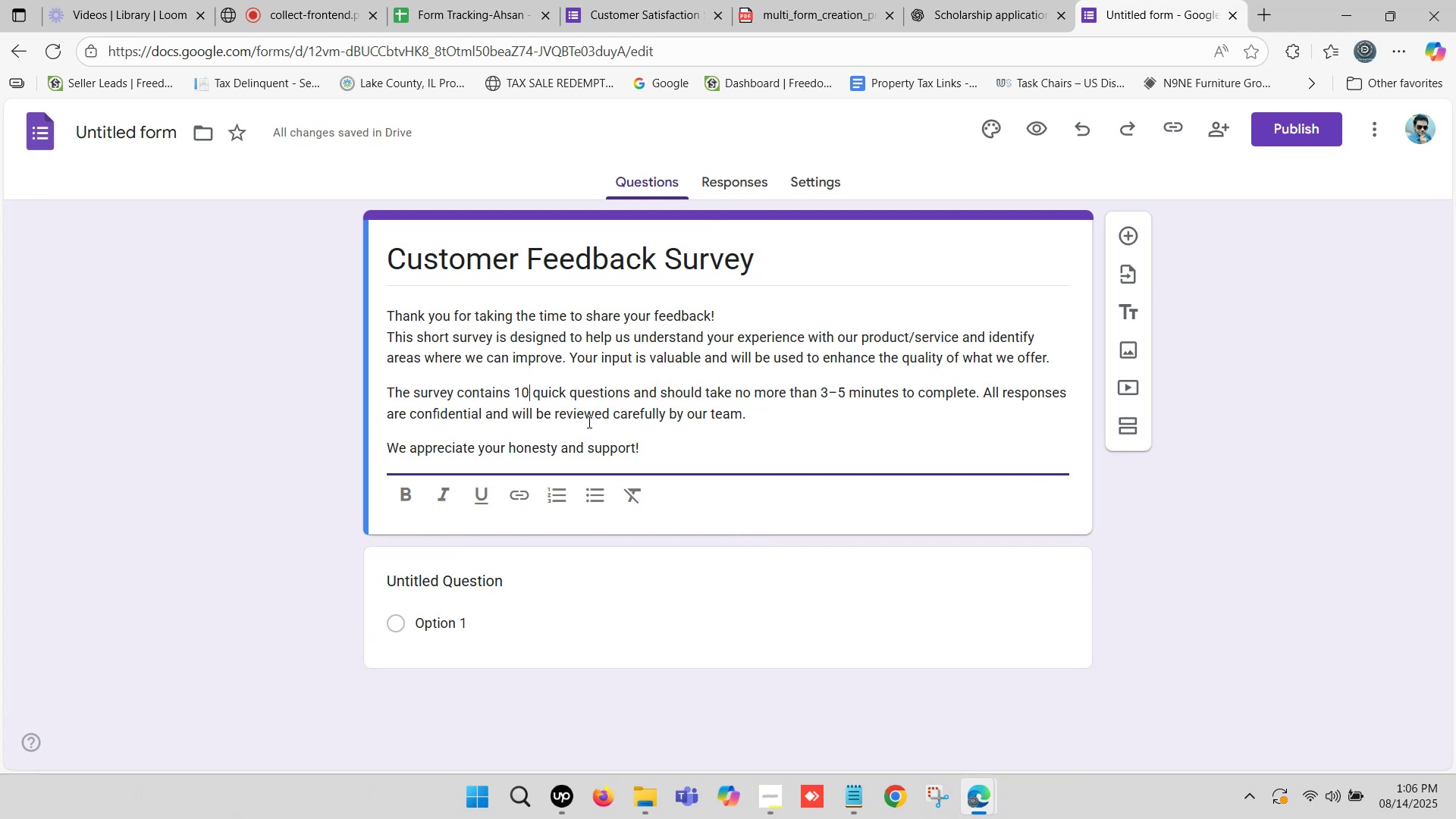 
type(-15)
 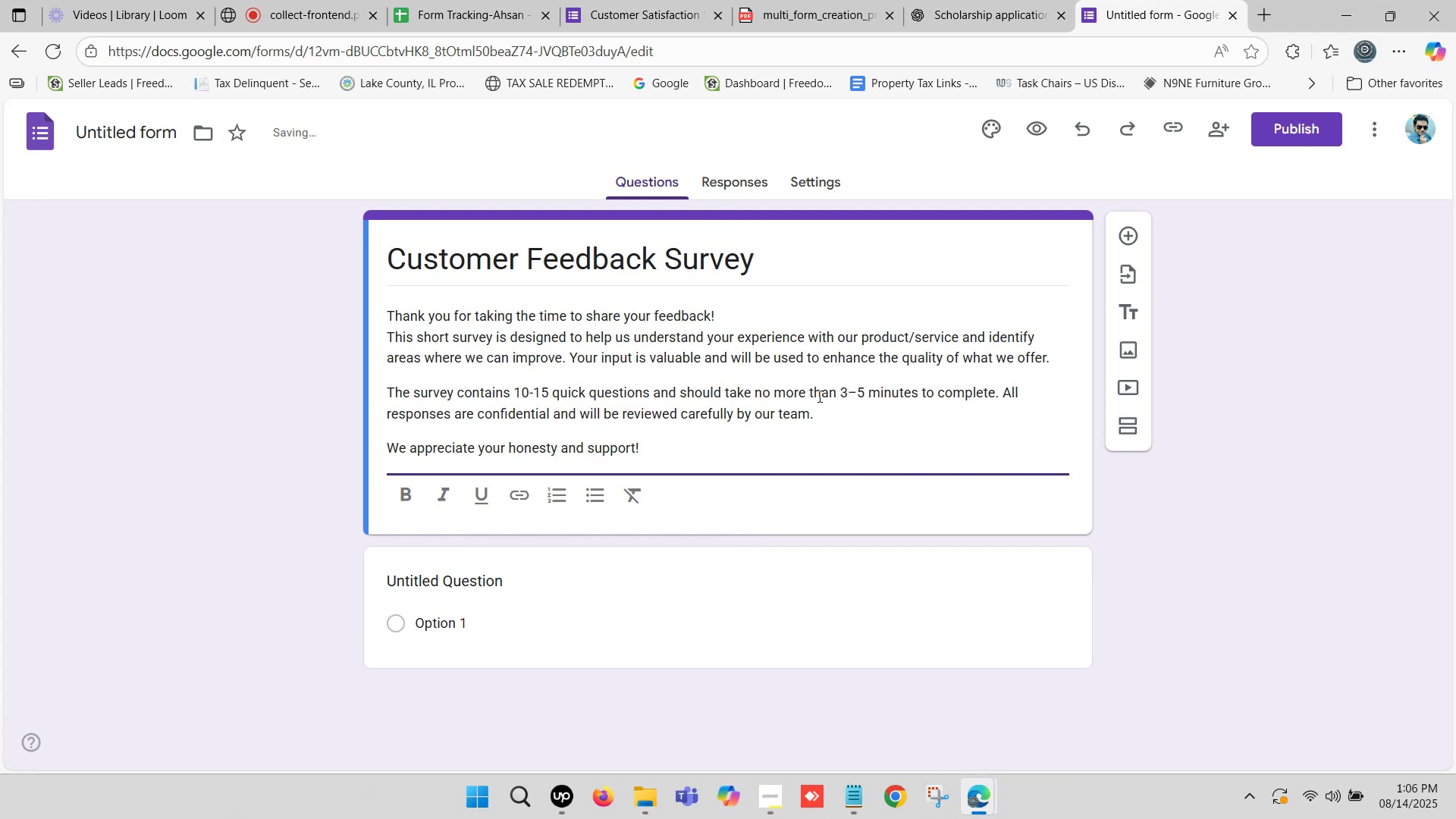 
left_click([849, 389])
 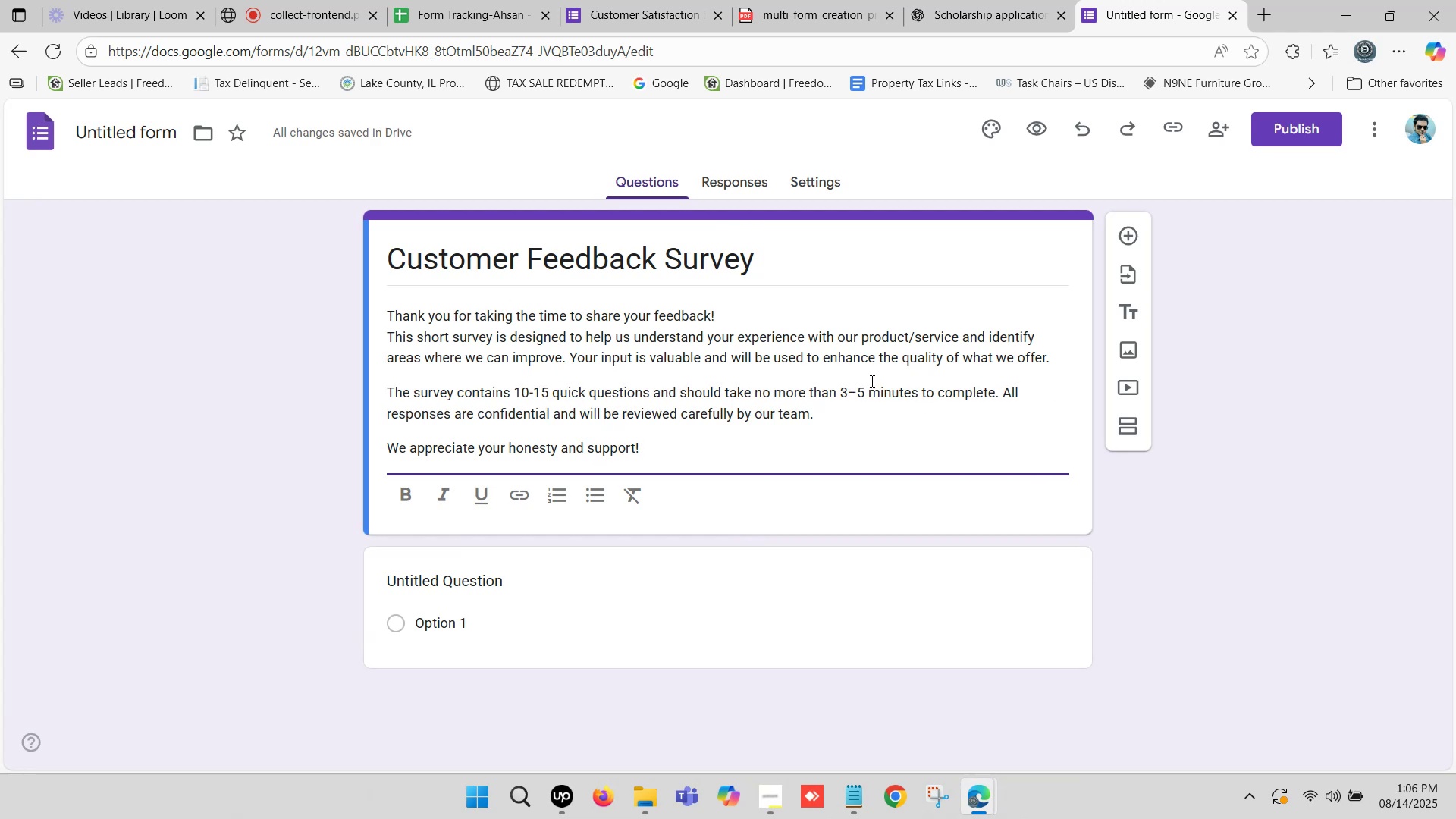 
key(Backspace)
 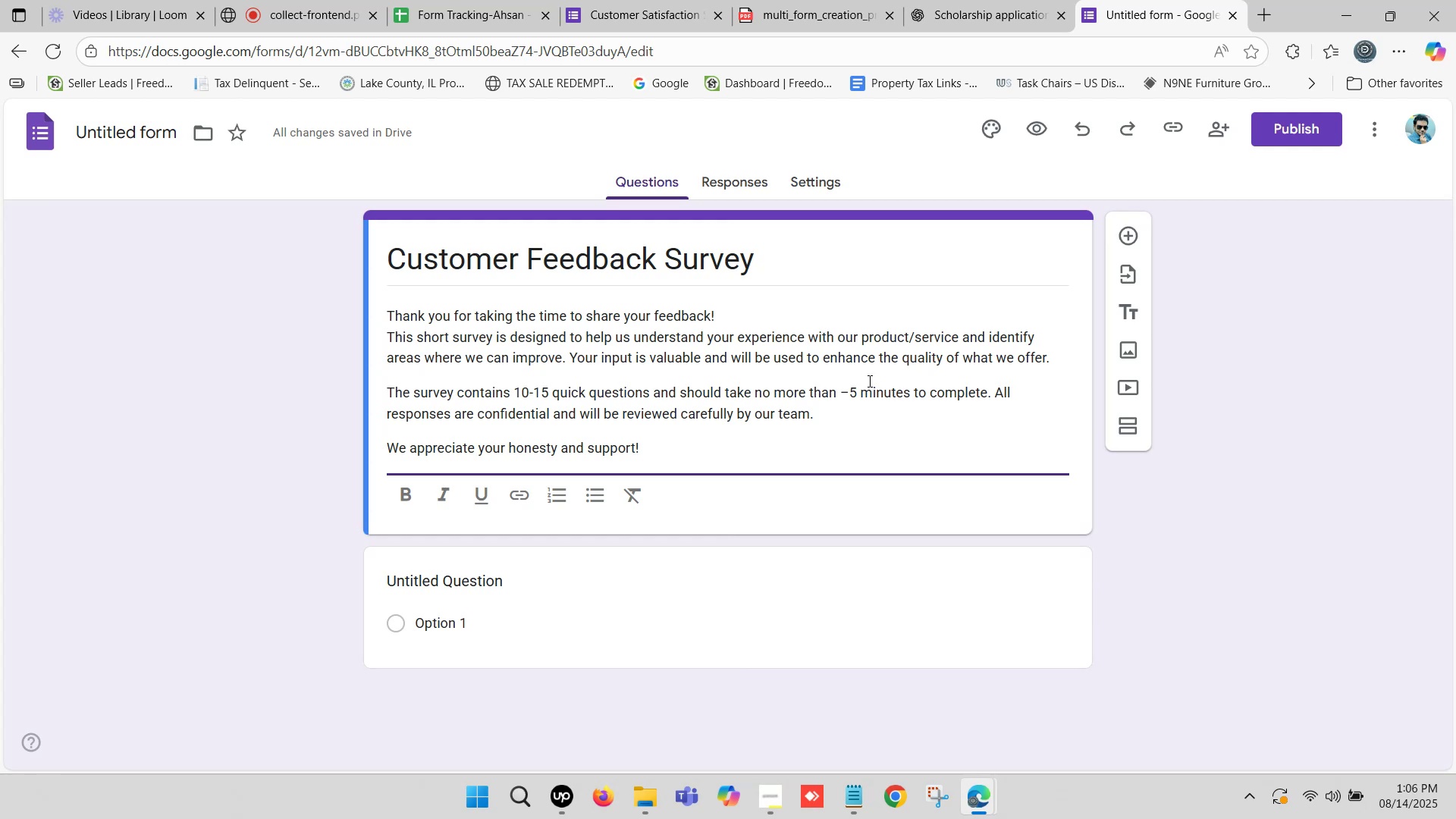 
key(5)
 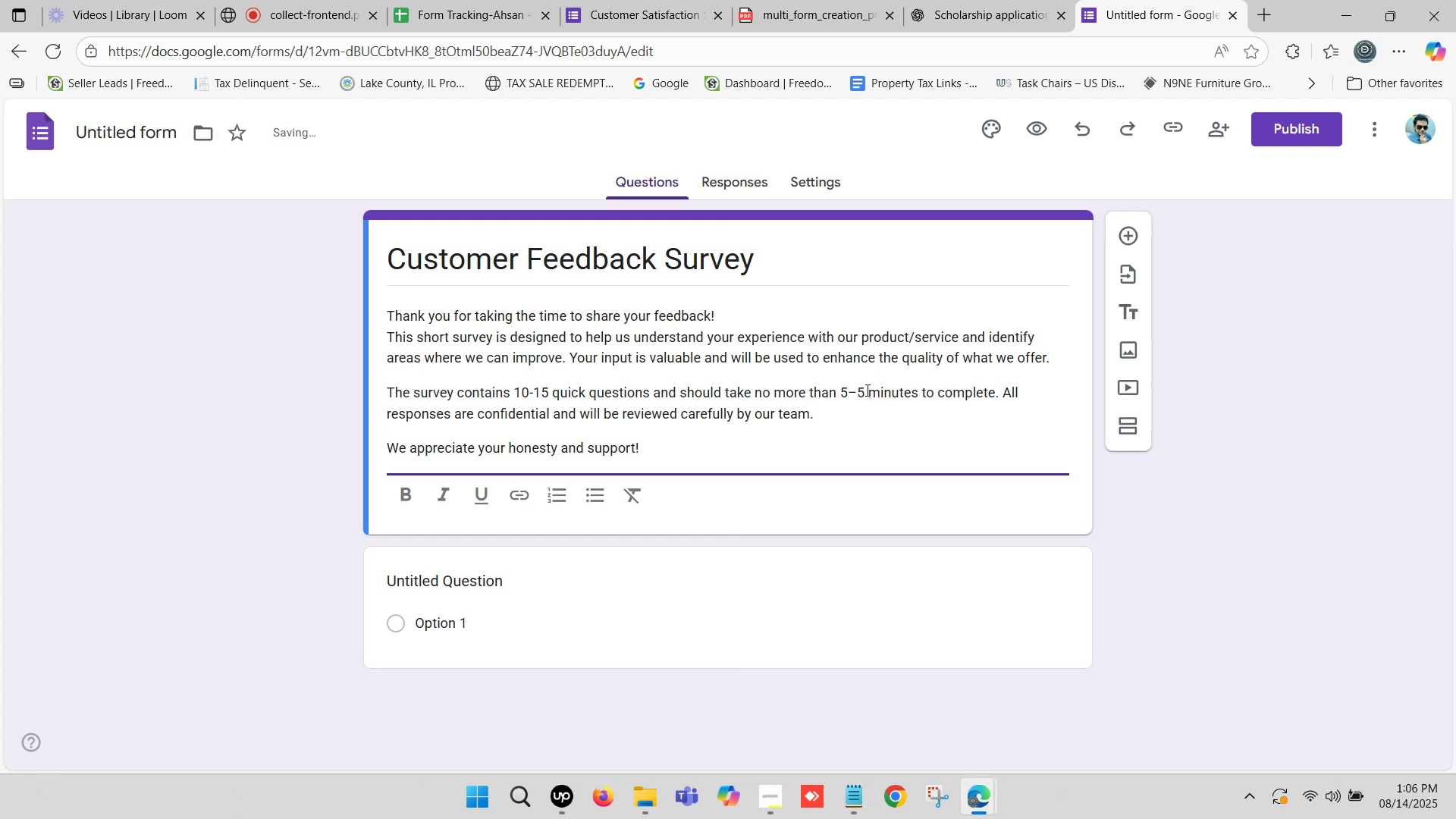 
left_click([866, 390])
 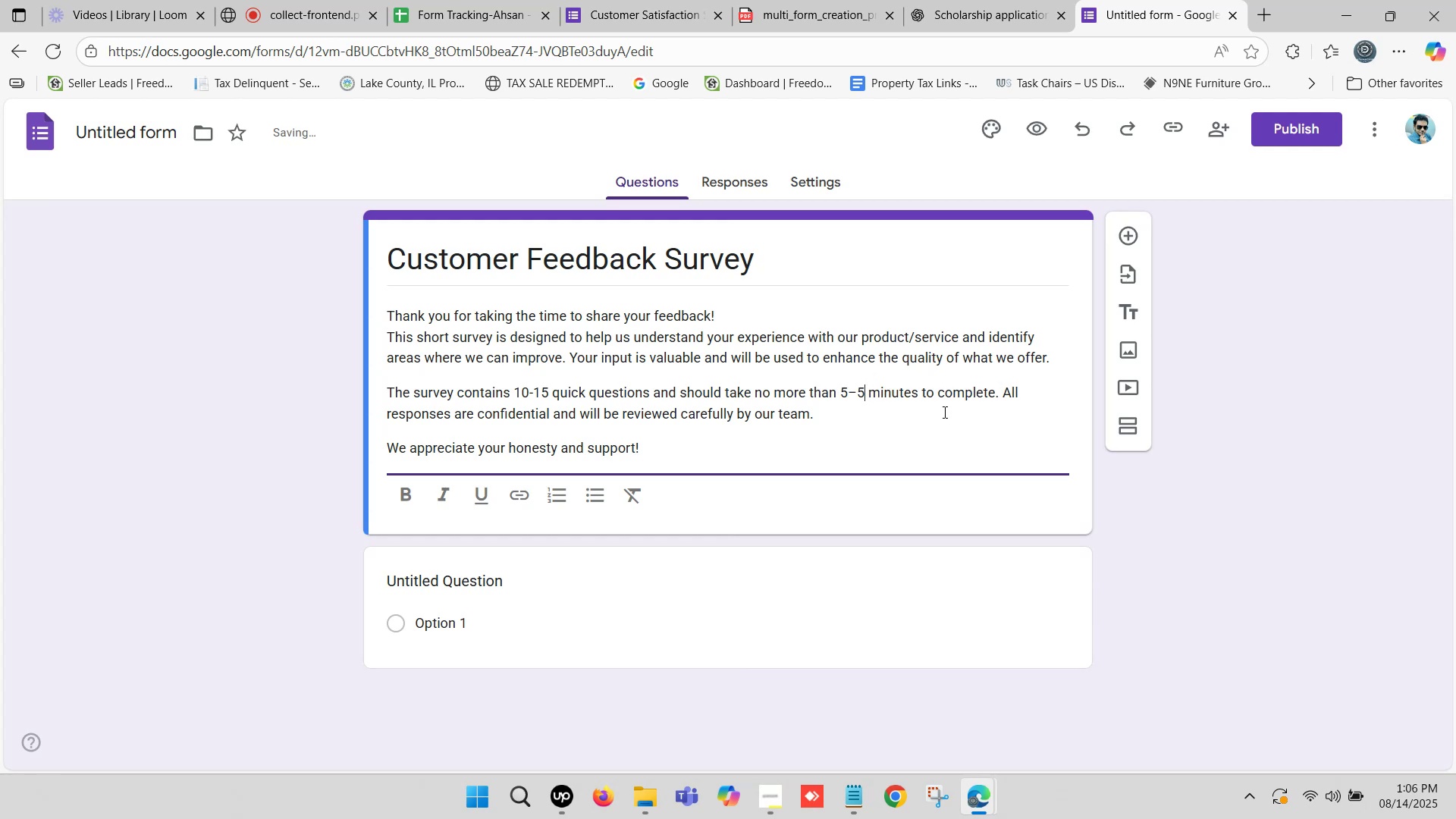 
key(Backspace)
type(10)
 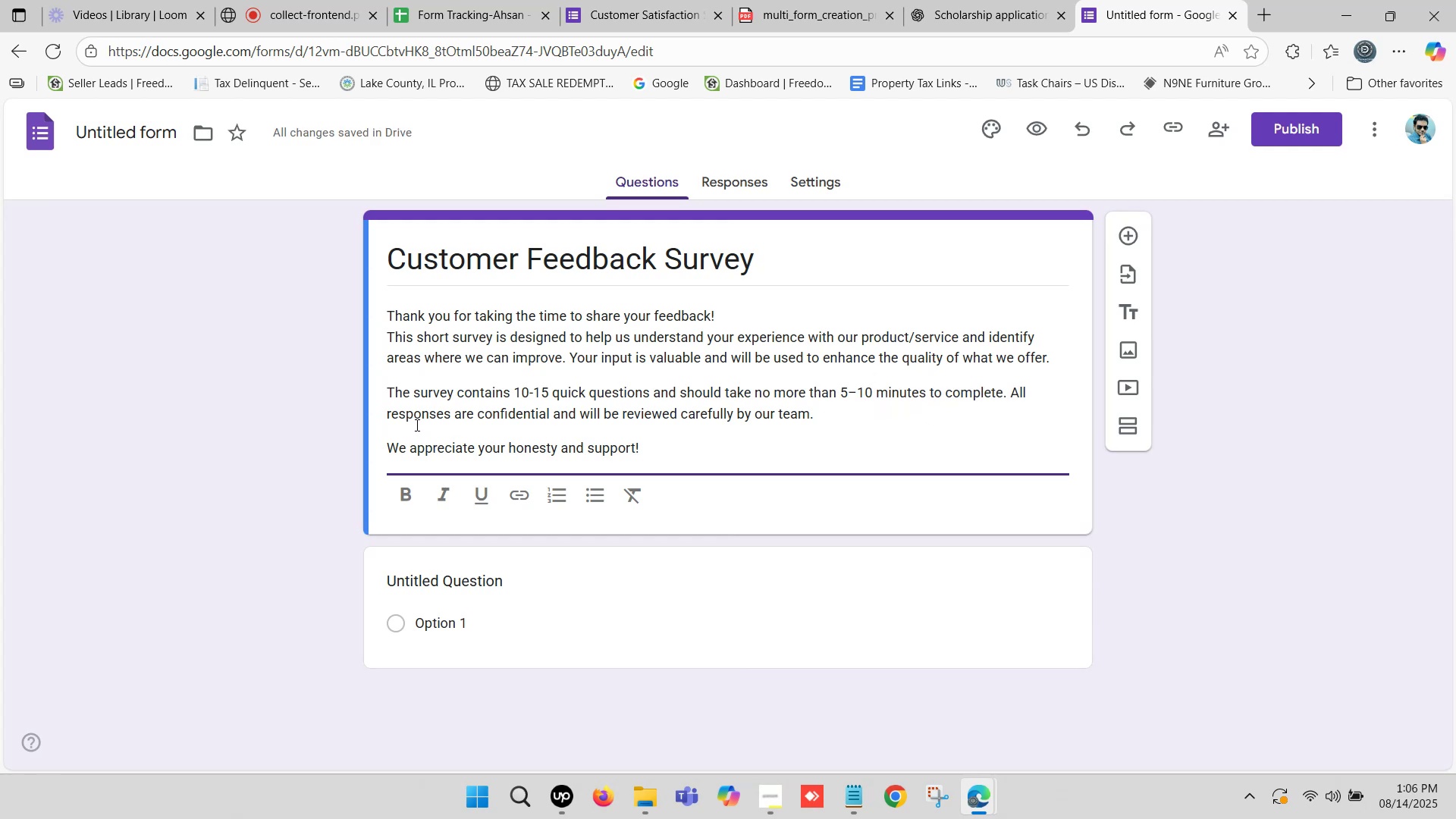 
left_click([244, 475])
 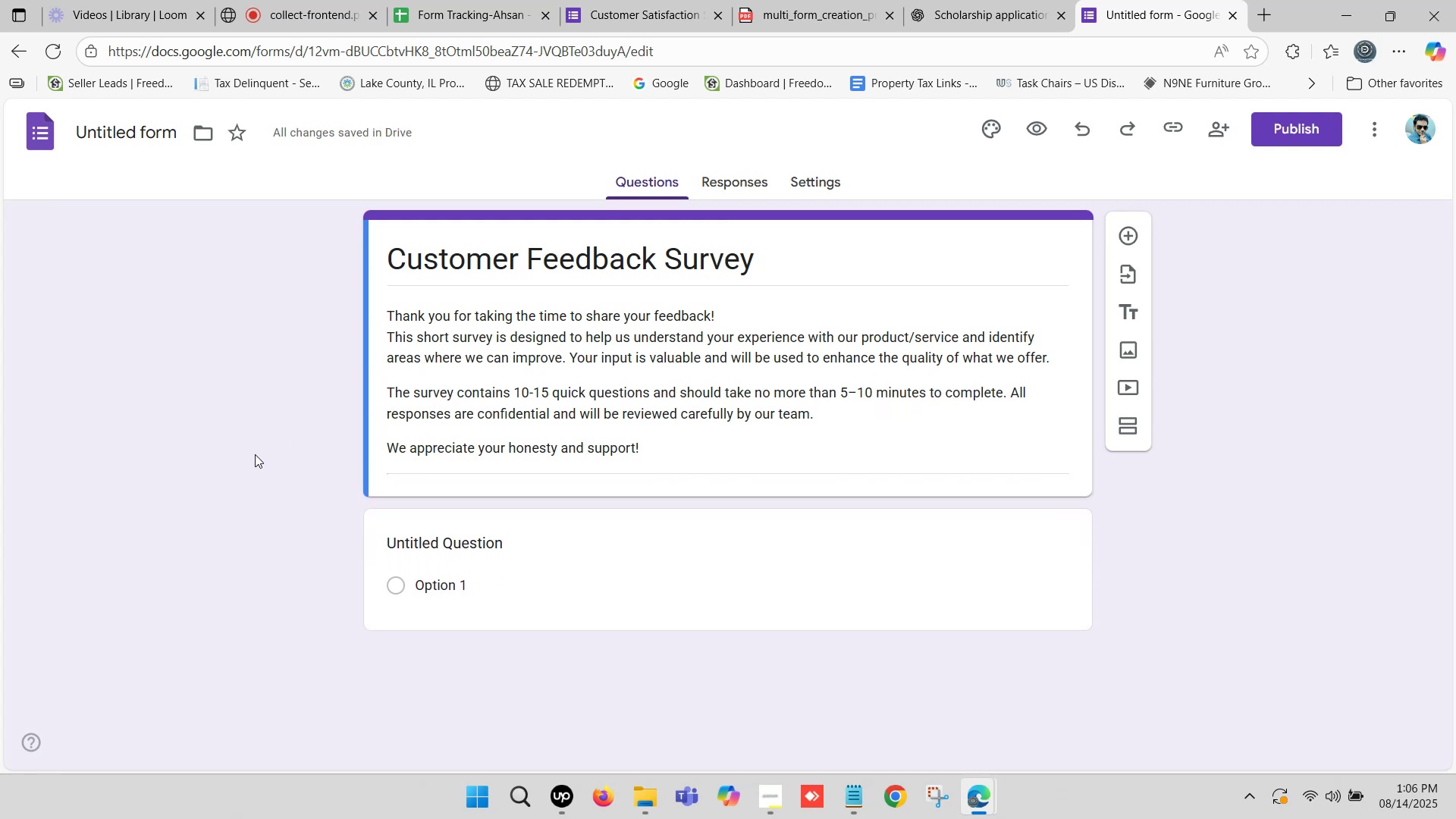 
scroll: coordinate [256, 450], scroll_direction: down, amount: 3.0
 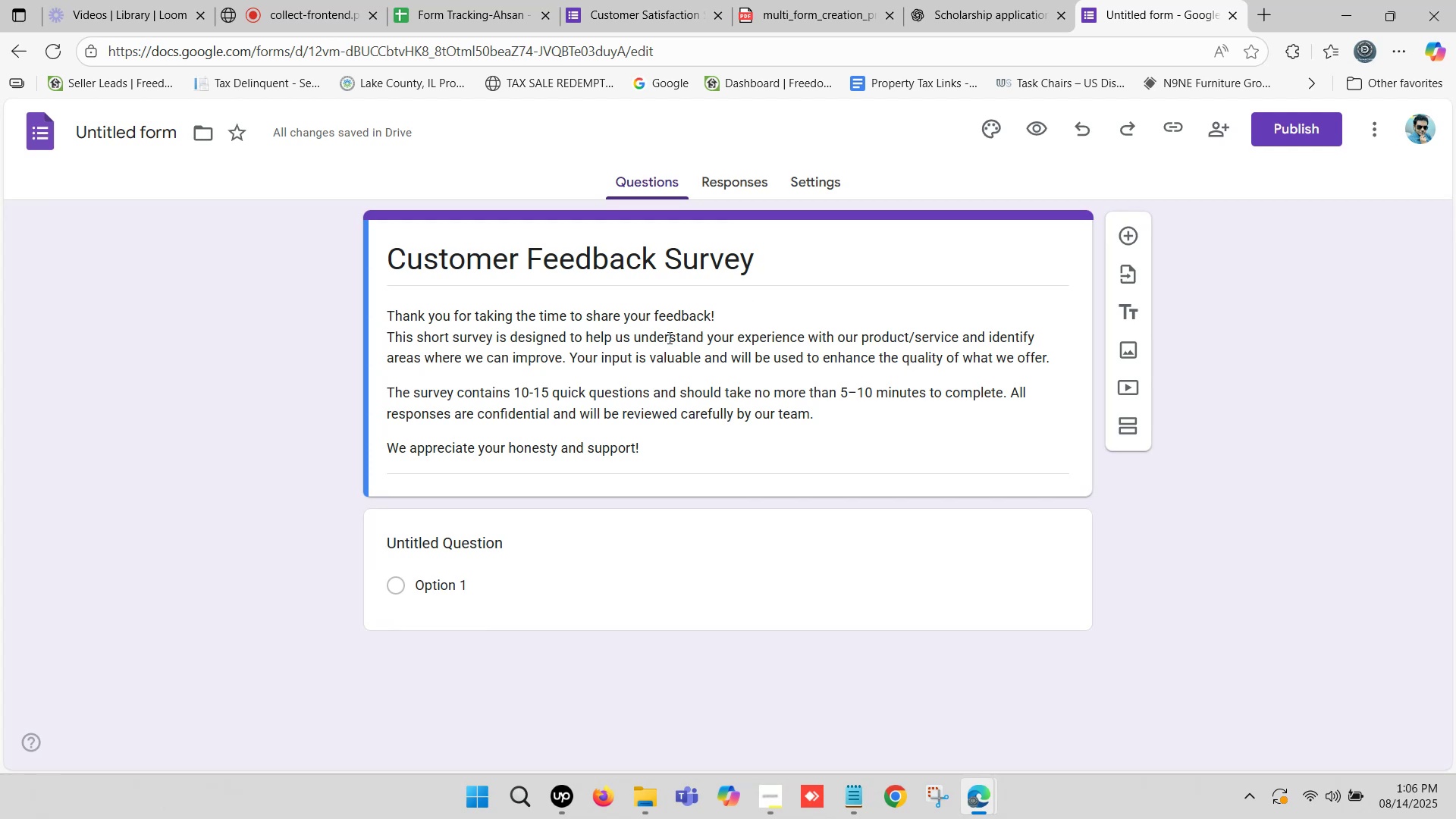 
left_click([974, 0])
 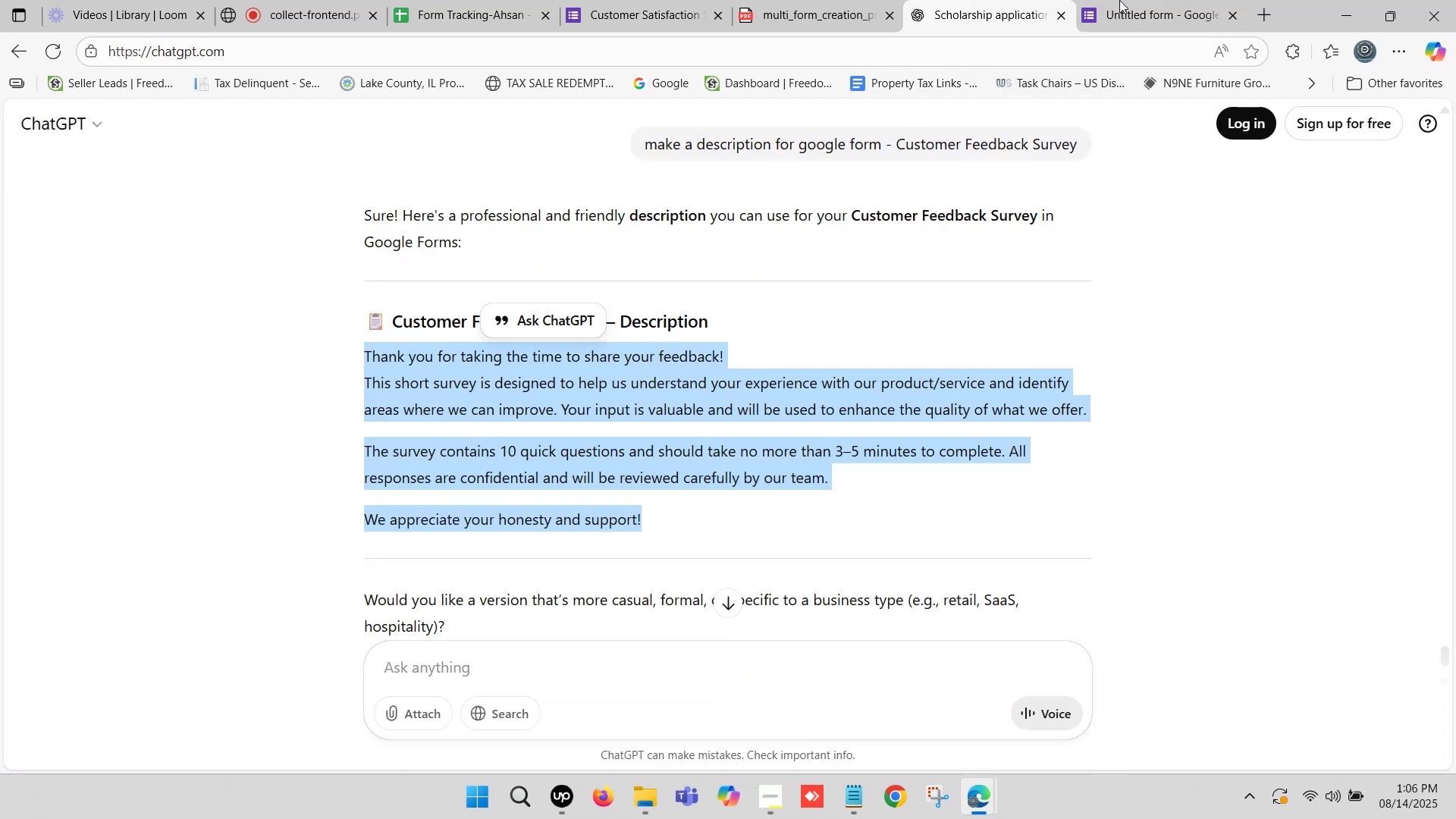 
left_click([1181, 0])
 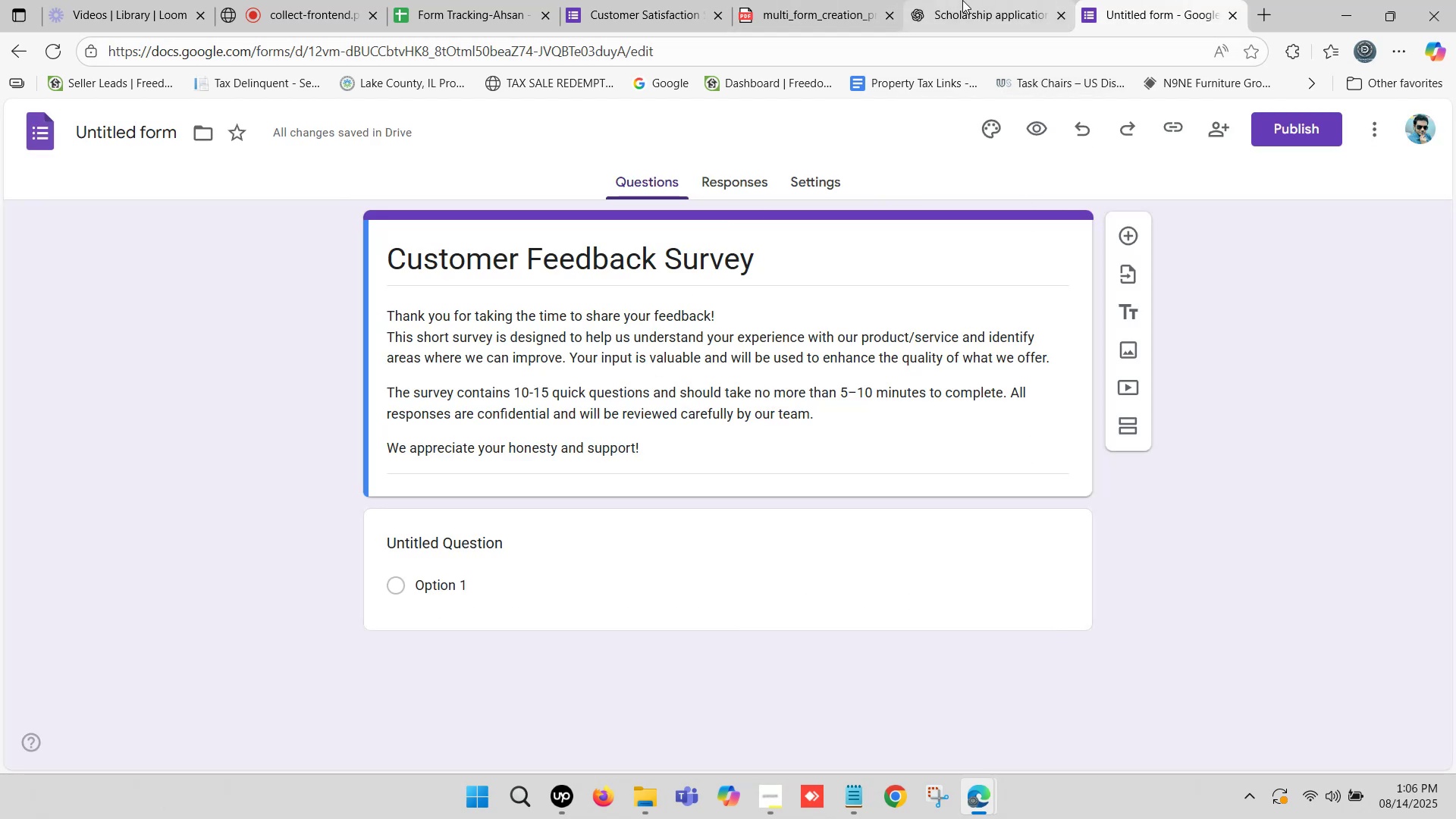 
left_click([418, 257])
 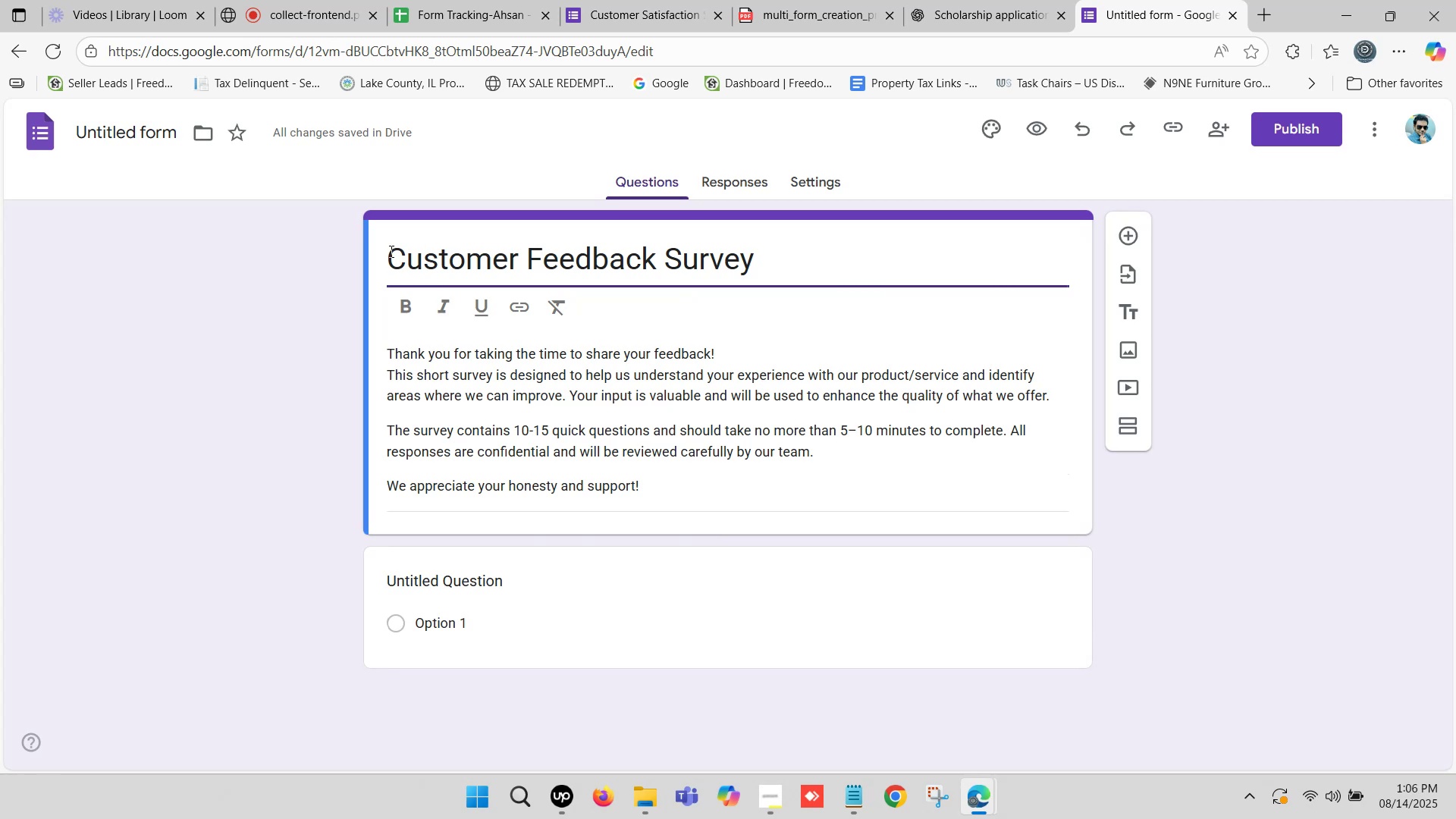 
left_click_drag(start_coordinate=[390, 251], to_coordinate=[783, 250])
 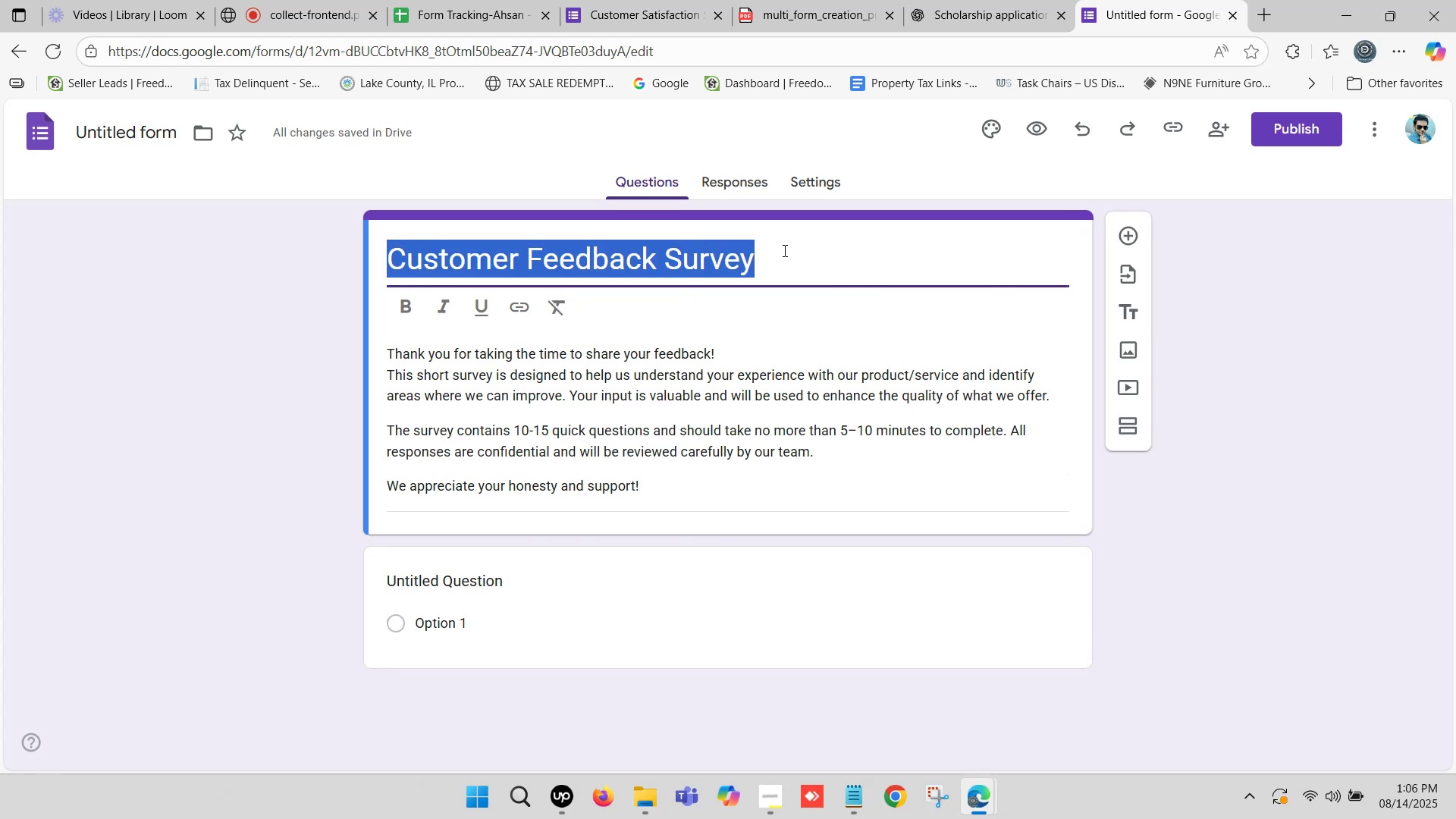 
key(Control+C)
 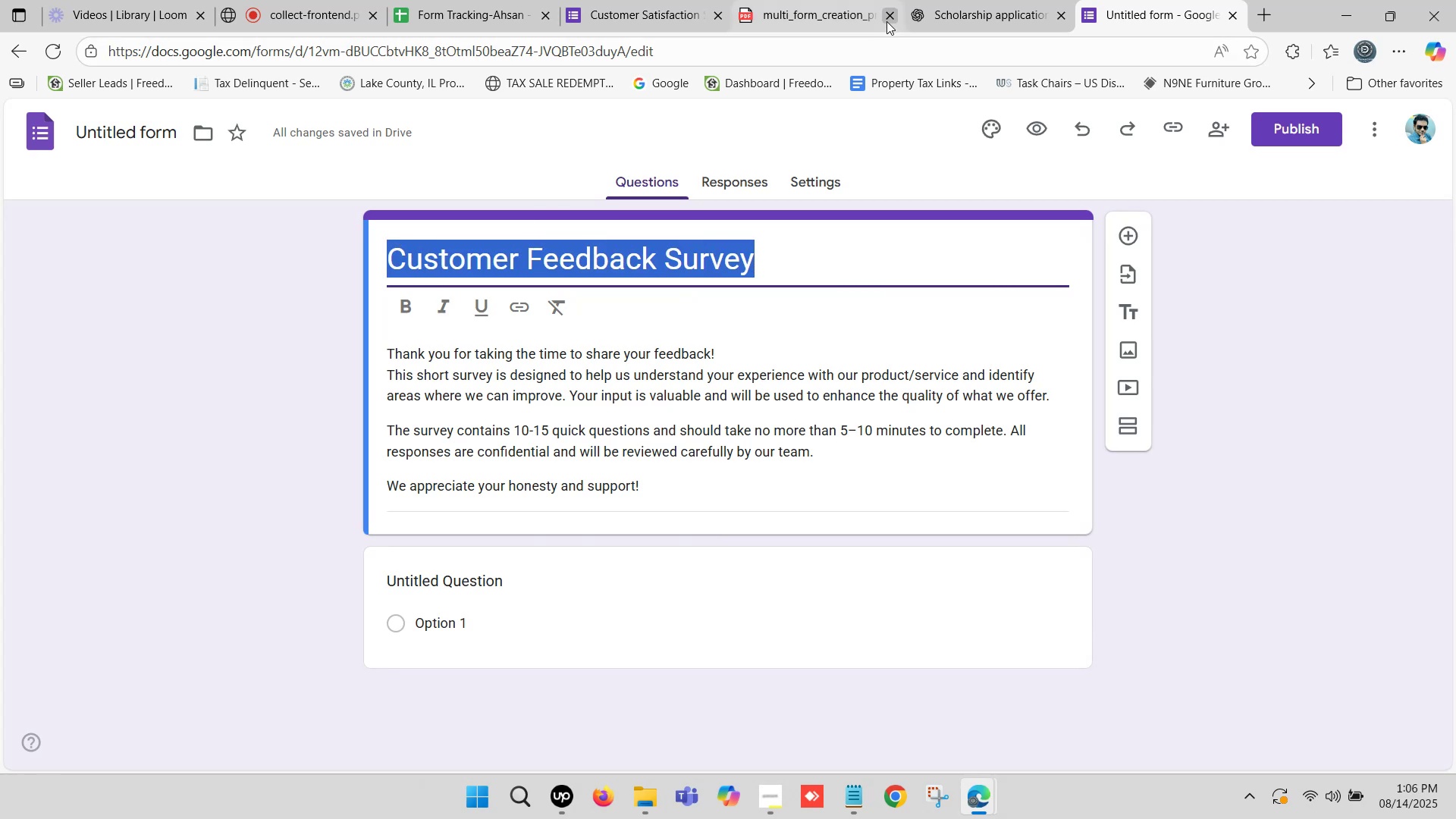 
left_click([948, 0])
 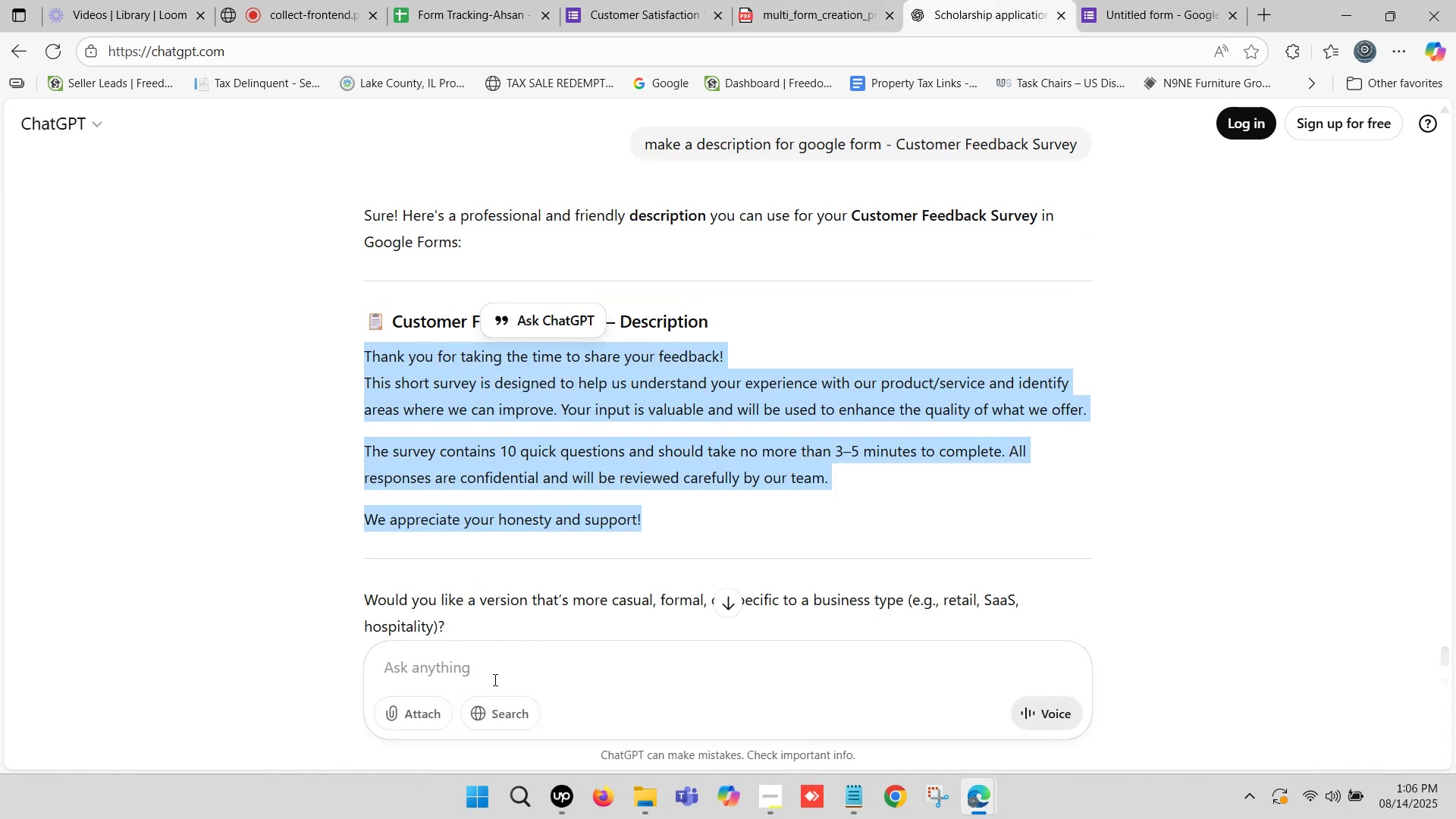 
left_click([483, 678])
 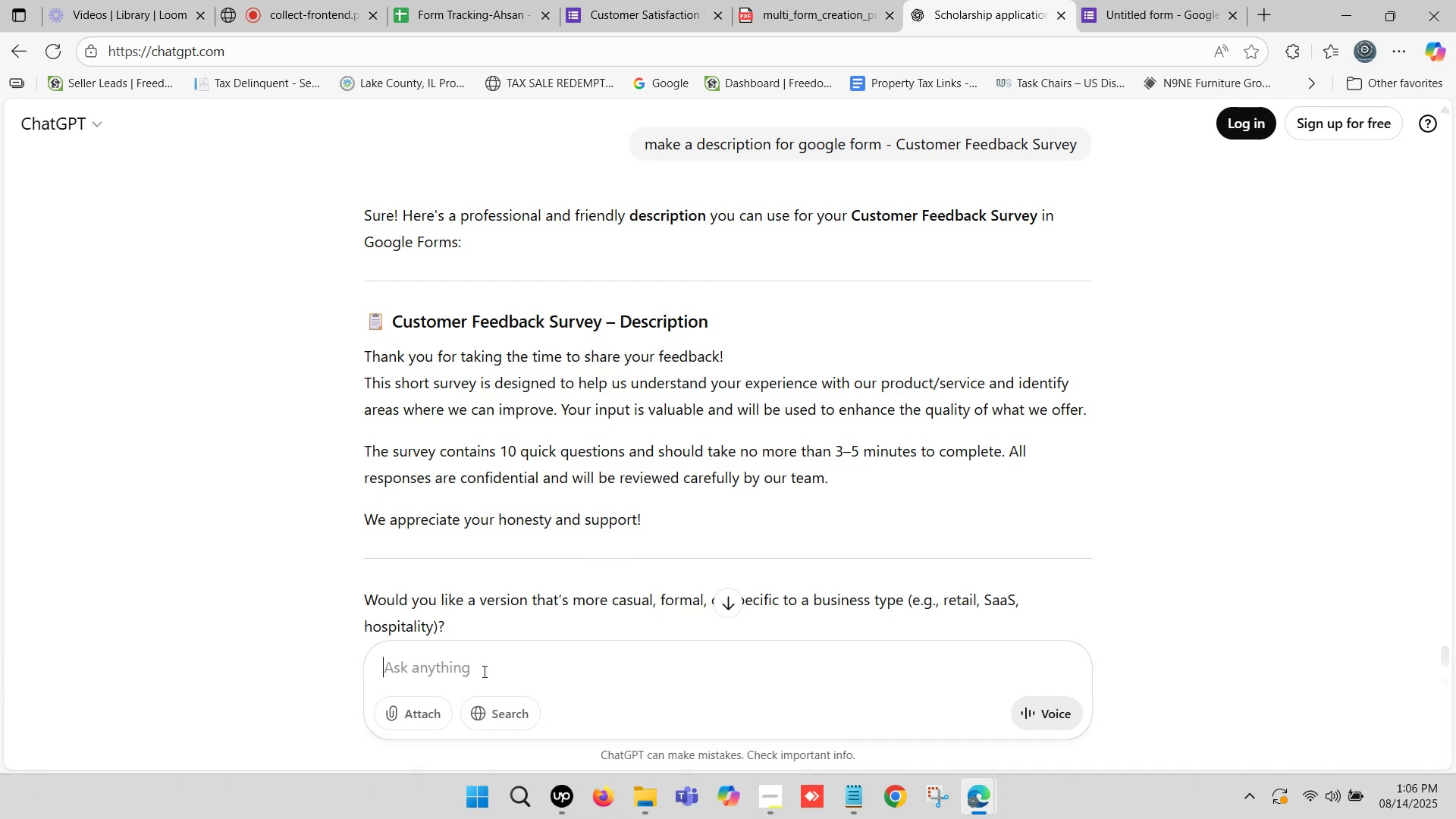 
type(make a )
key(Backspace)
type(some question - )
 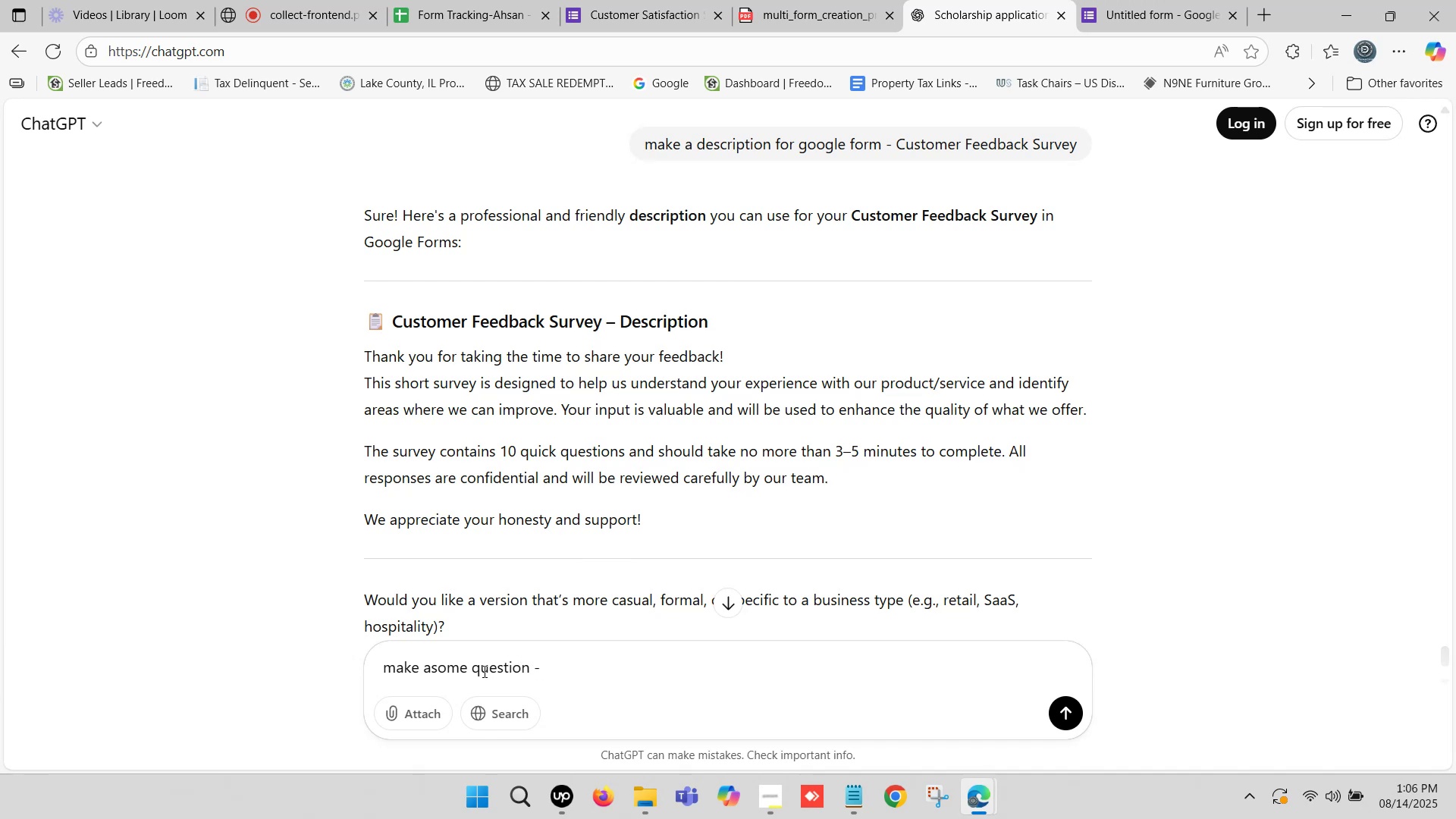 
key(Control+V)
 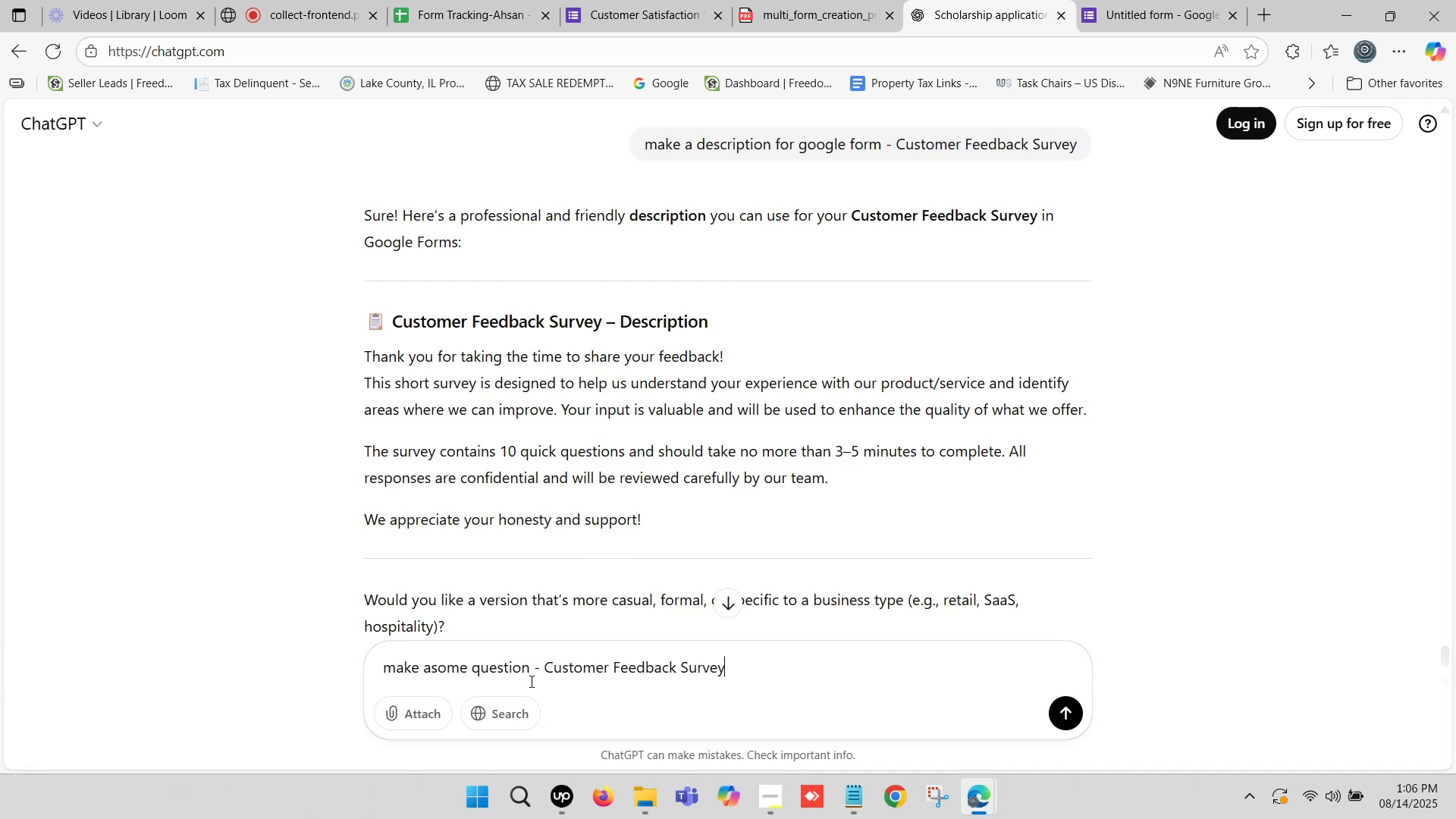 
key(Enter)
 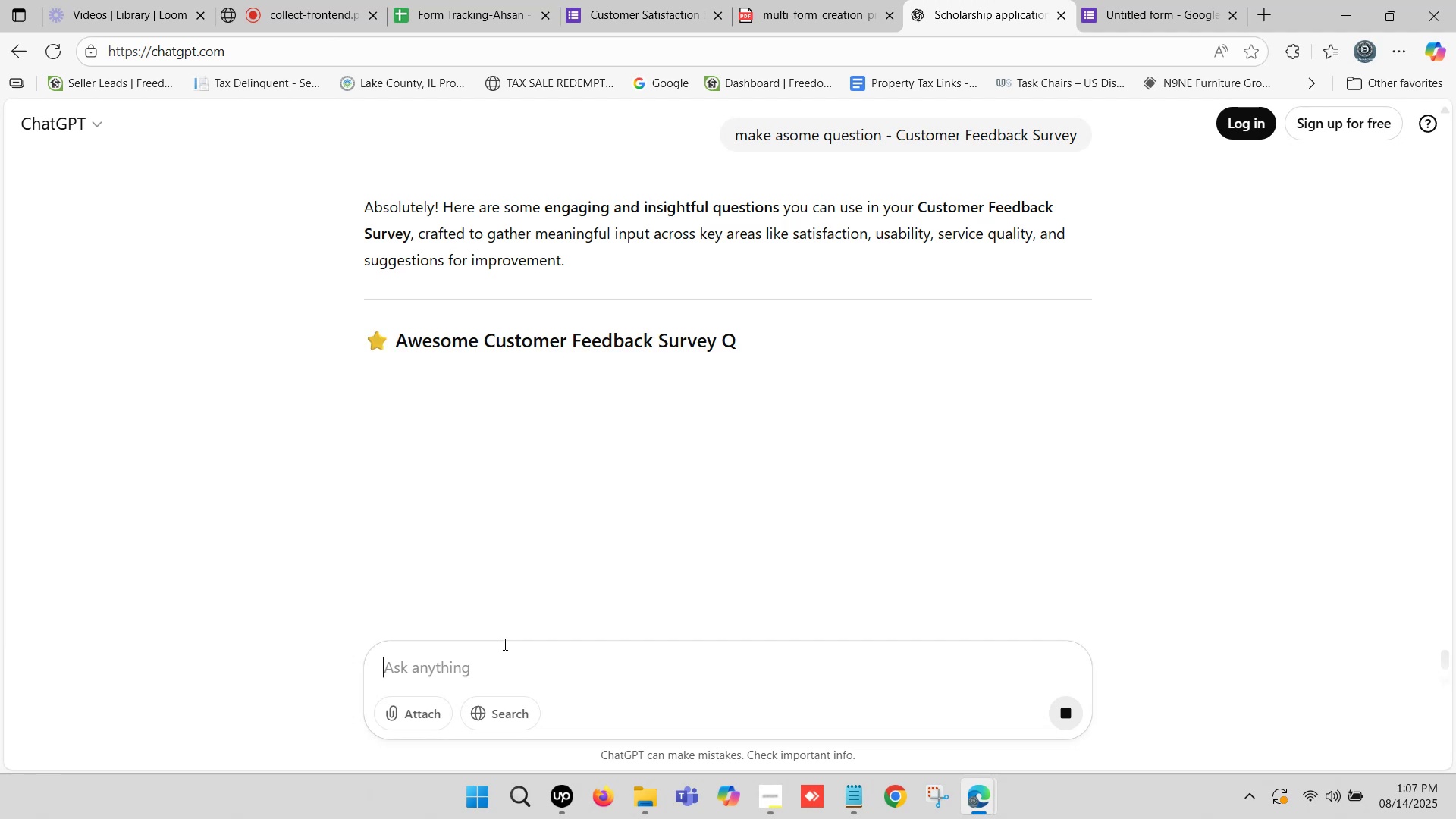 
wait(9.92)
 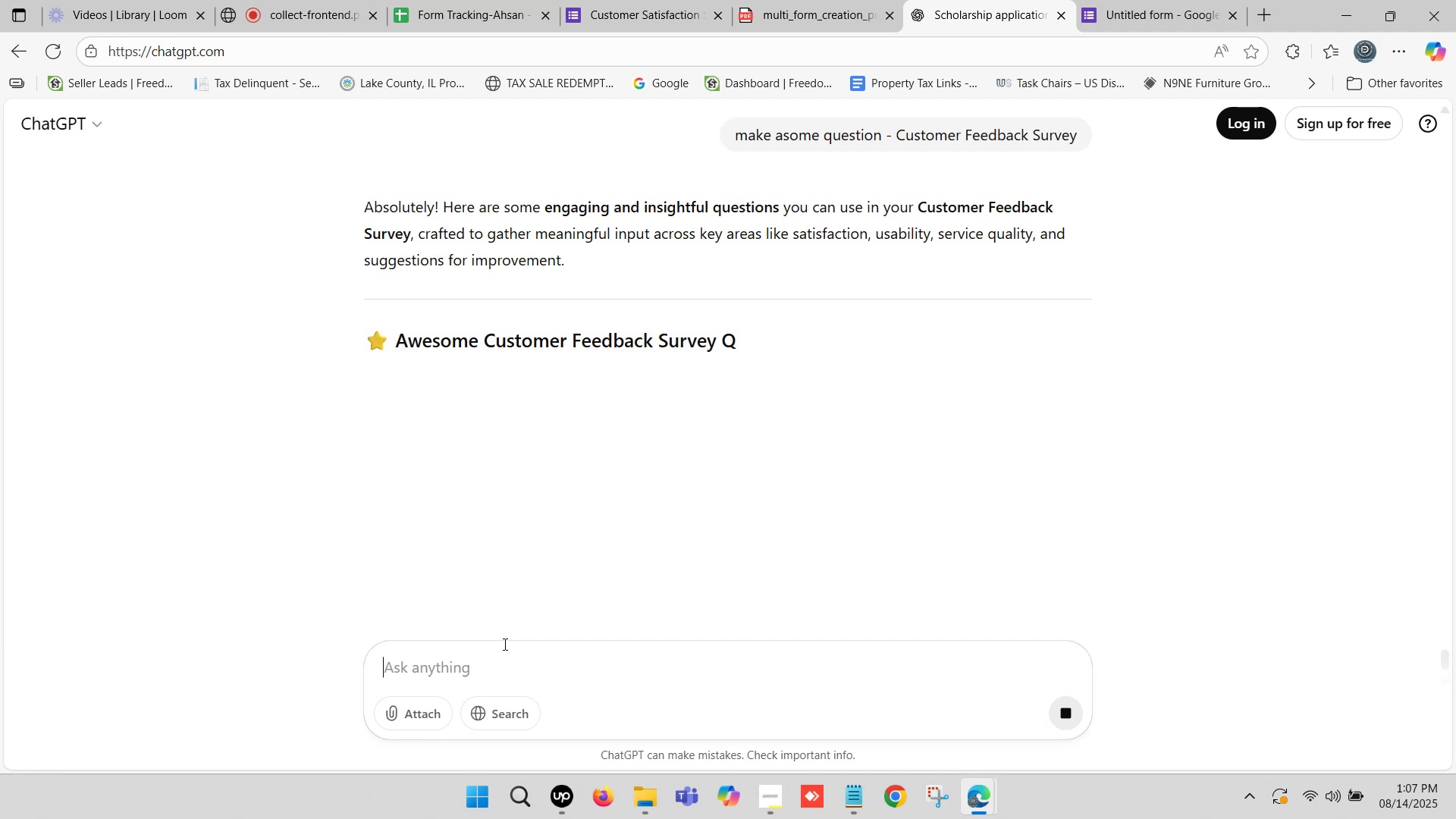 
scroll: coordinate [471, 467], scroll_direction: up, amount: 1.0
 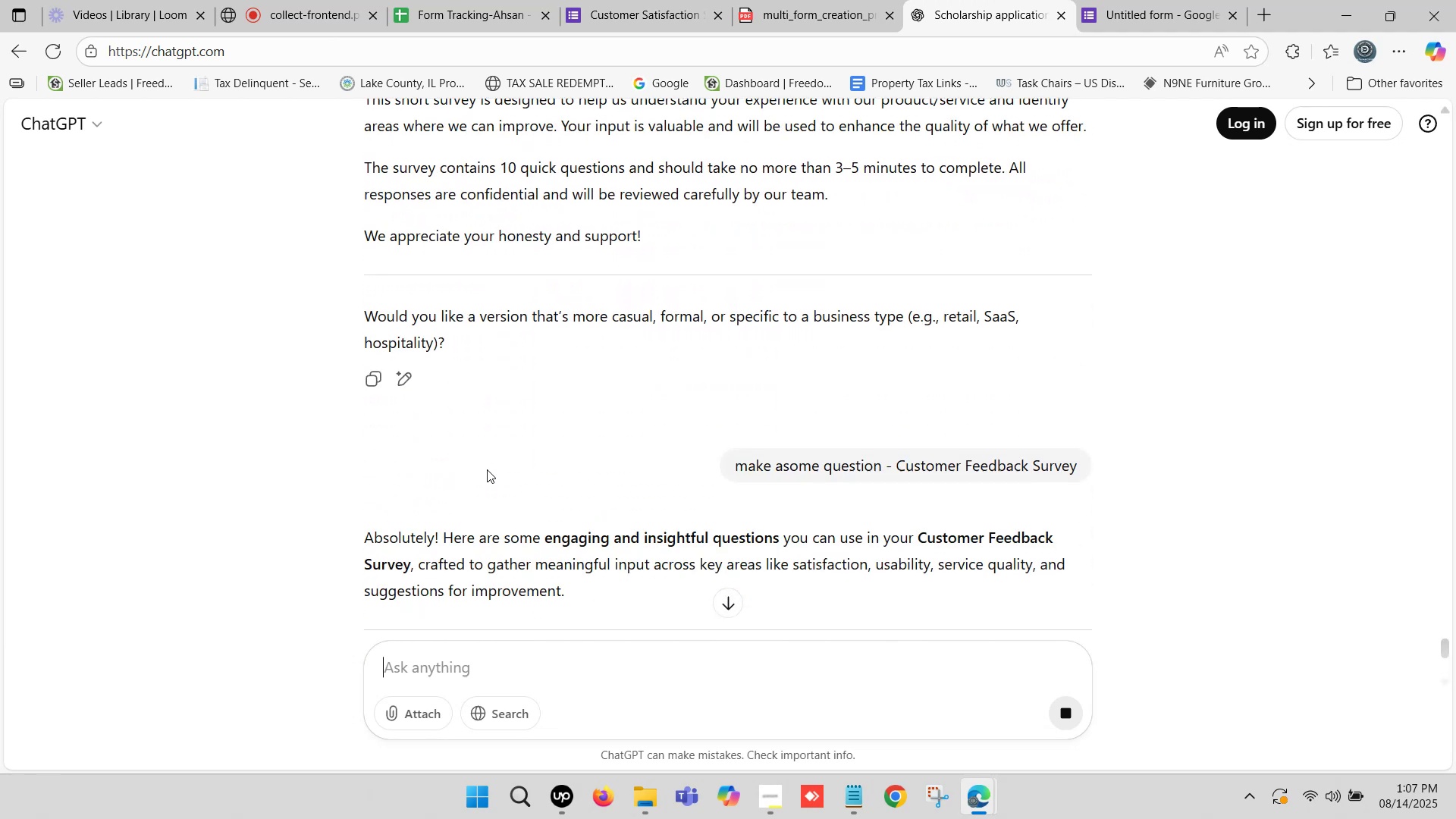 
scroll: coordinate [836, 372], scroll_direction: down, amount: 2.0
 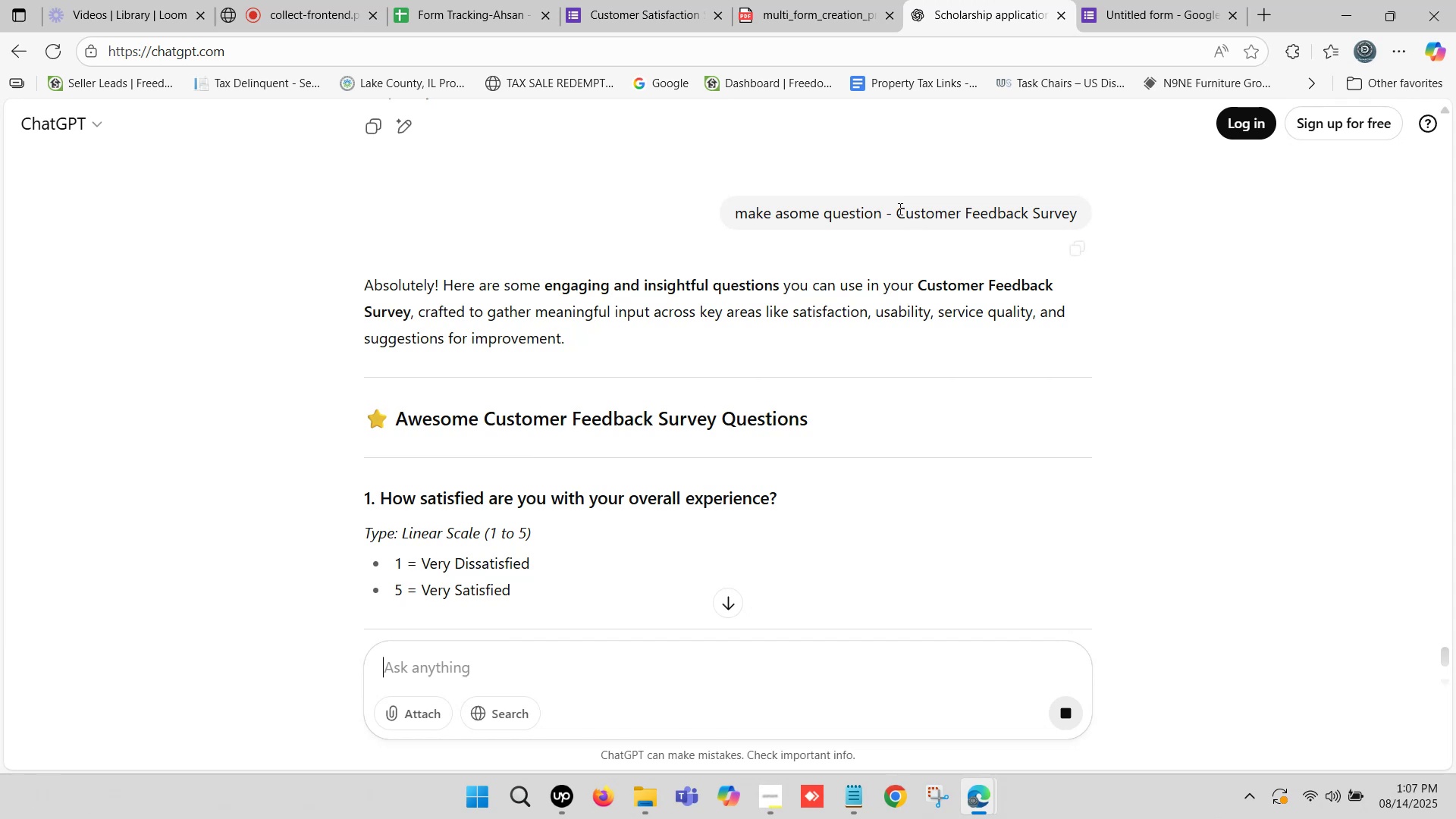 
left_click_drag(start_coordinate=[898, 209], to_coordinate=[1075, 226])
 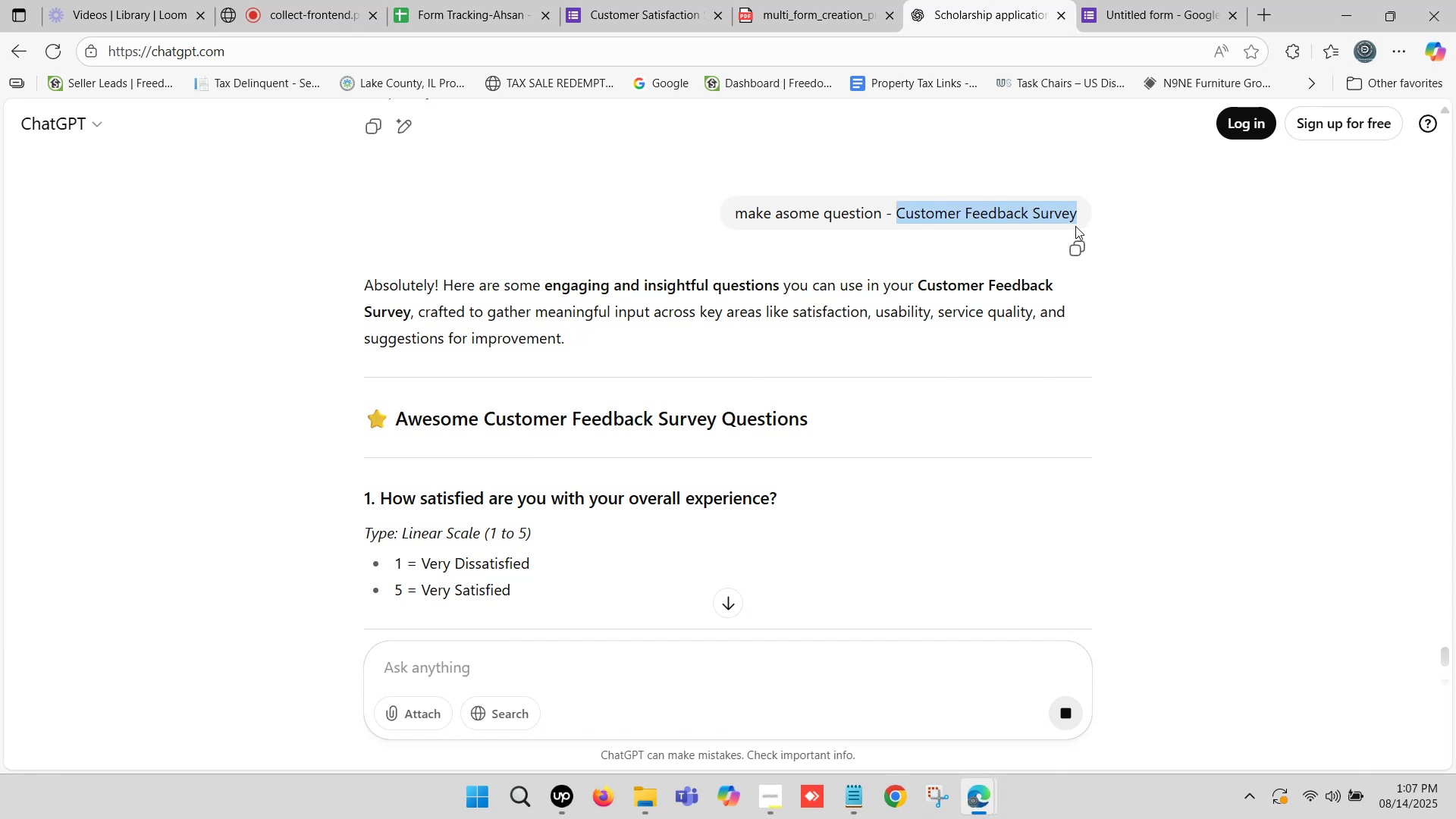 
key(Control+ControlLeft)
 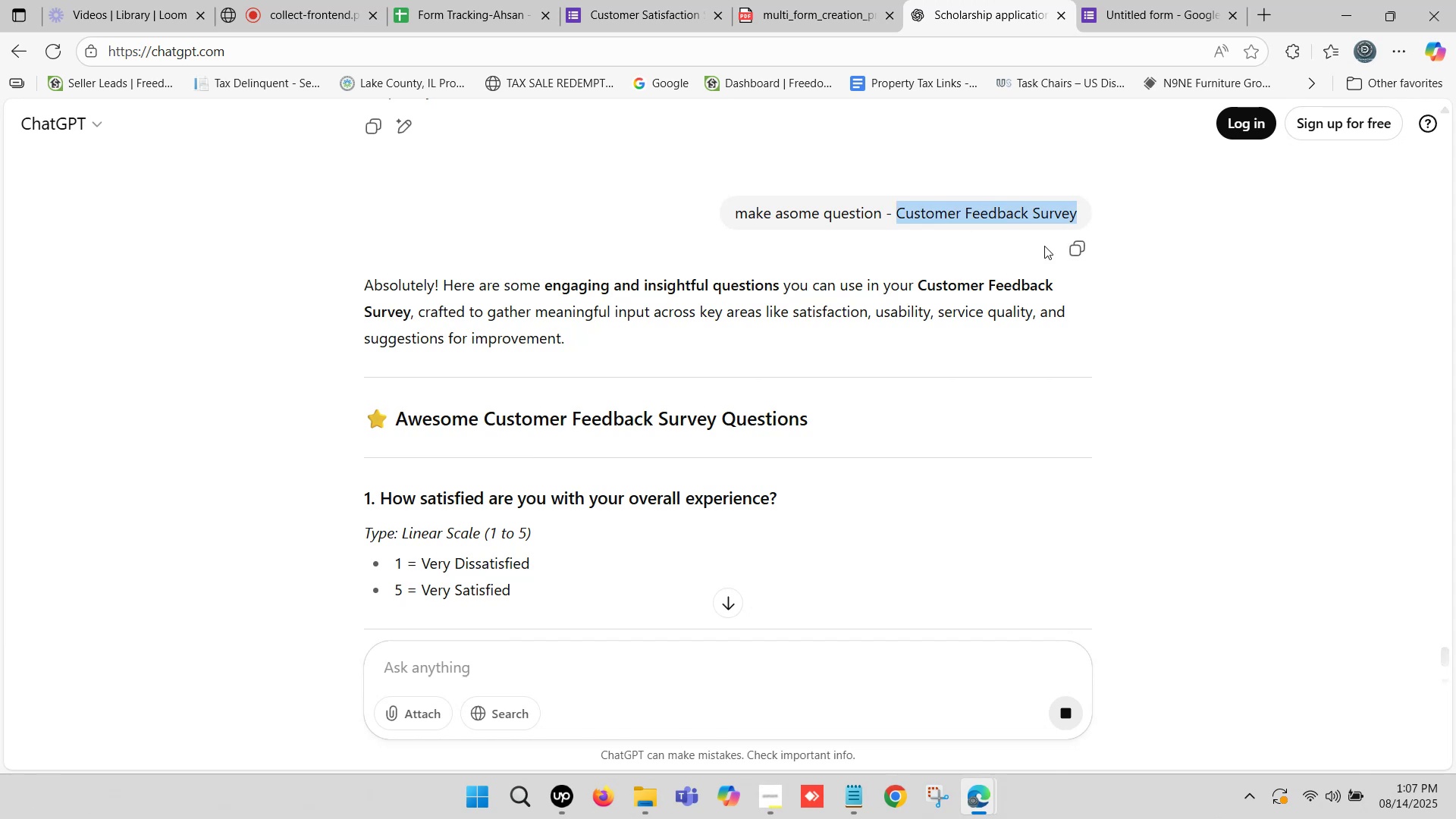 
key(Control+C)
 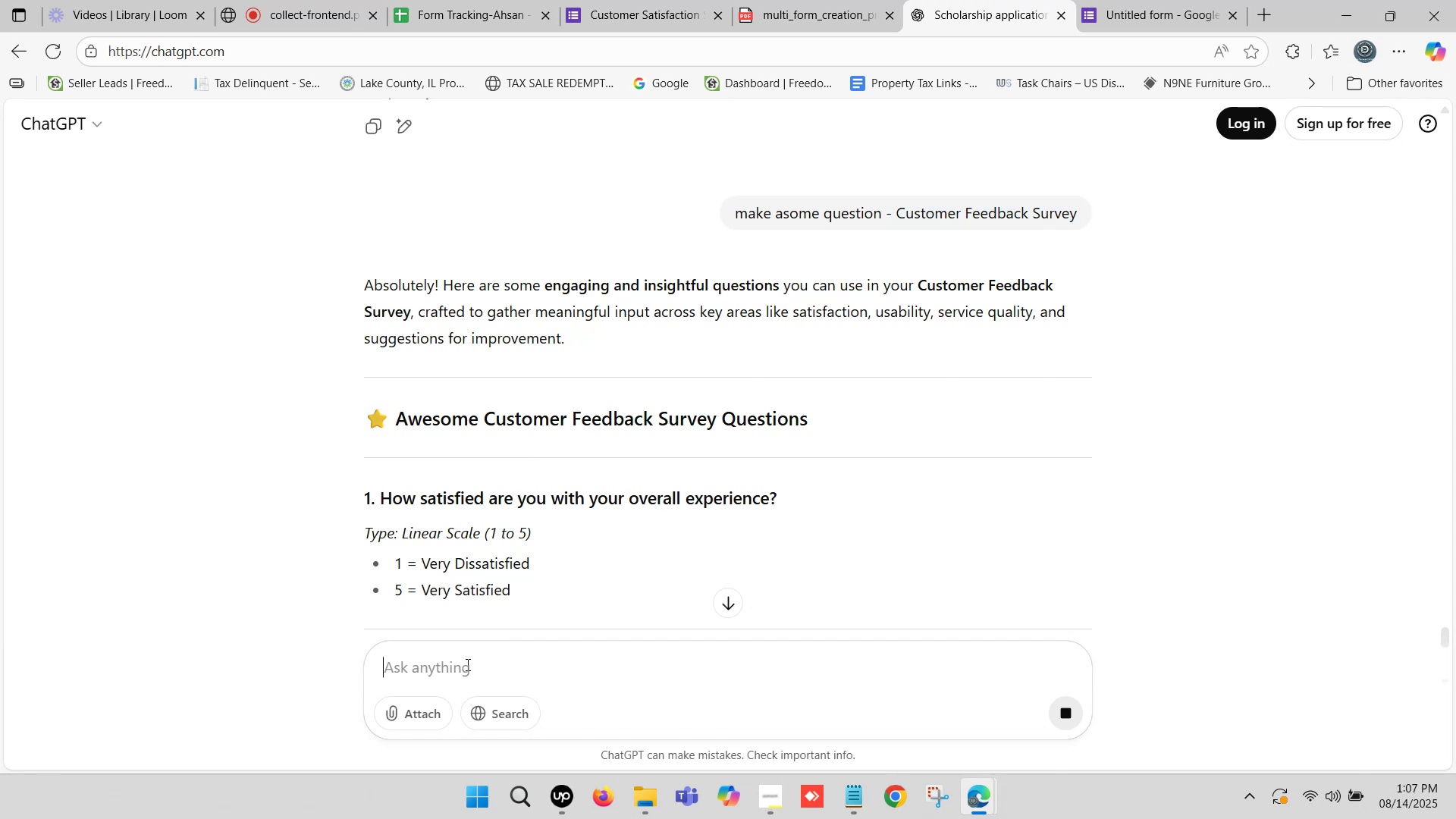 
type(create )
 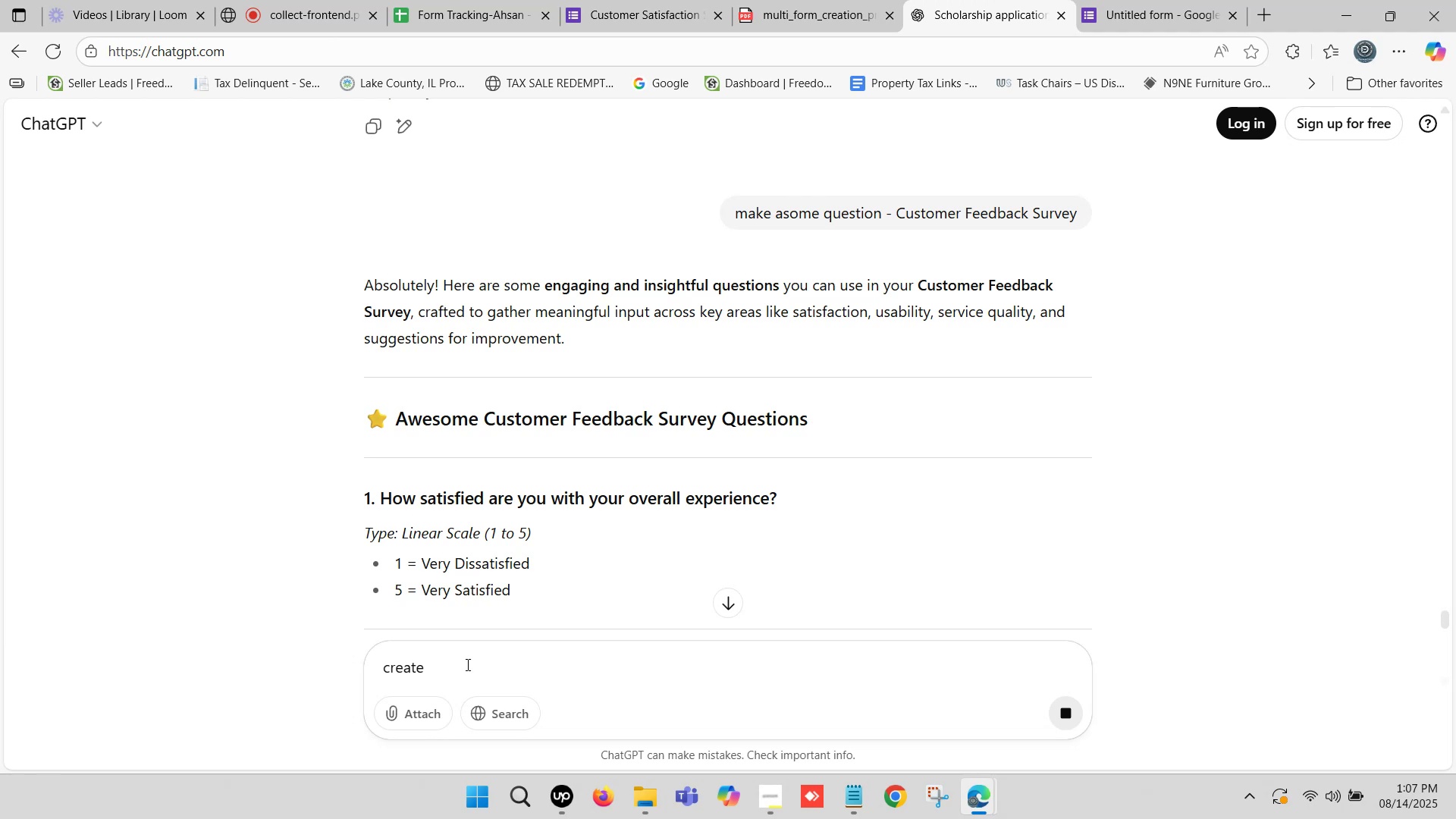 
wait(7.08)
 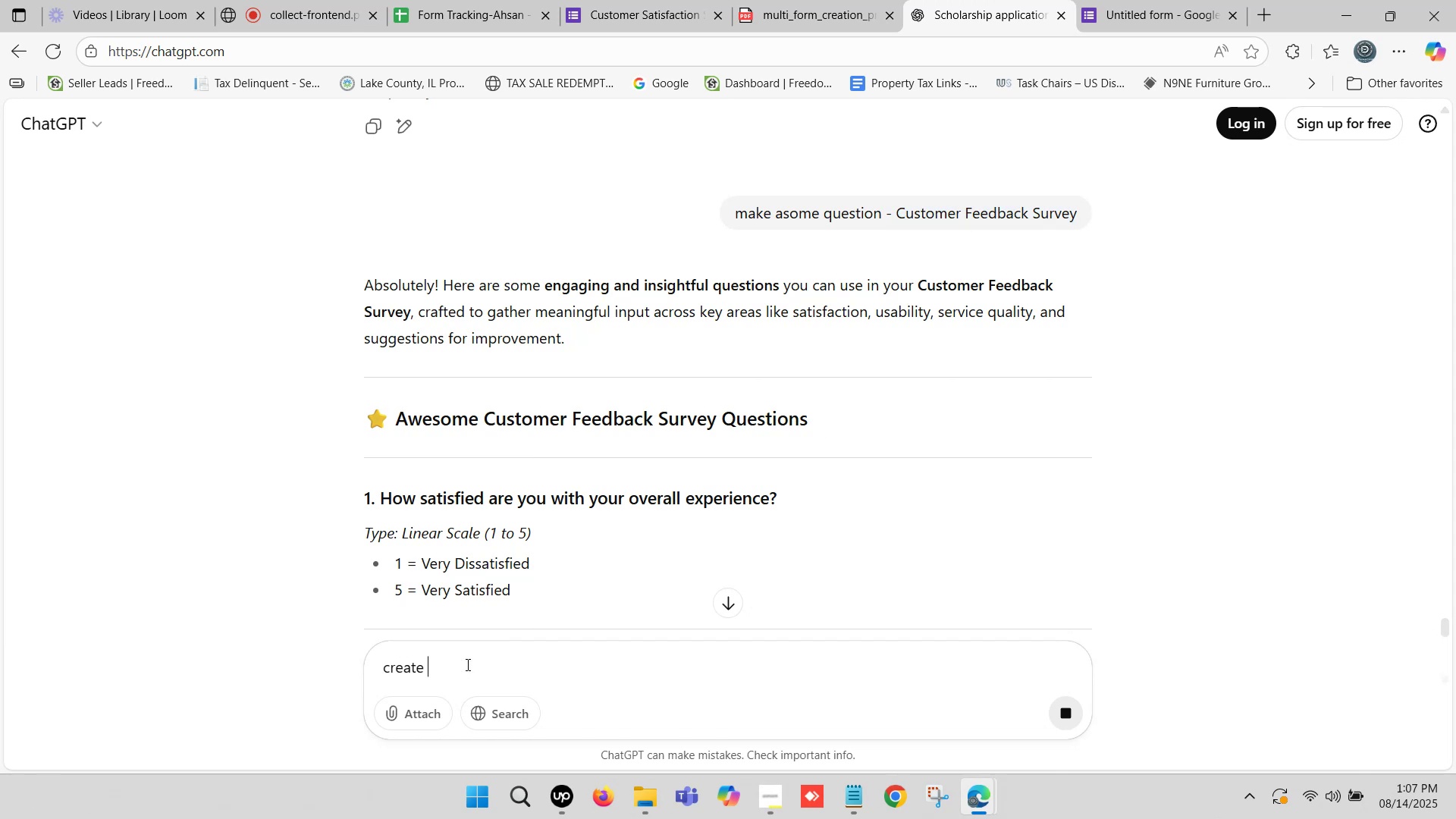 
type(some question step by step used)
key(Backspace)
key(Backspace)
key(Backspace)
key(Backspace)
type(for ggogle )
 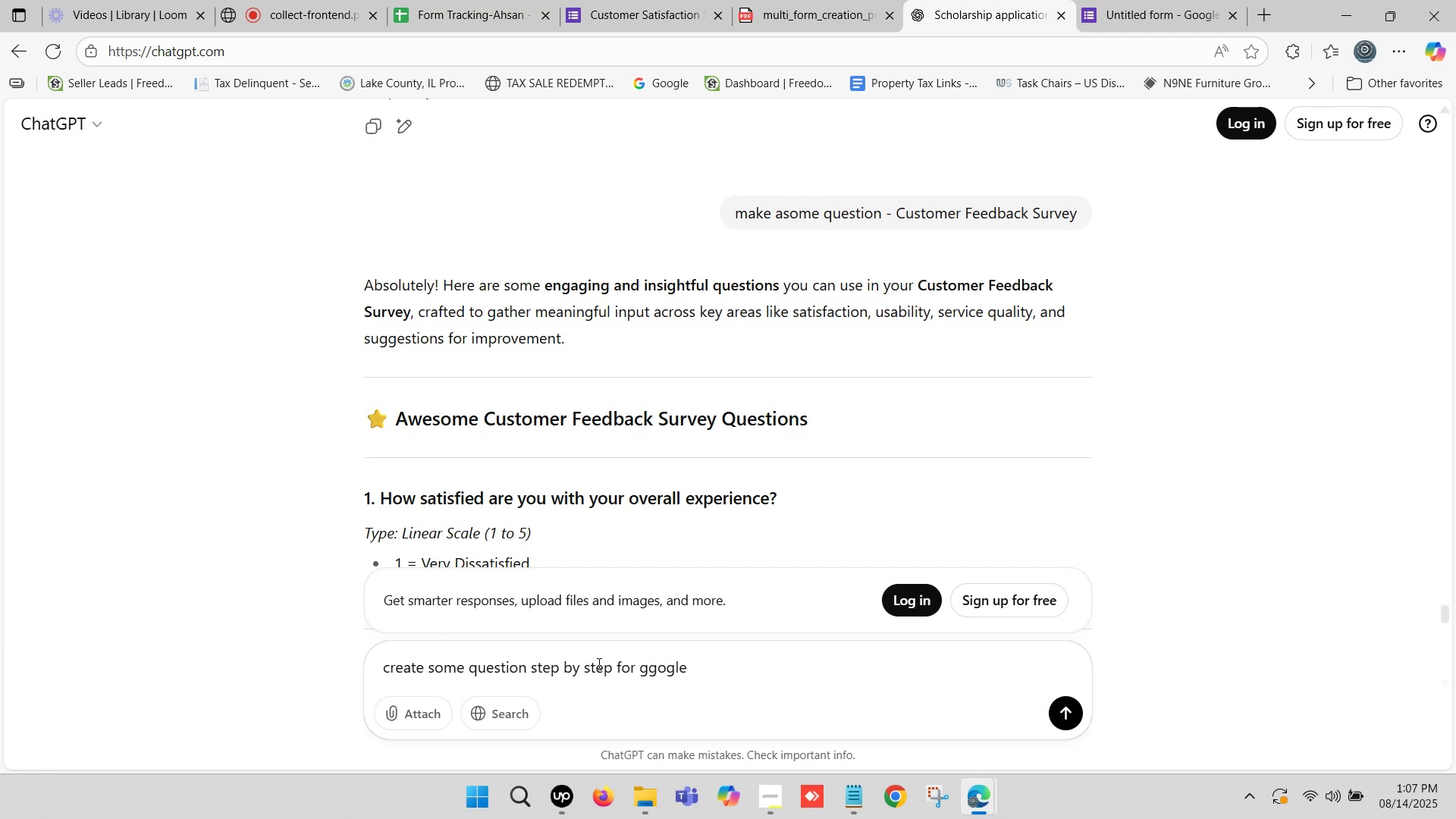 
left_click([662, 667])
 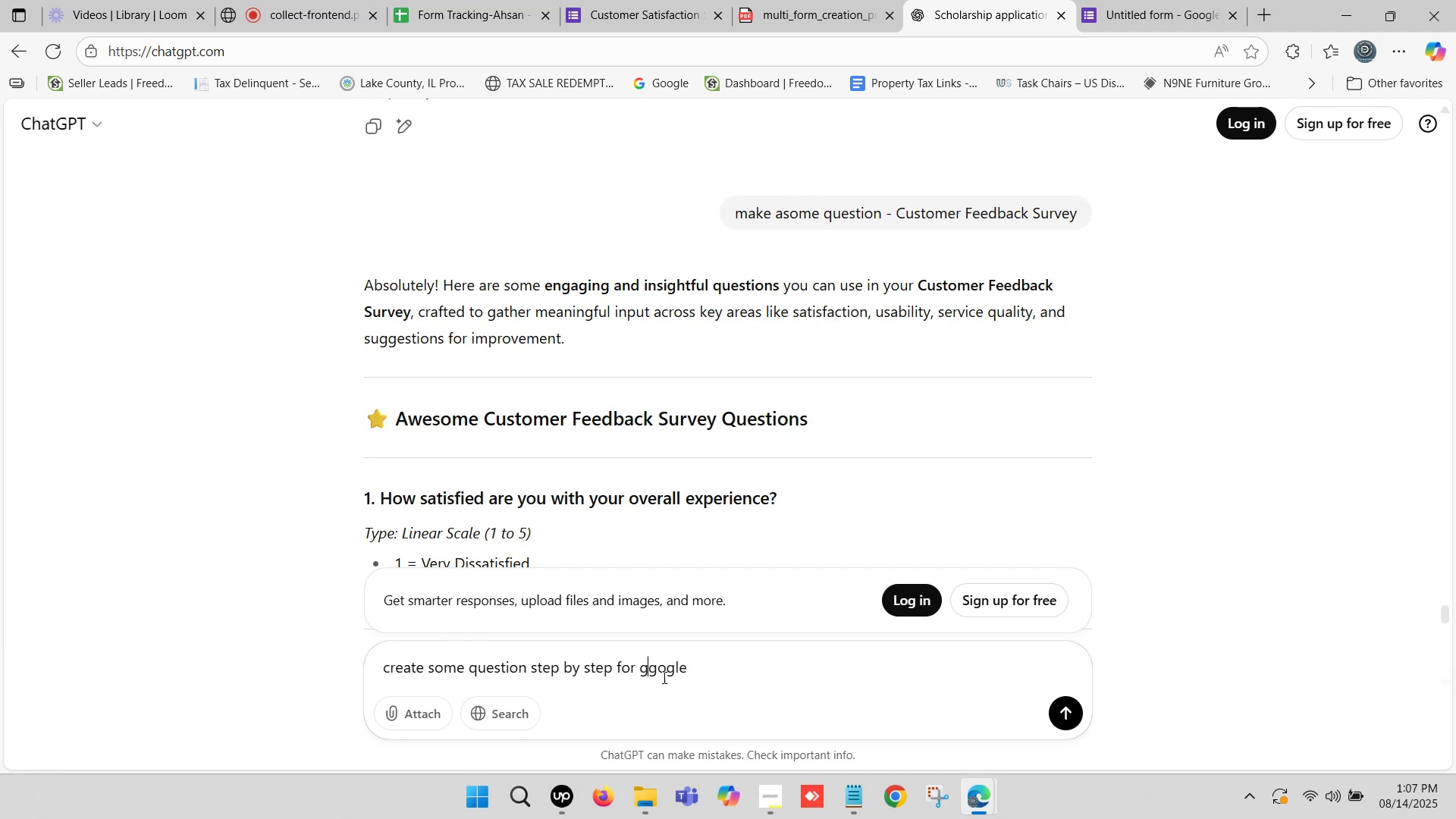 
left_click([660, 668])
 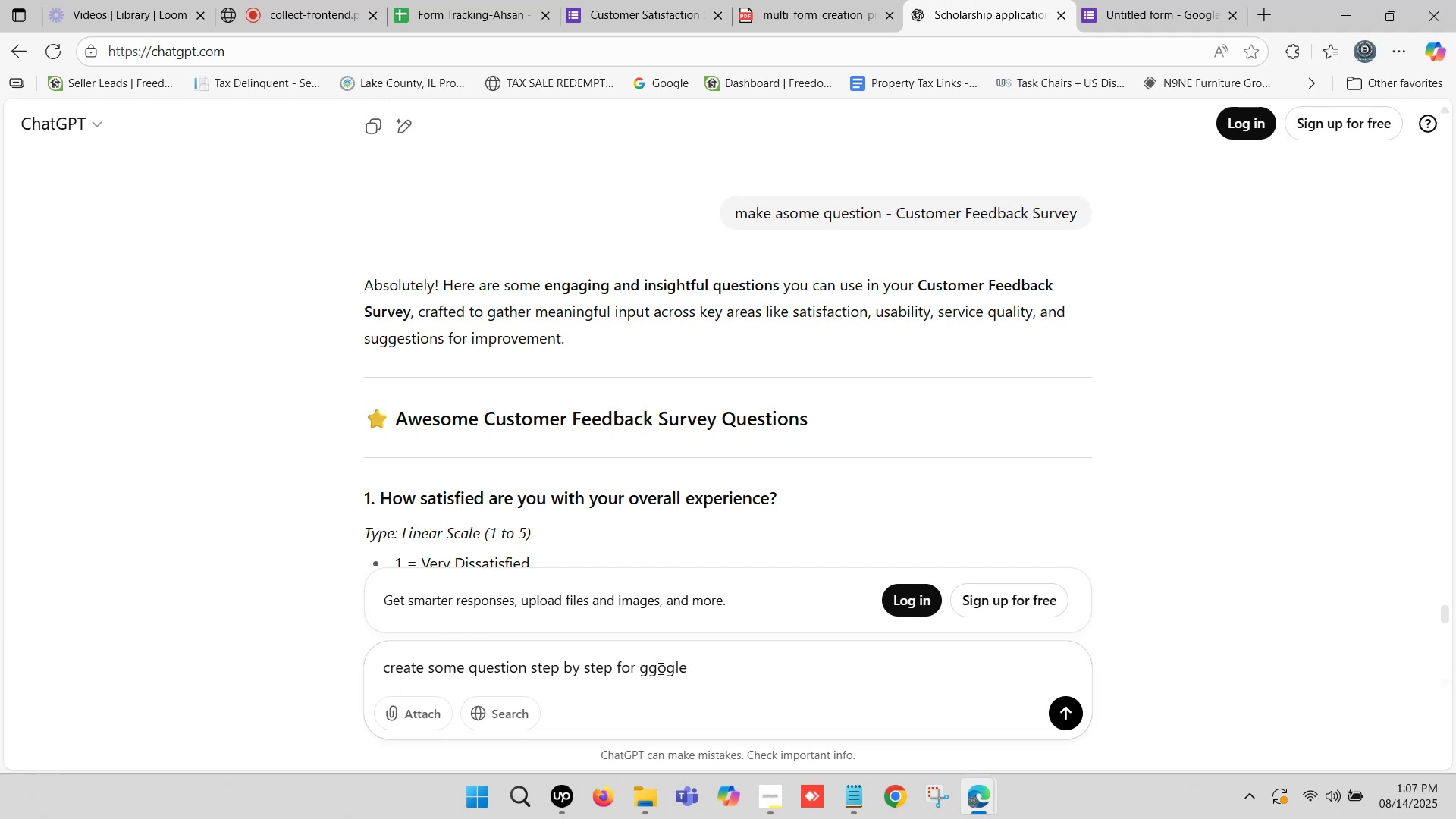 
key(Backspace)
type(oform about - )
 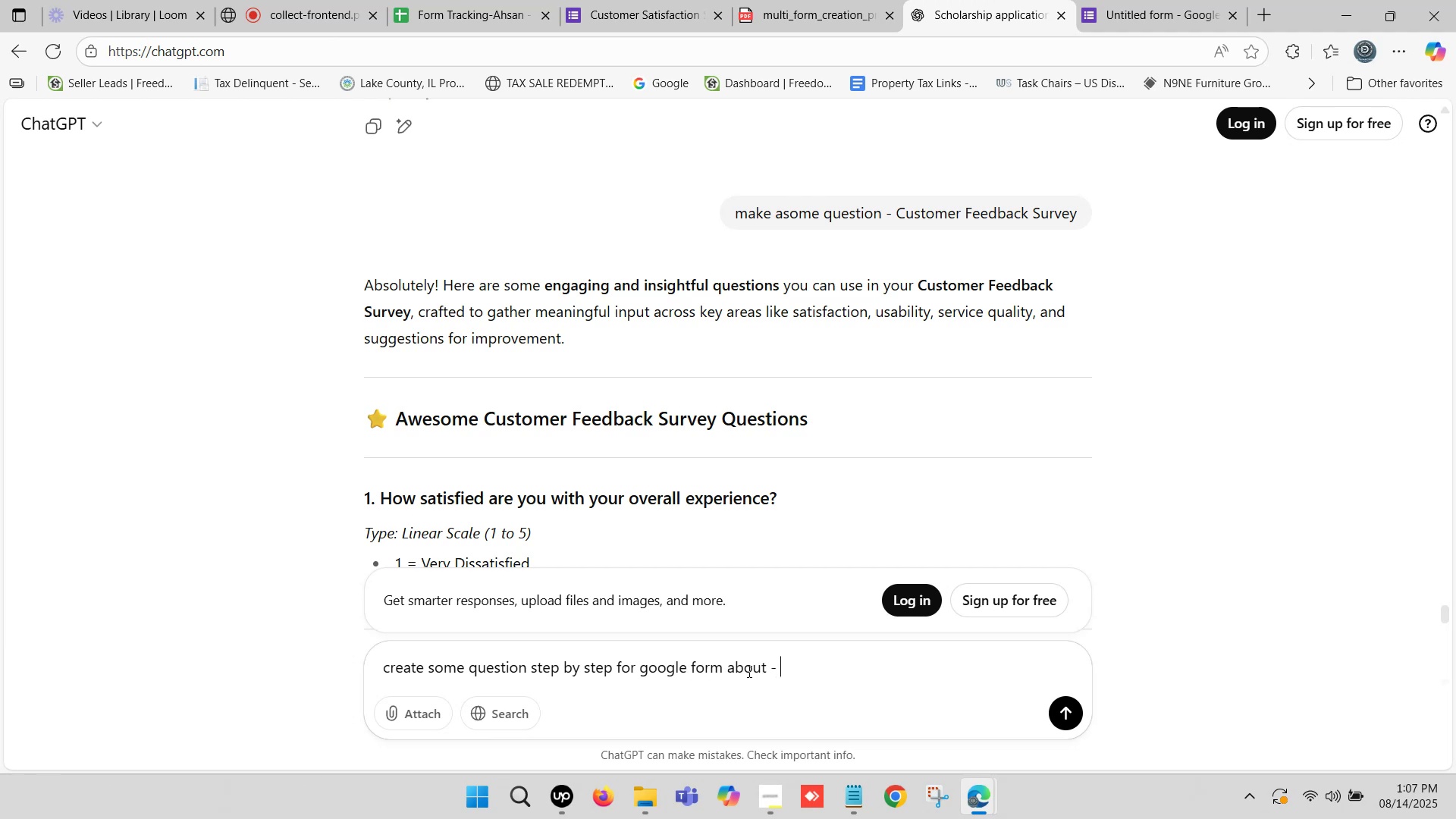 
key(Control+ControlLeft)
 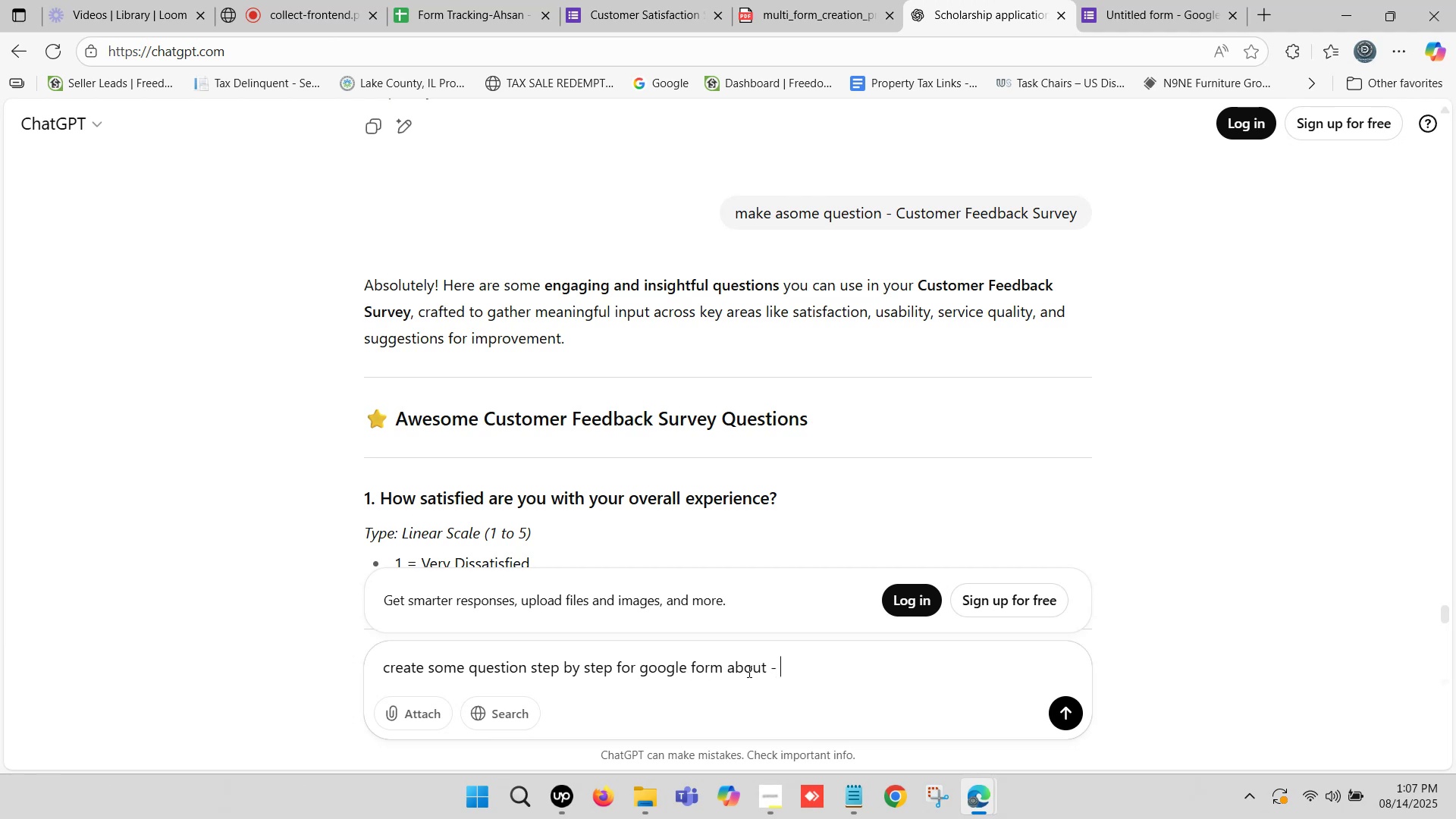 
key(Control+V)
 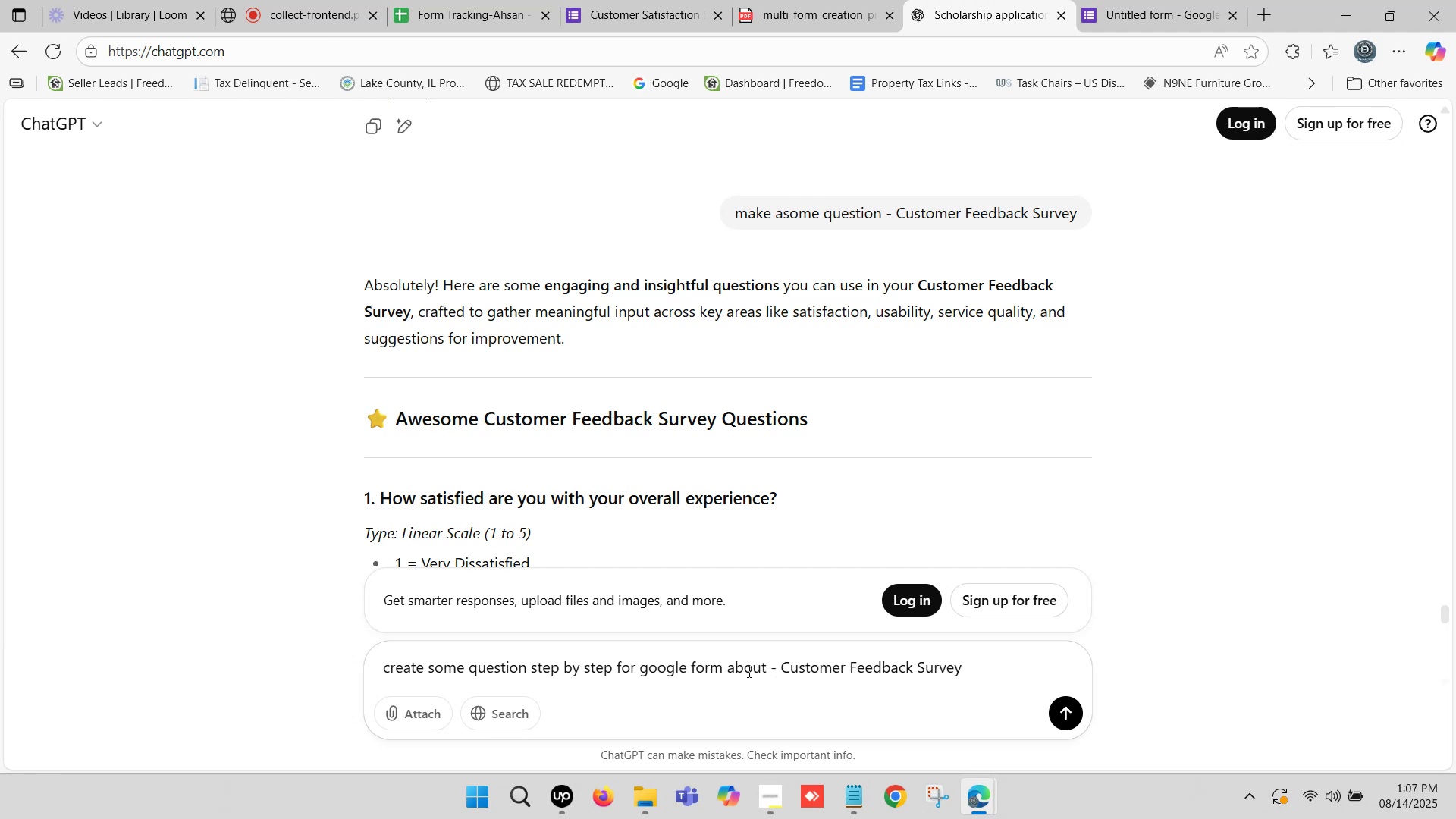 
key(Enter)
 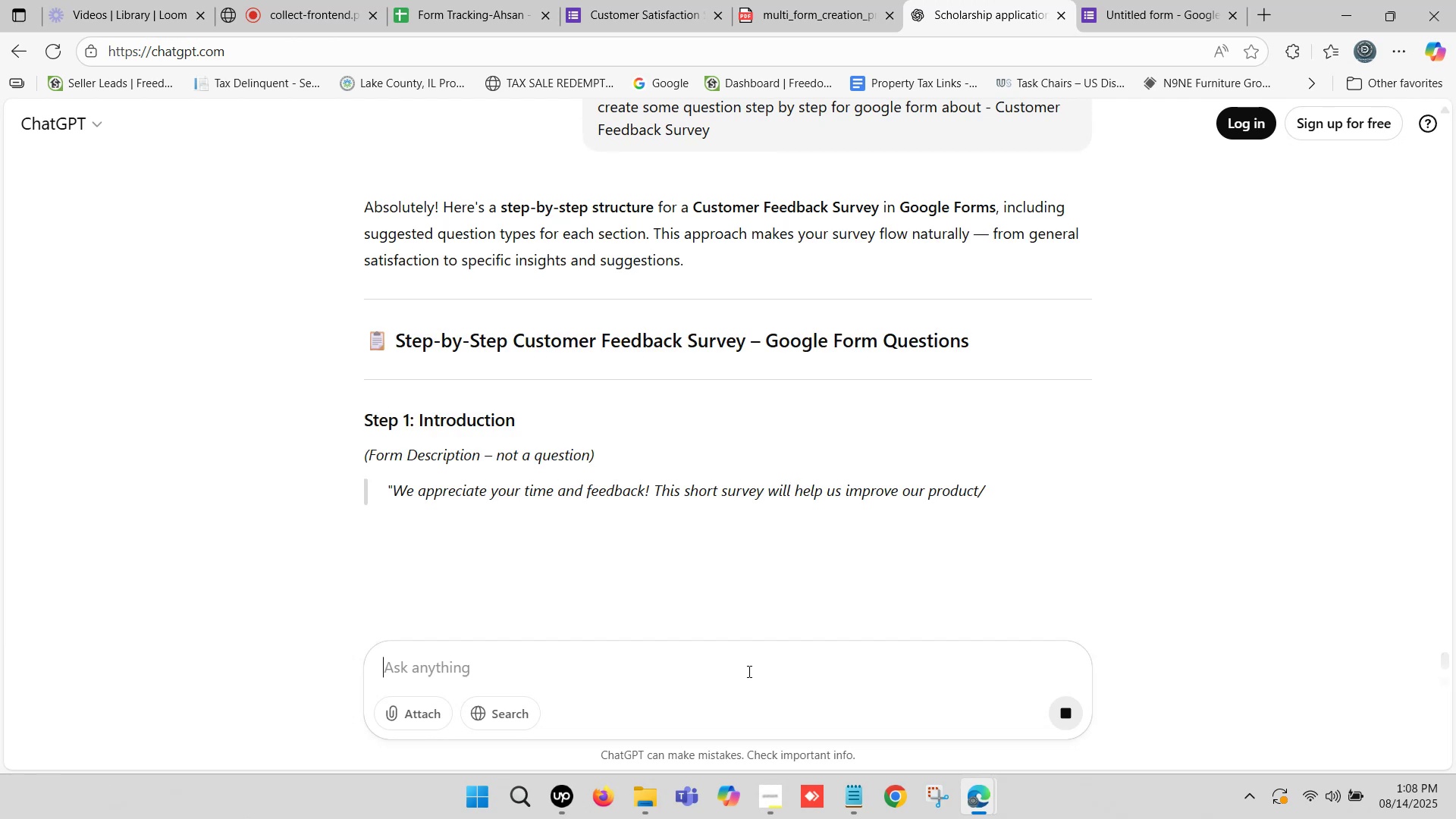 
wait(11.91)
 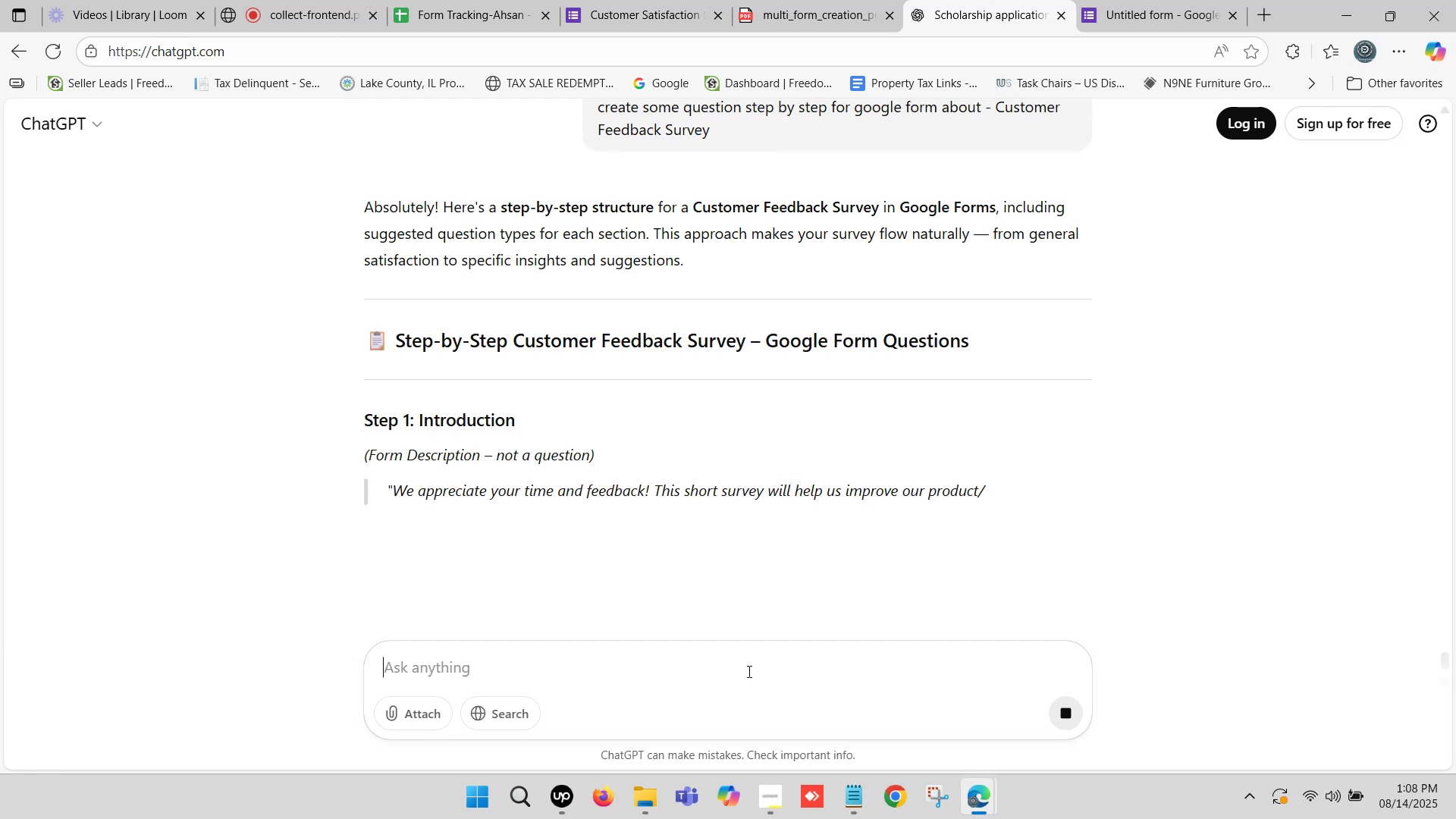 
scroll: coordinate [574, 397], scroll_direction: down, amount: 16.0
 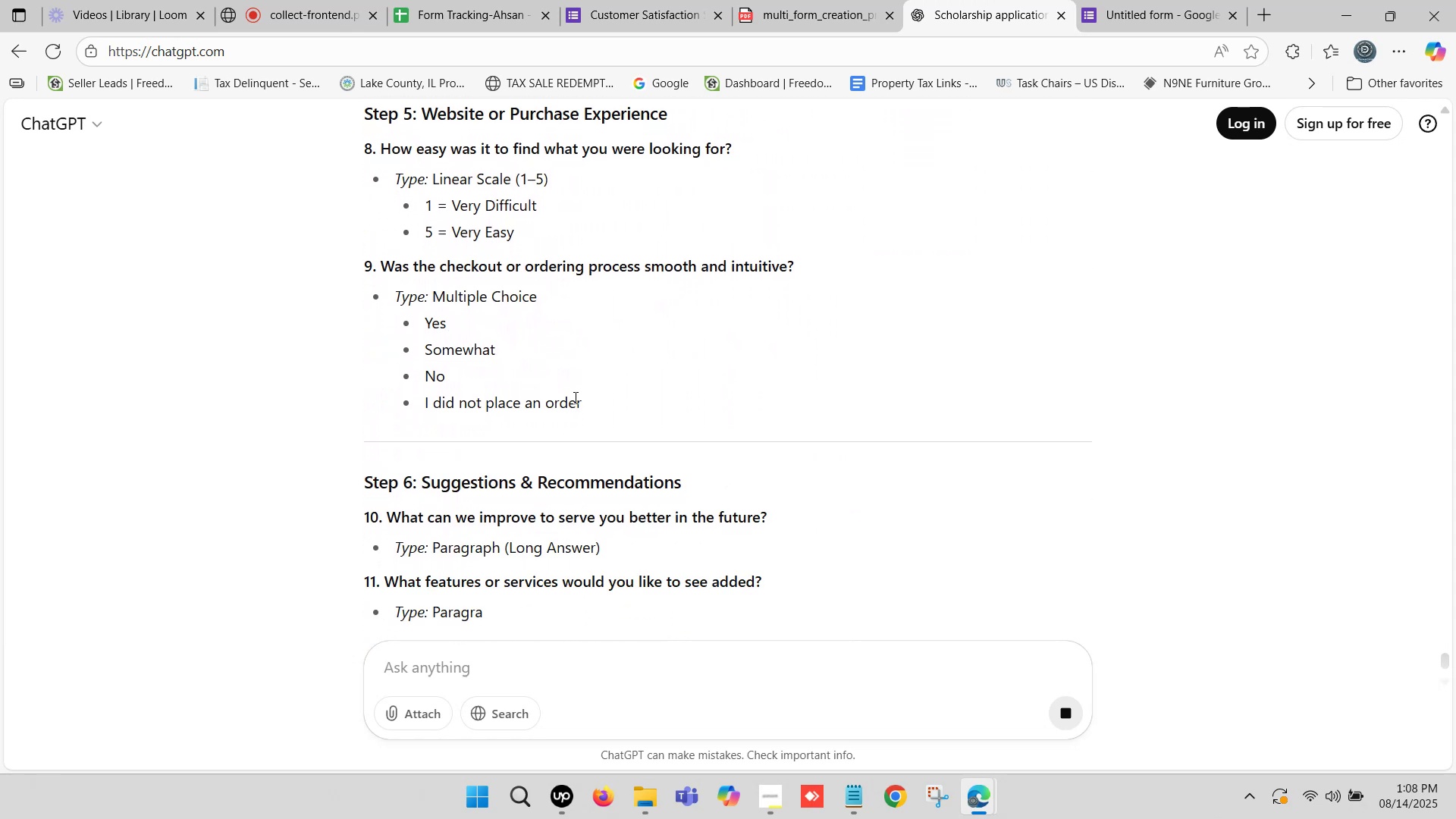 
scroll: coordinate [574, 403], scroll_direction: down, amount: 9.0
 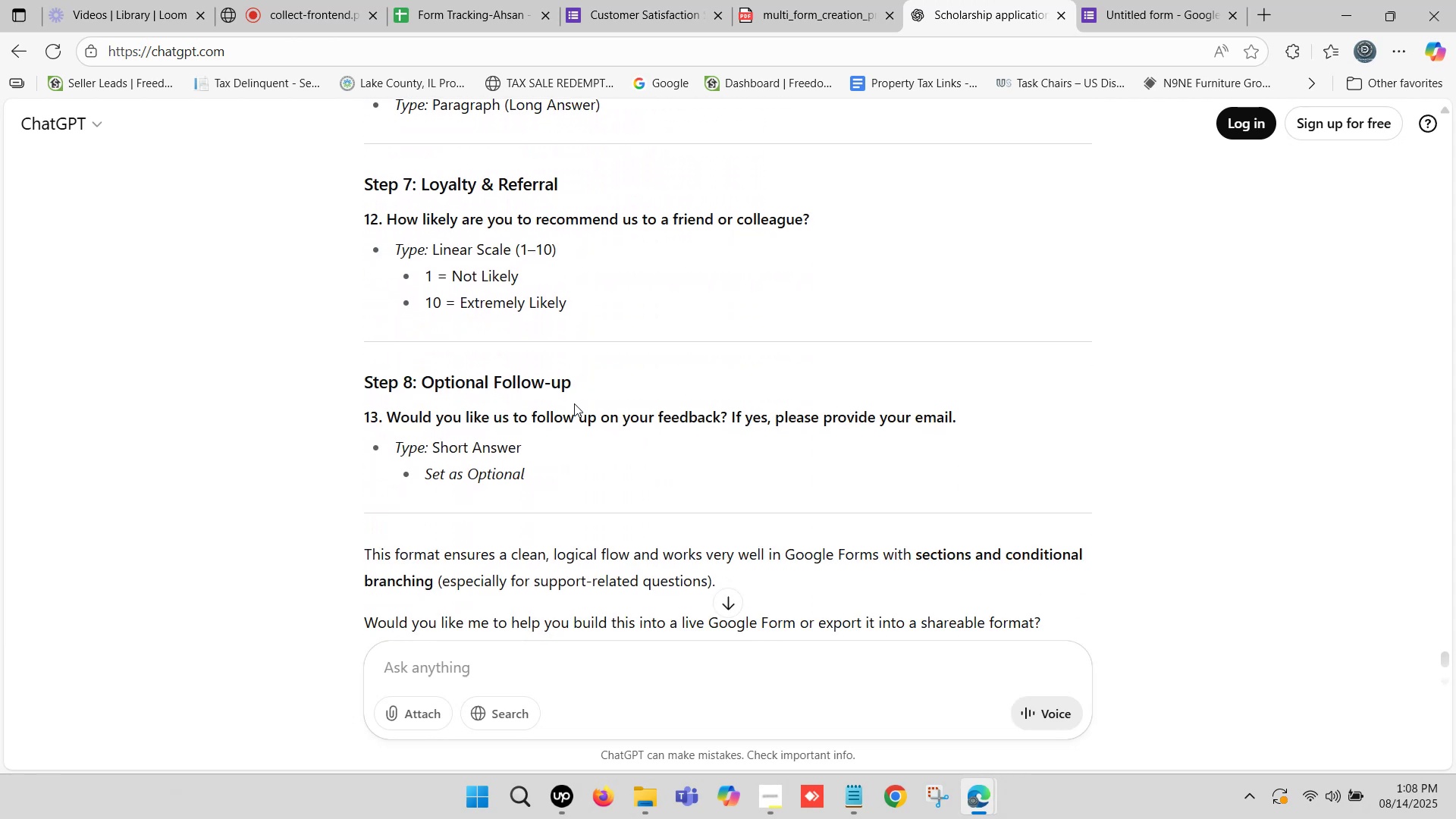 
scroll: coordinate [601, 403], scroll_direction: none, amount: 0.0
 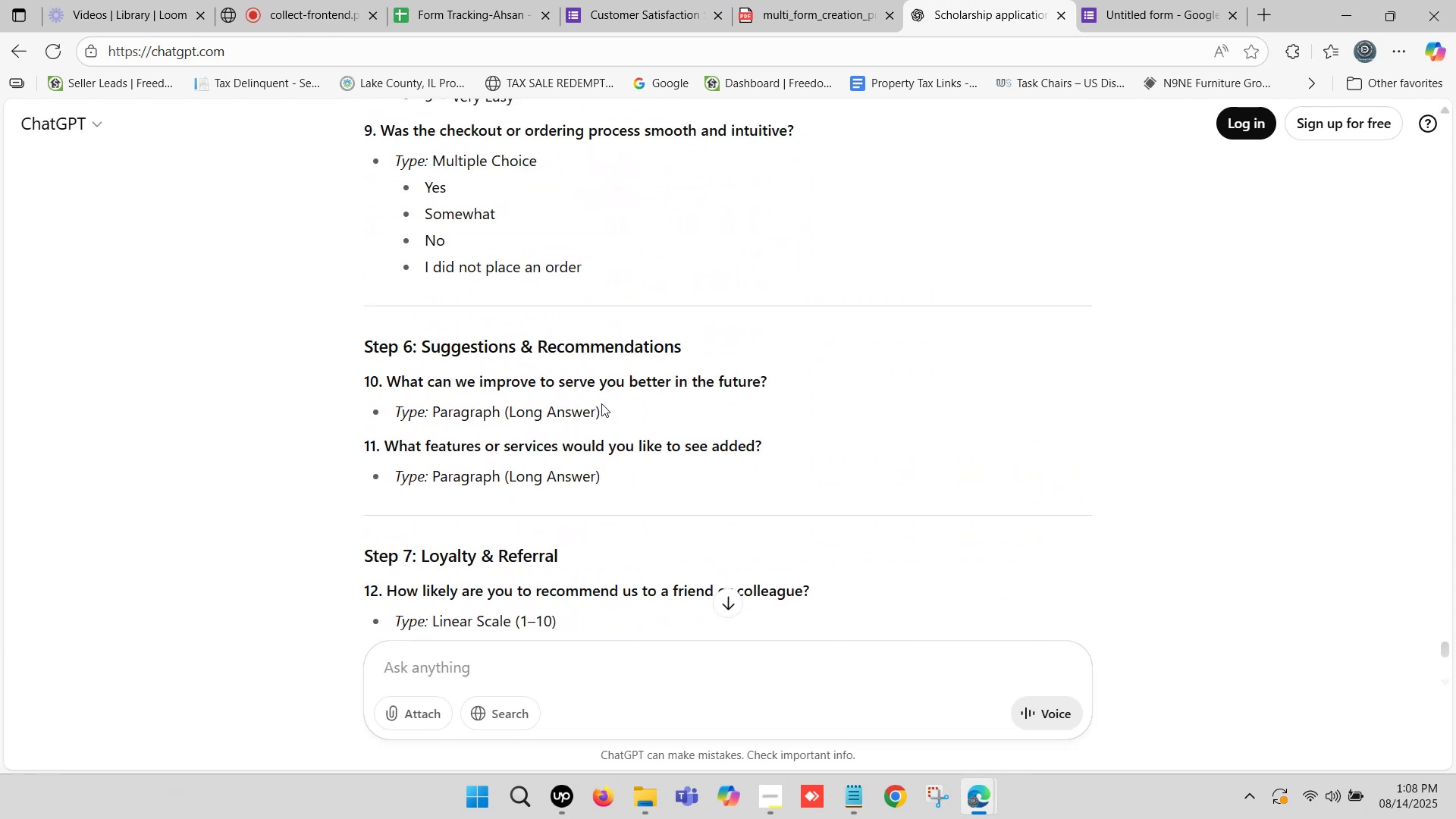 
scroll: coordinate [601, 403], scroll_direction: up, amount: 2.0
 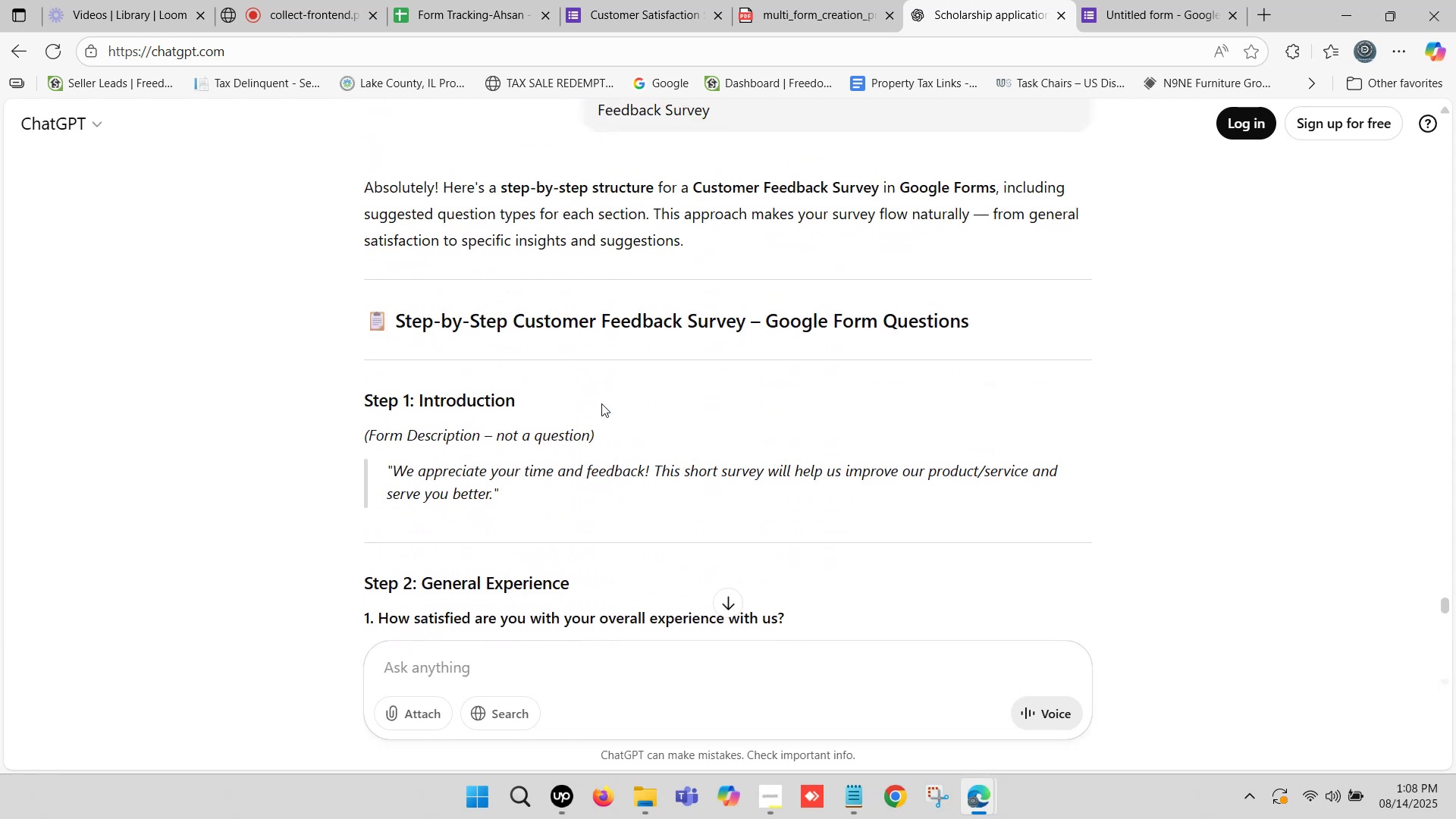 
scroll: coordinate [588, 407], scroll_direction: down, amount: 2.0
 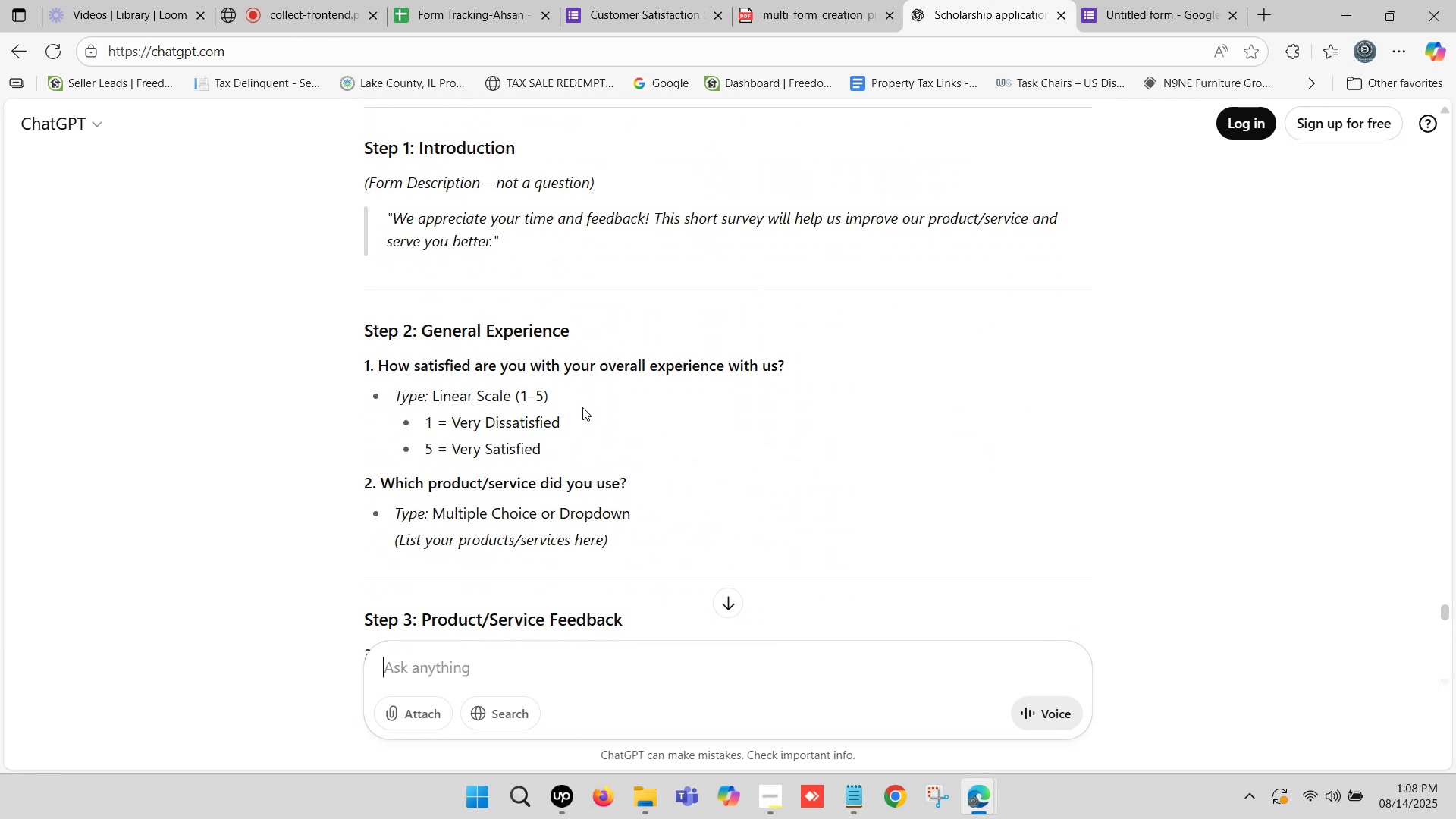 
wait(8.82)
 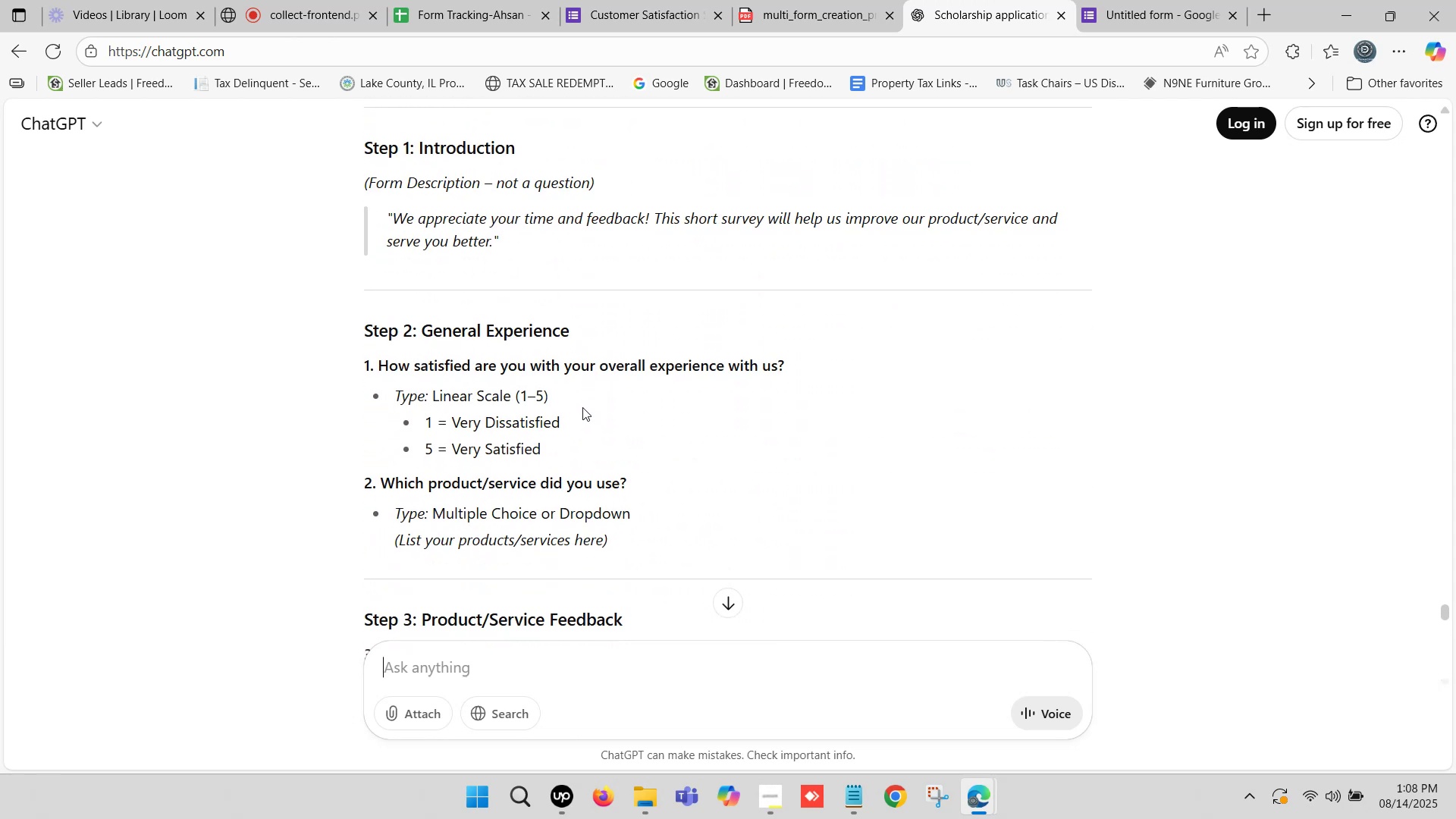 
left_click([1166, 0])
 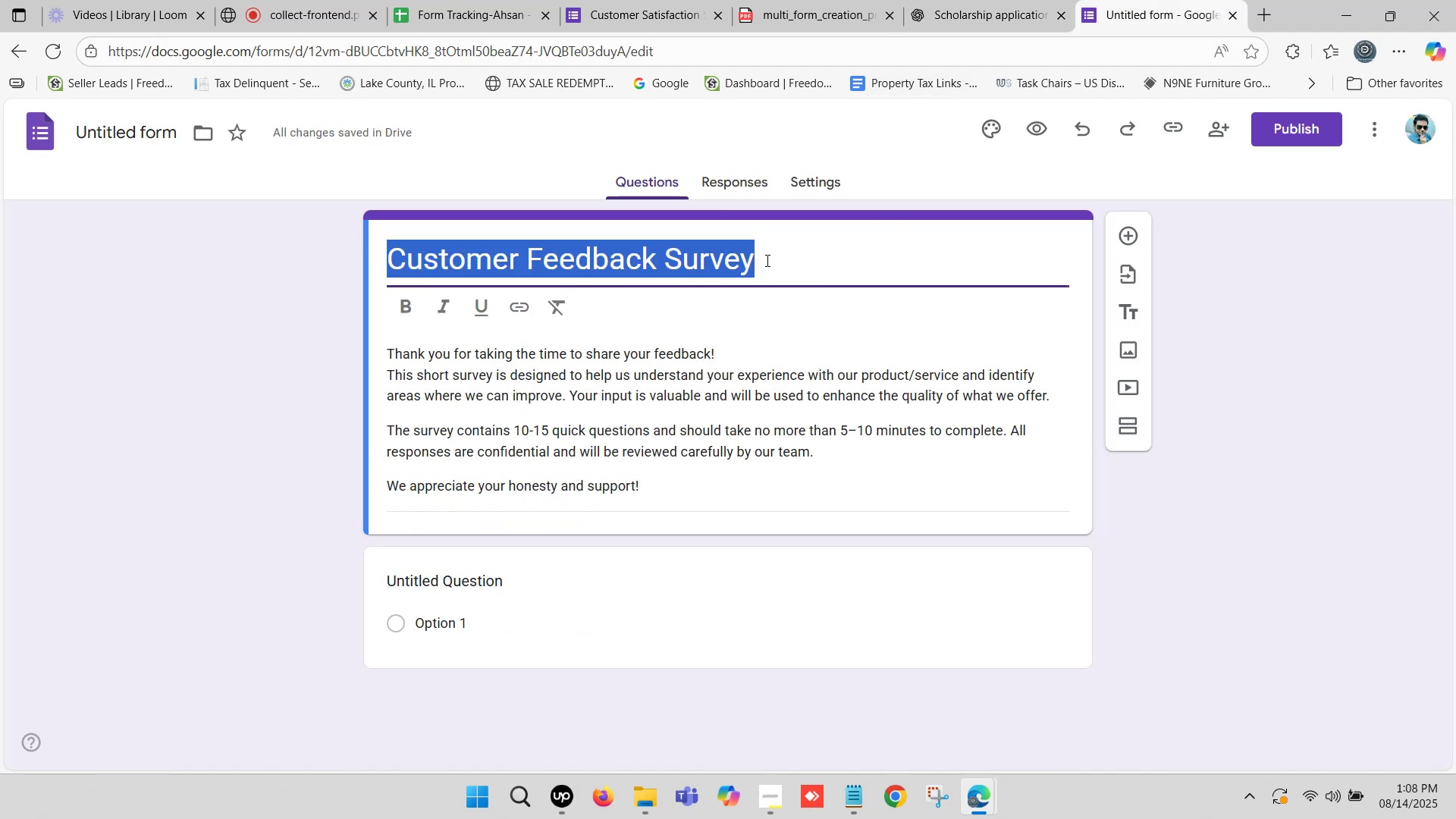 
scroll: coordinate [702, 293], scroll_direction: down, amount: 1.0
 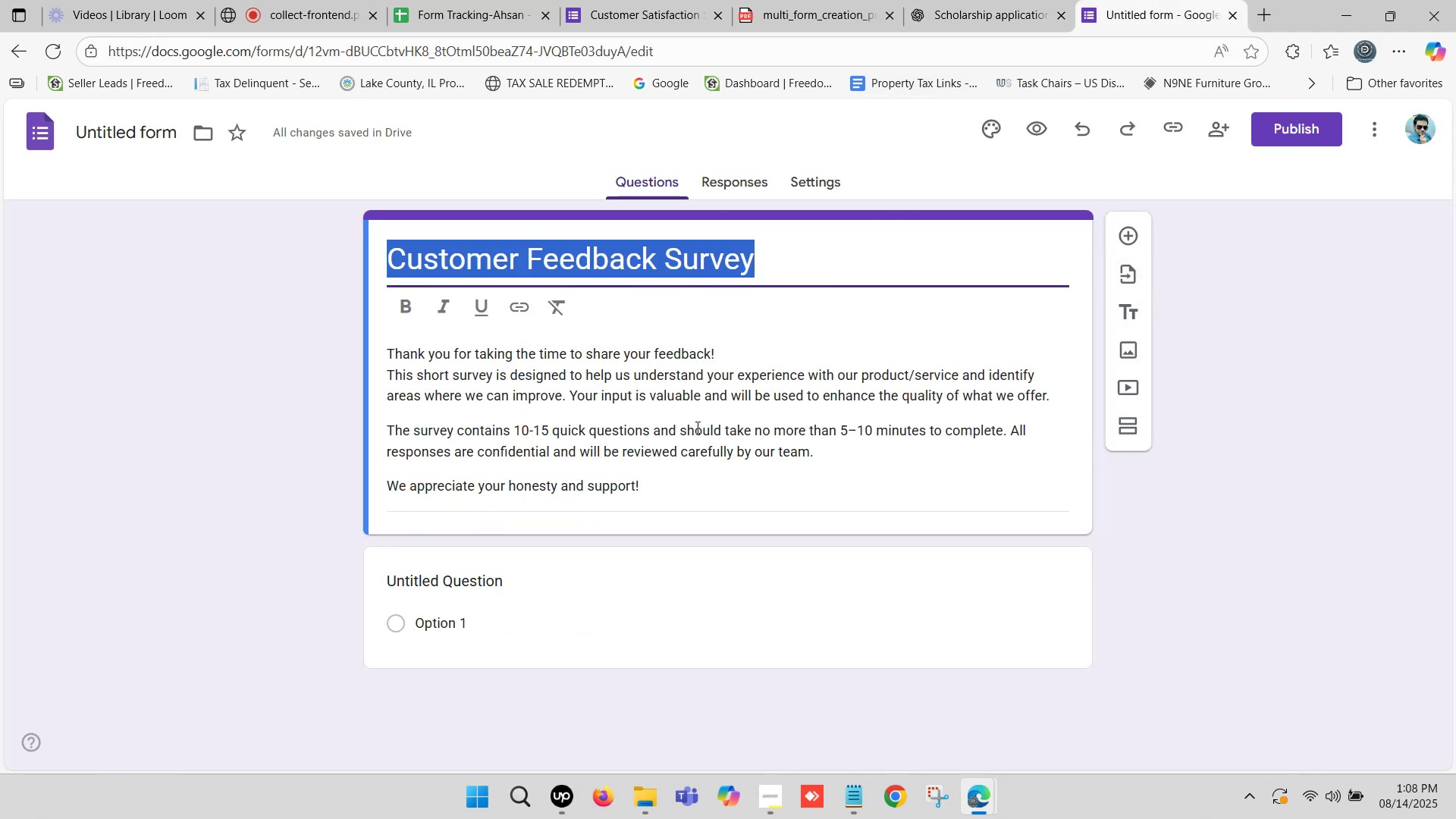 
left_click([460, 590])
 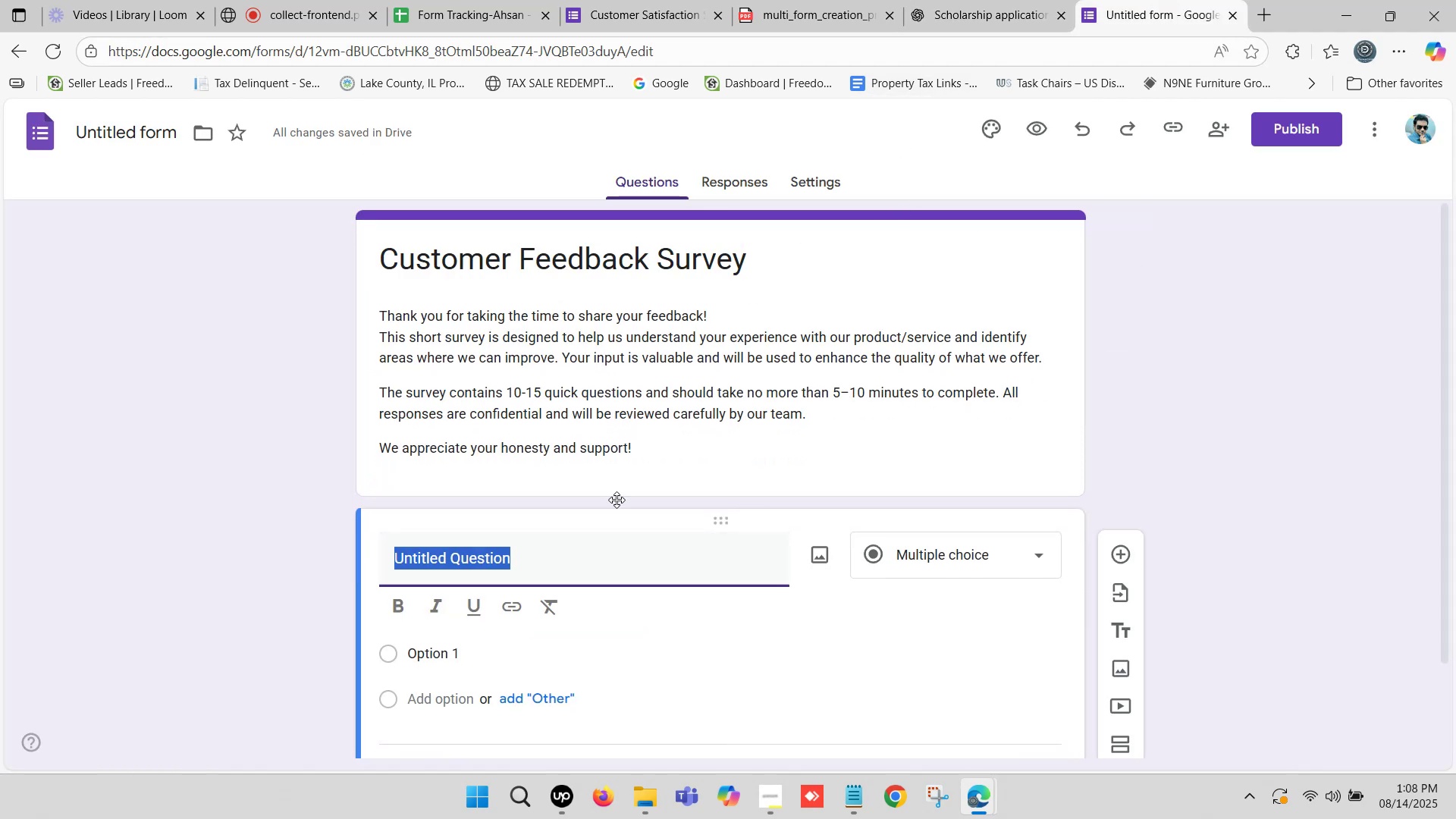 
scroll: coordinate [639, 474], scroll_direction: down, amount: 1.0
 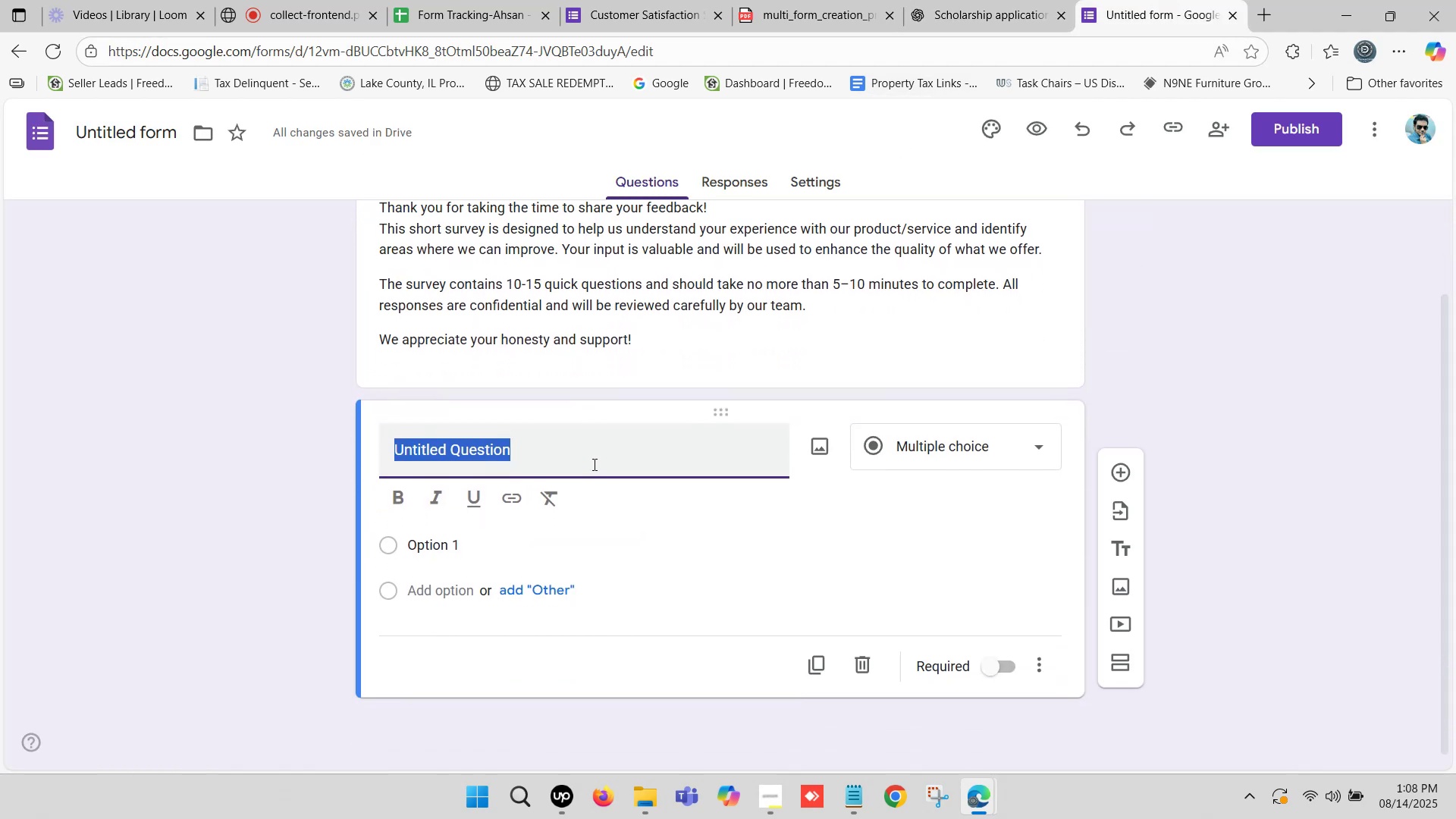 
type(Fi)
 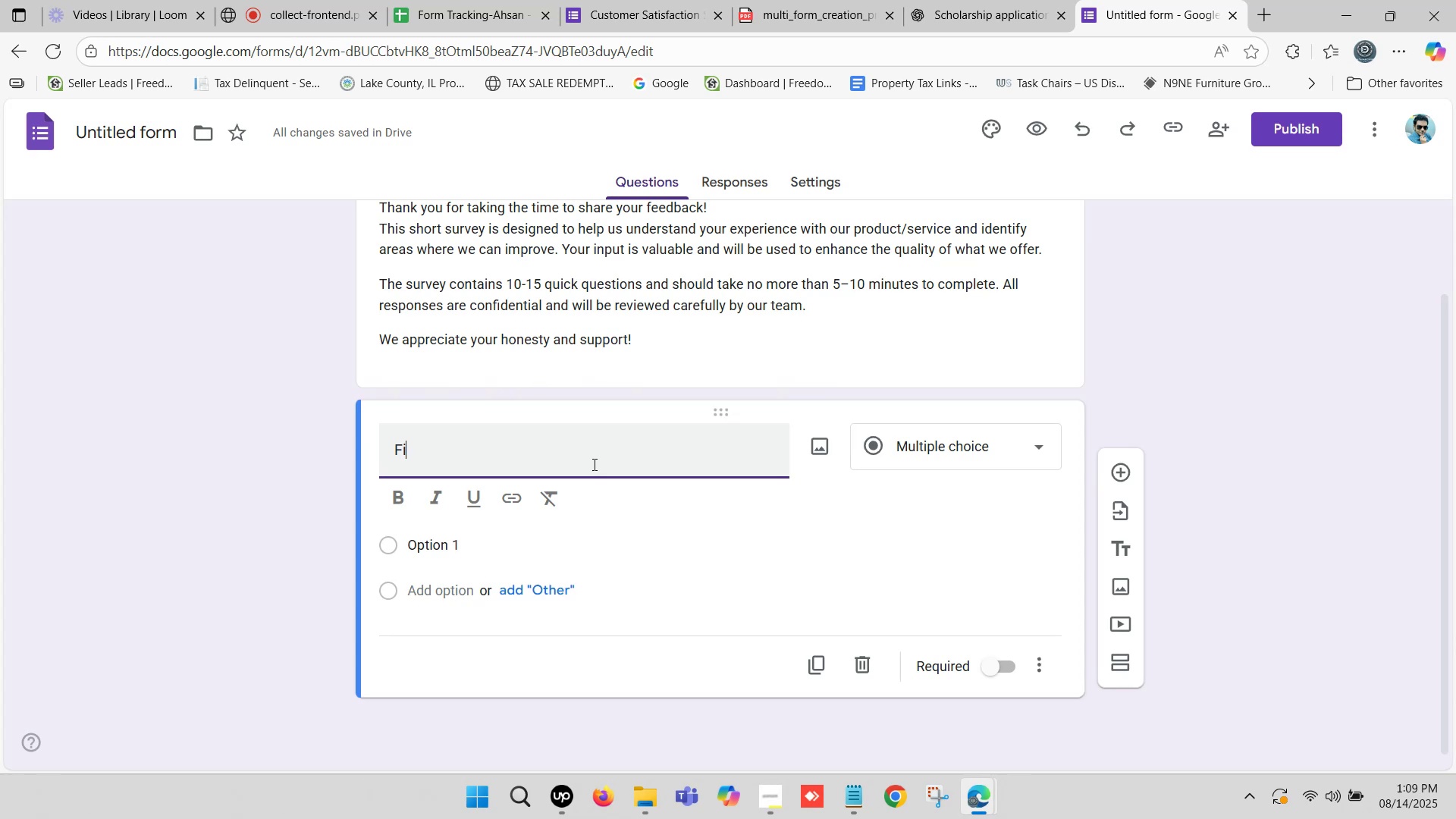 
wait(16.97)
 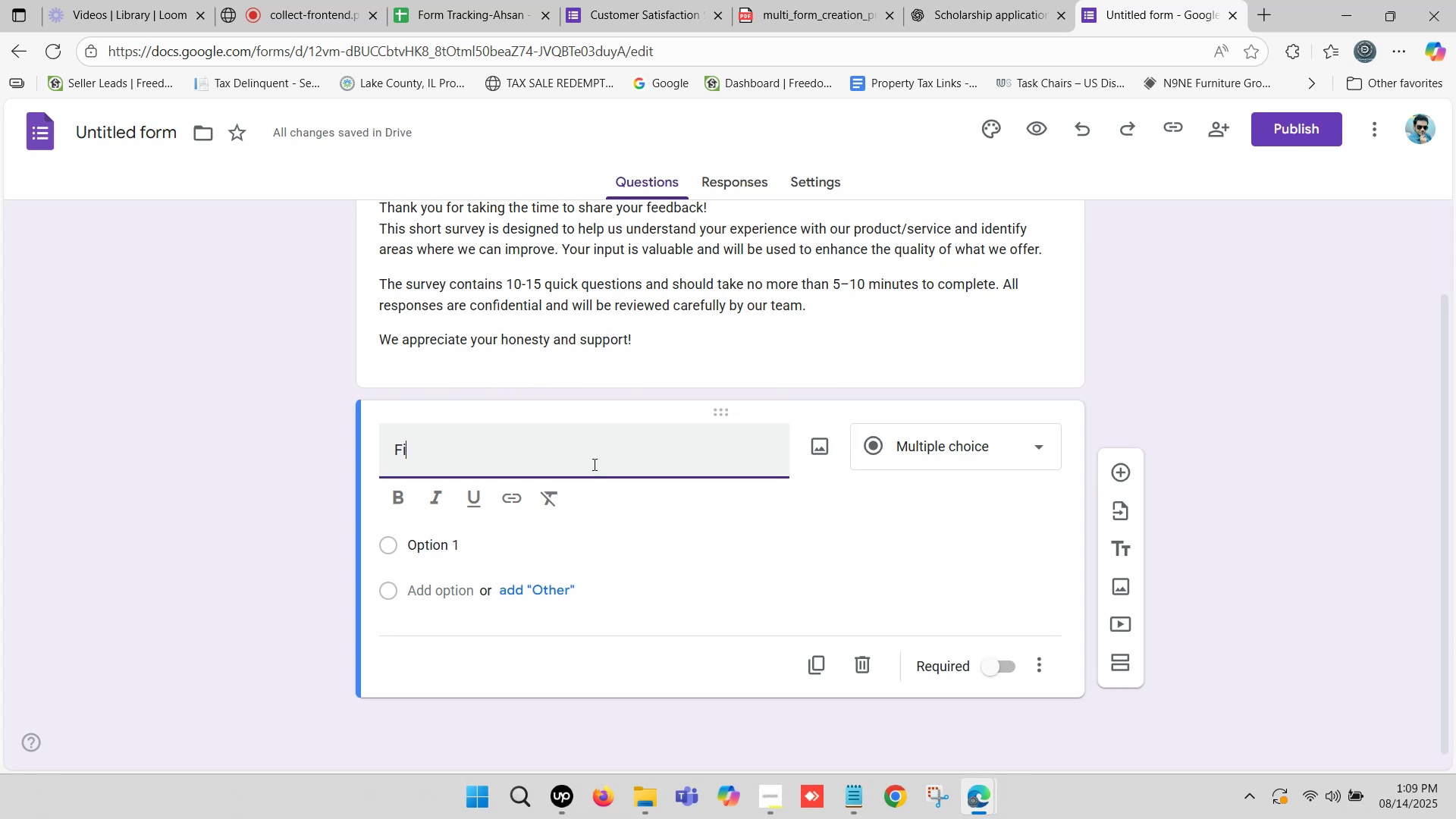 
left_click([858, 665])
 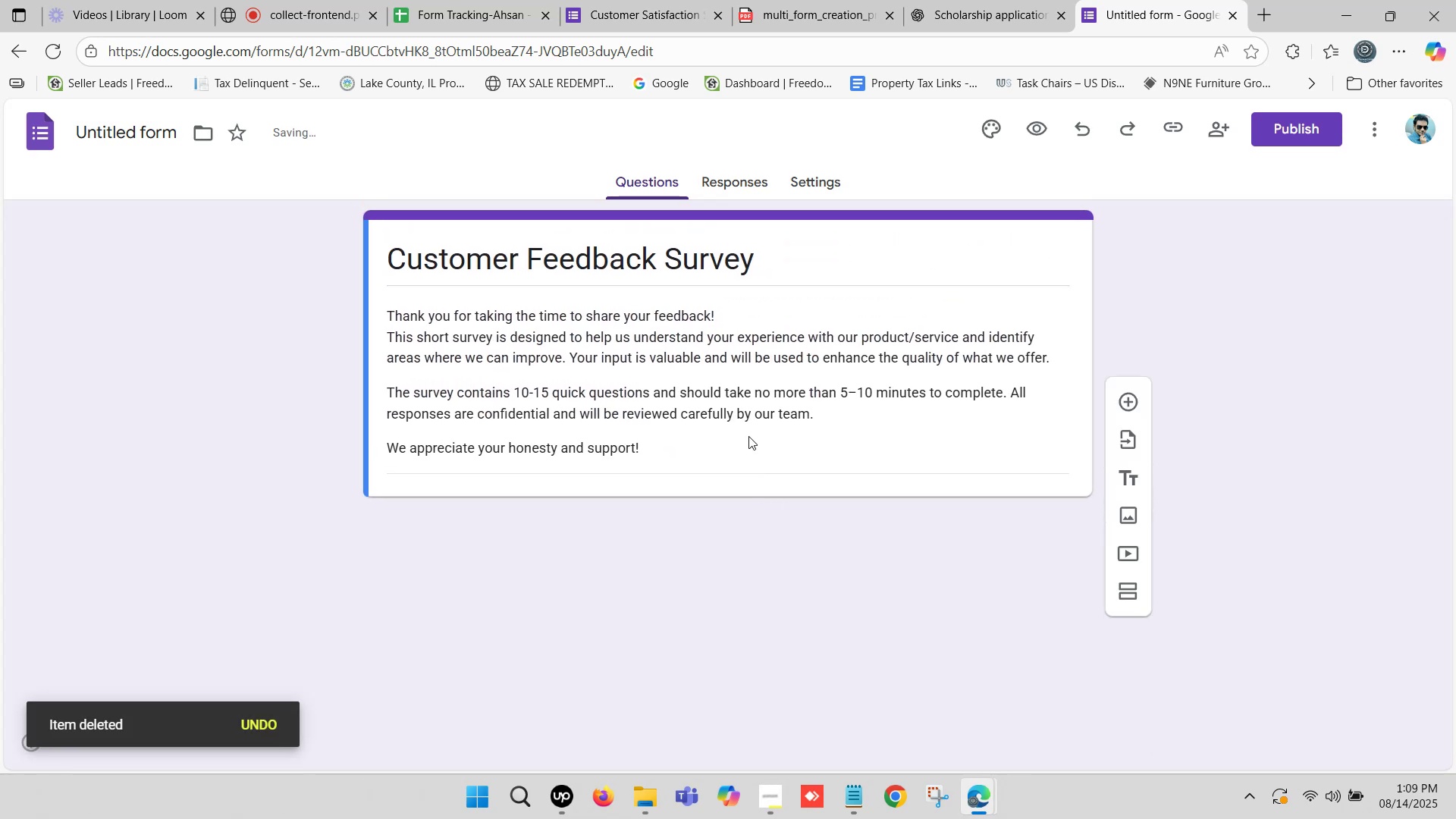 
left_click([748, 425])
 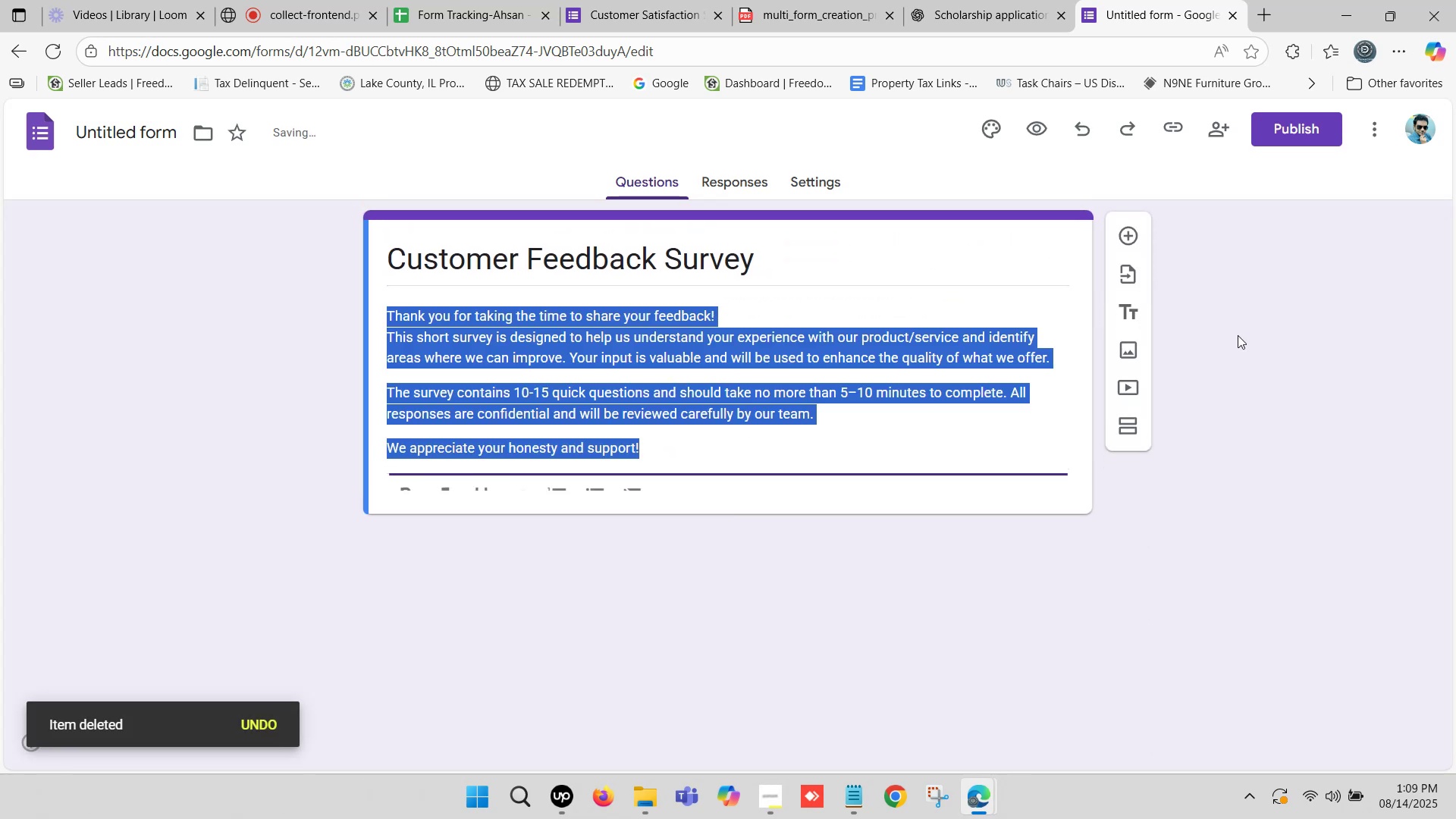 
mouse_move([1123, 315])
 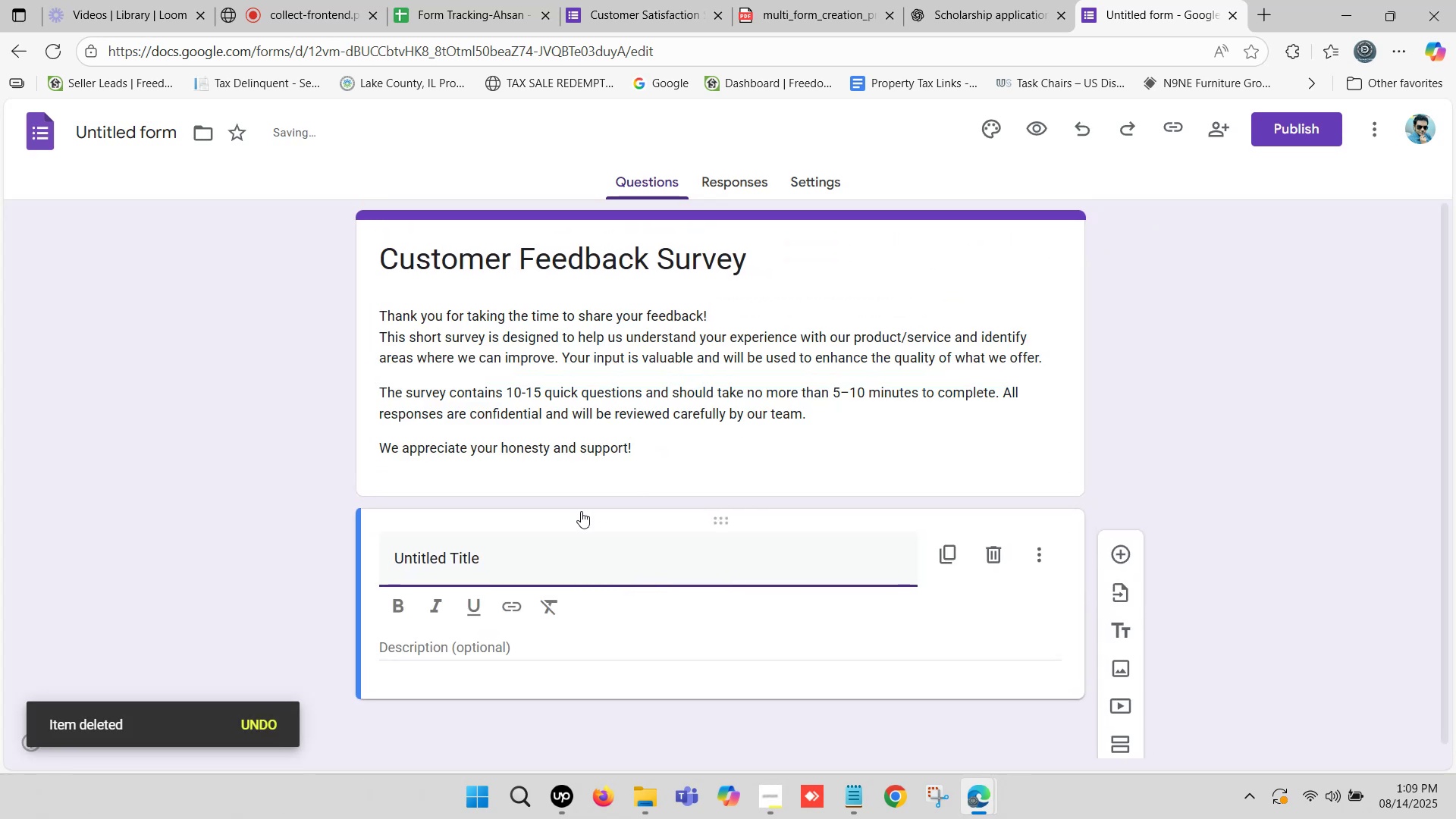 
scroll: coordinate [553, 505], scroll_direction: down, amount: 1.0
 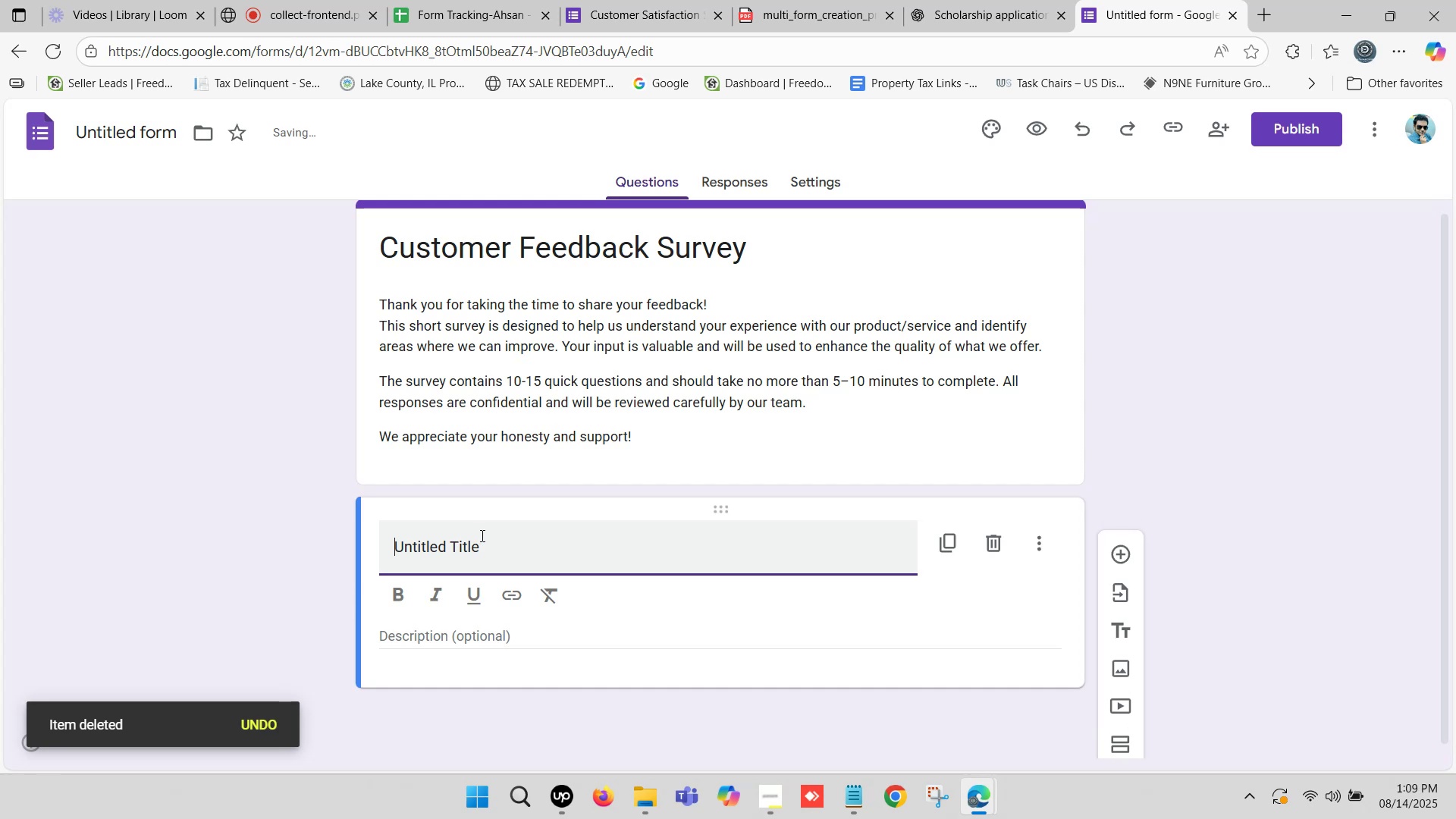 
left_click_drag(start_coordinate=[504, 549], to_coordinate=[334, 545])
 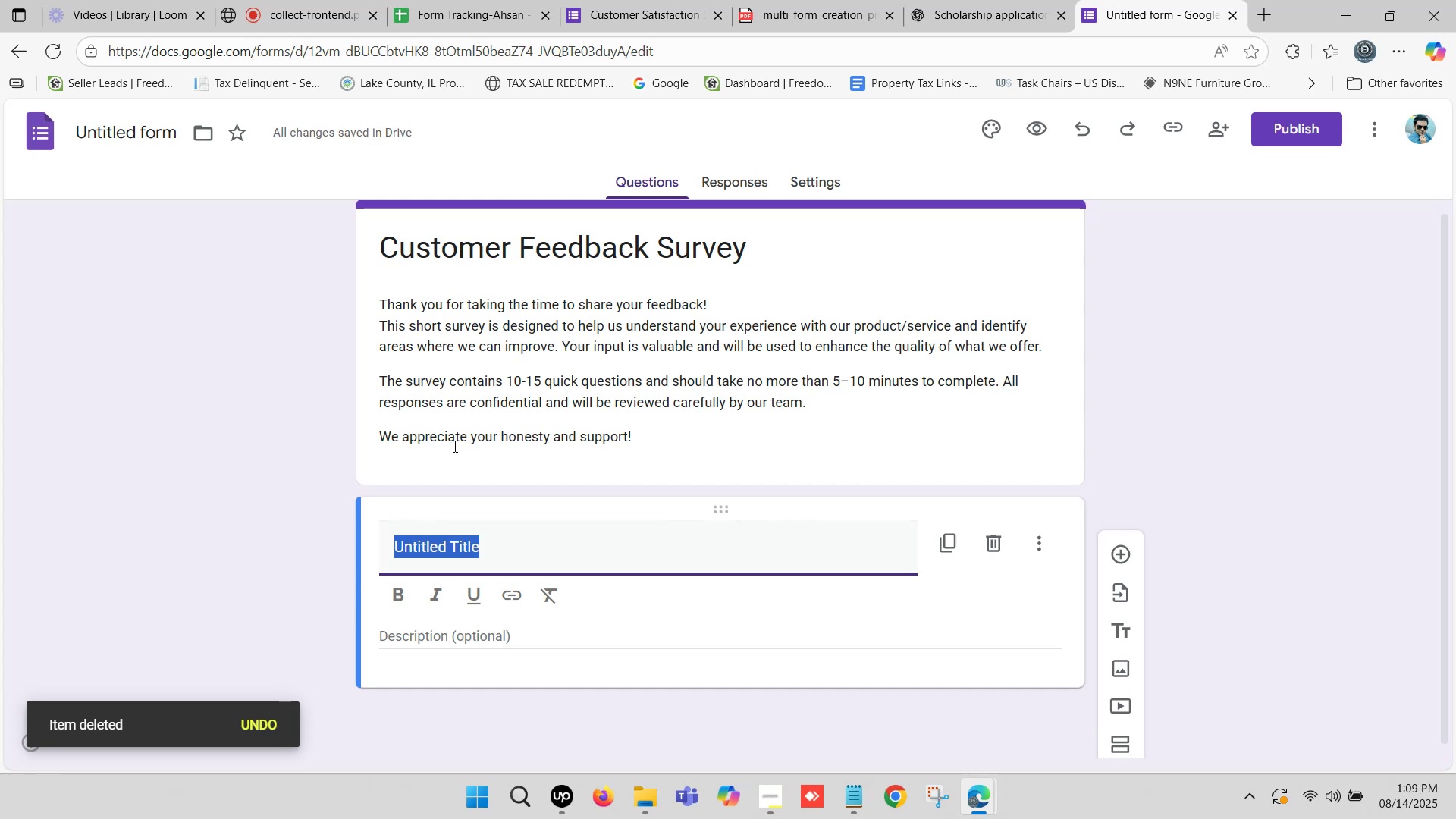 
type(Customer information)
 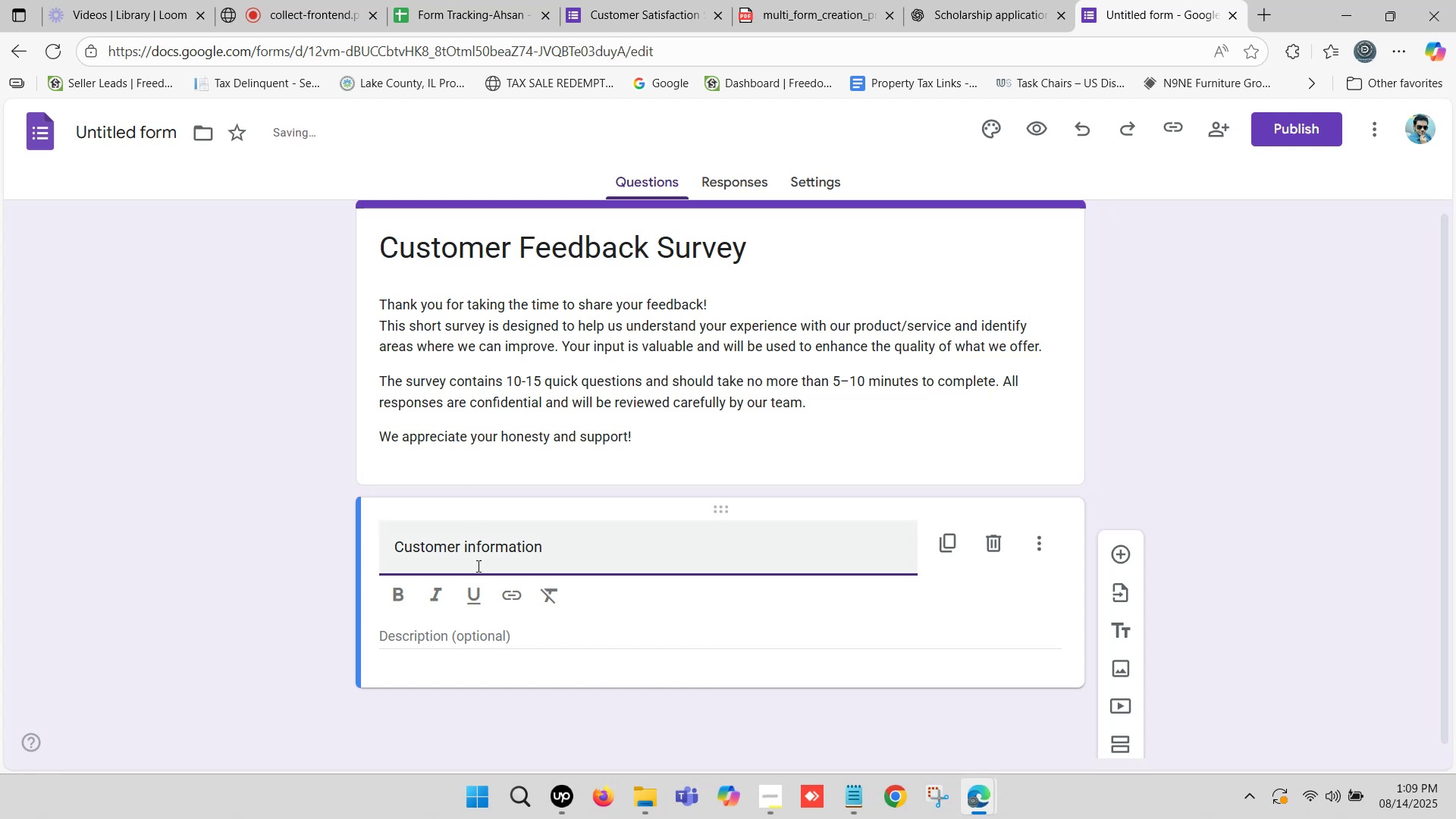 
left_click([469, 541])
 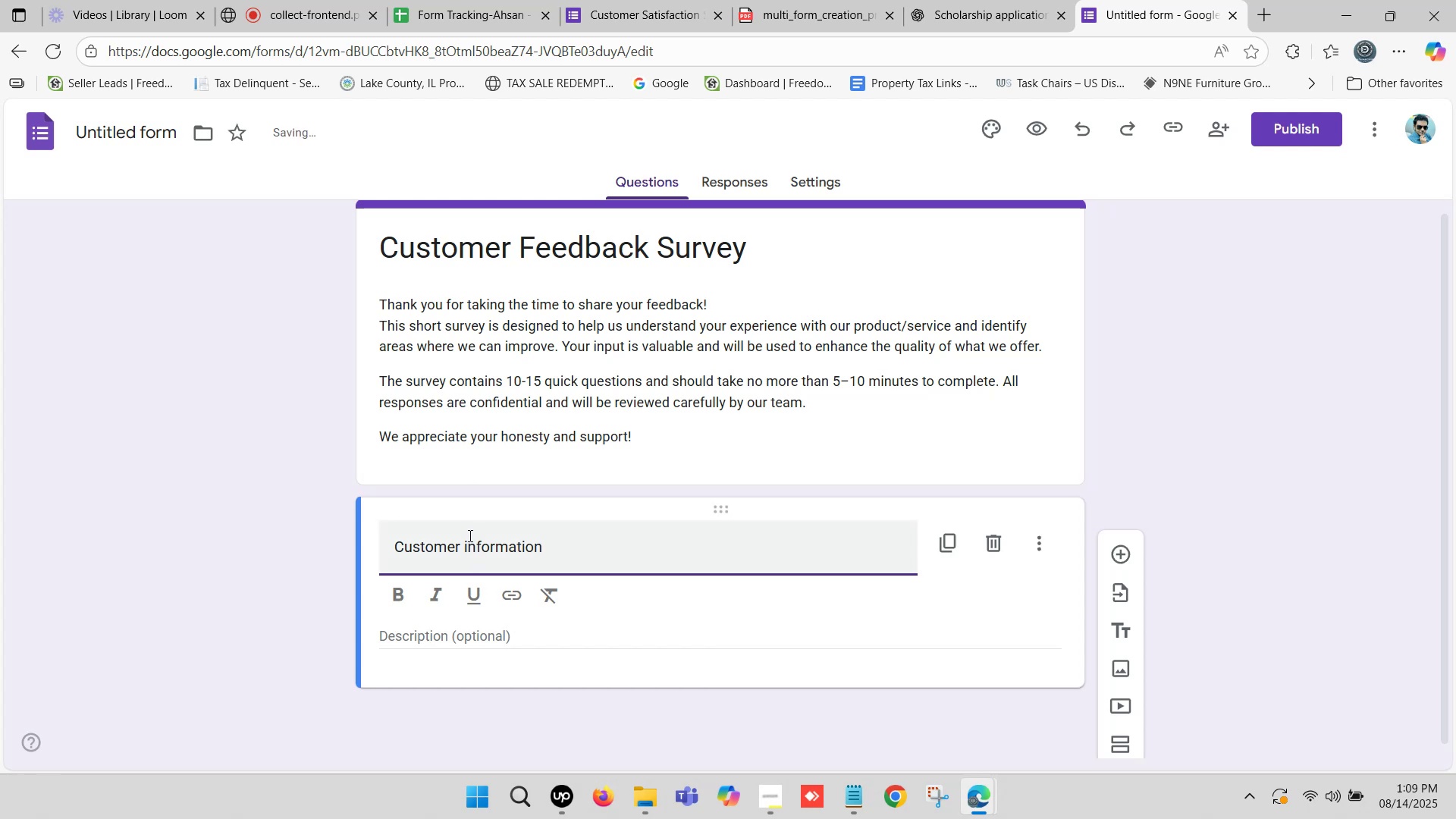 
key(Backspace)
 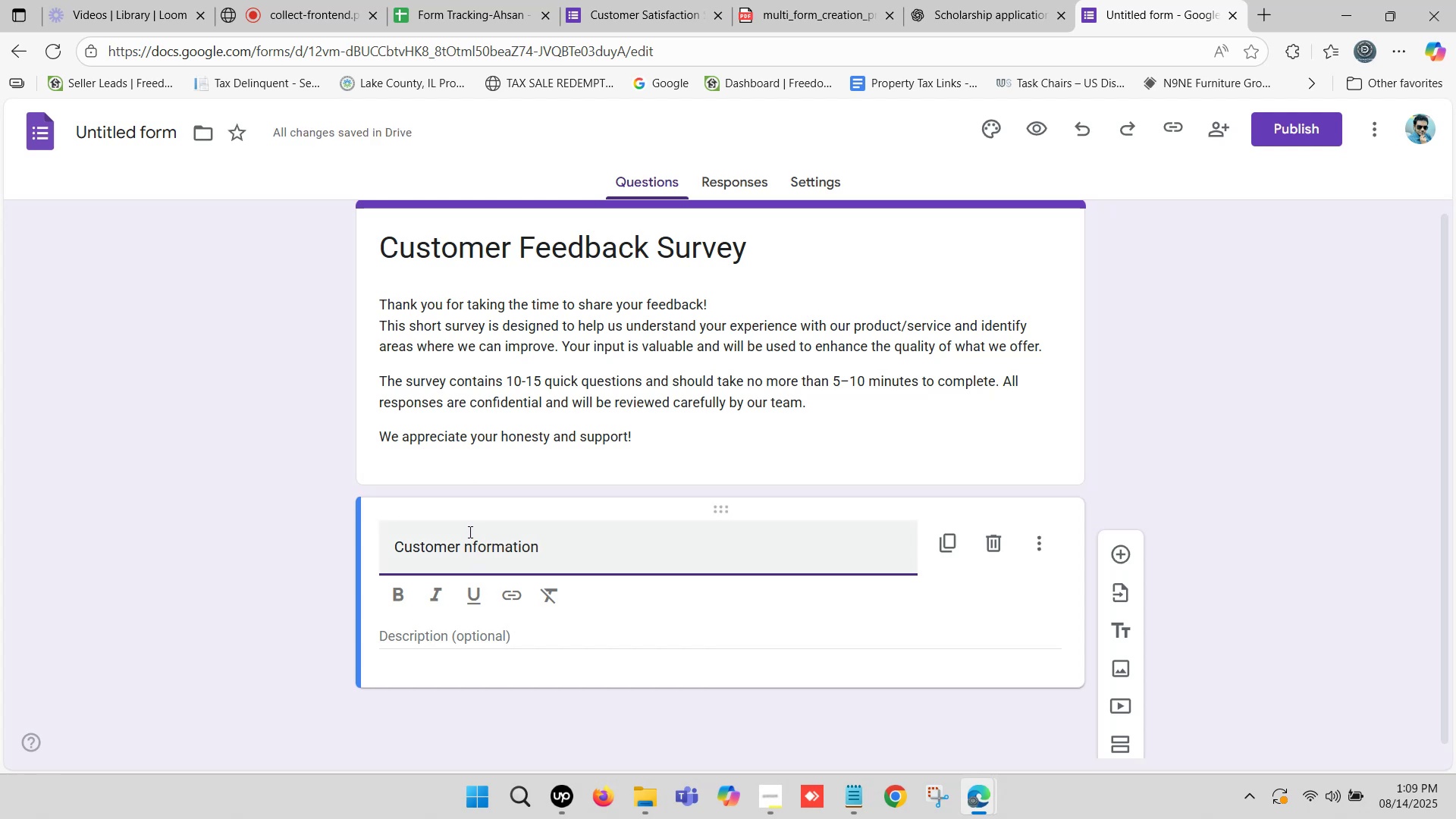 
key(Shift+I)
 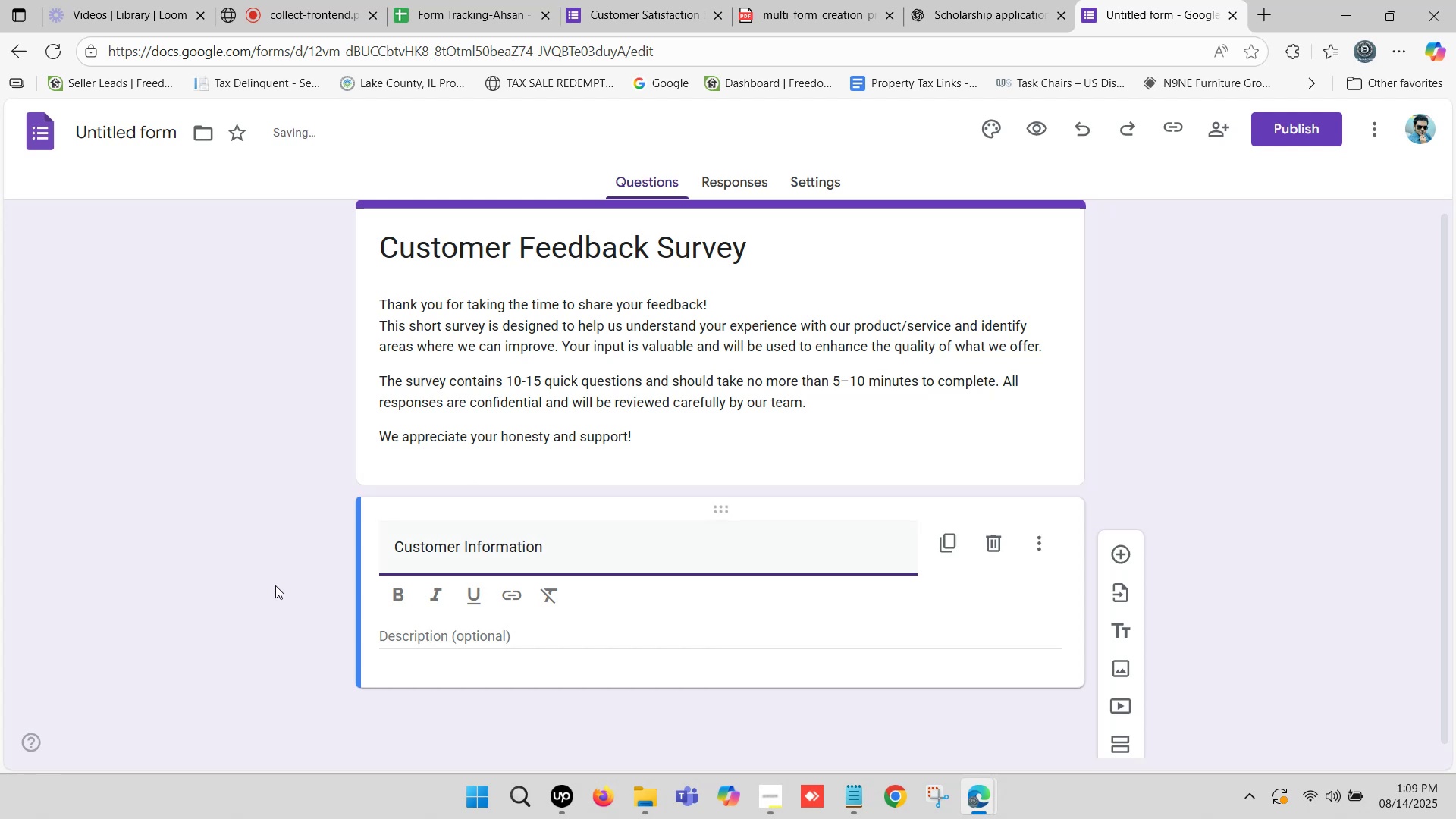 
left_click([267, 585])
 